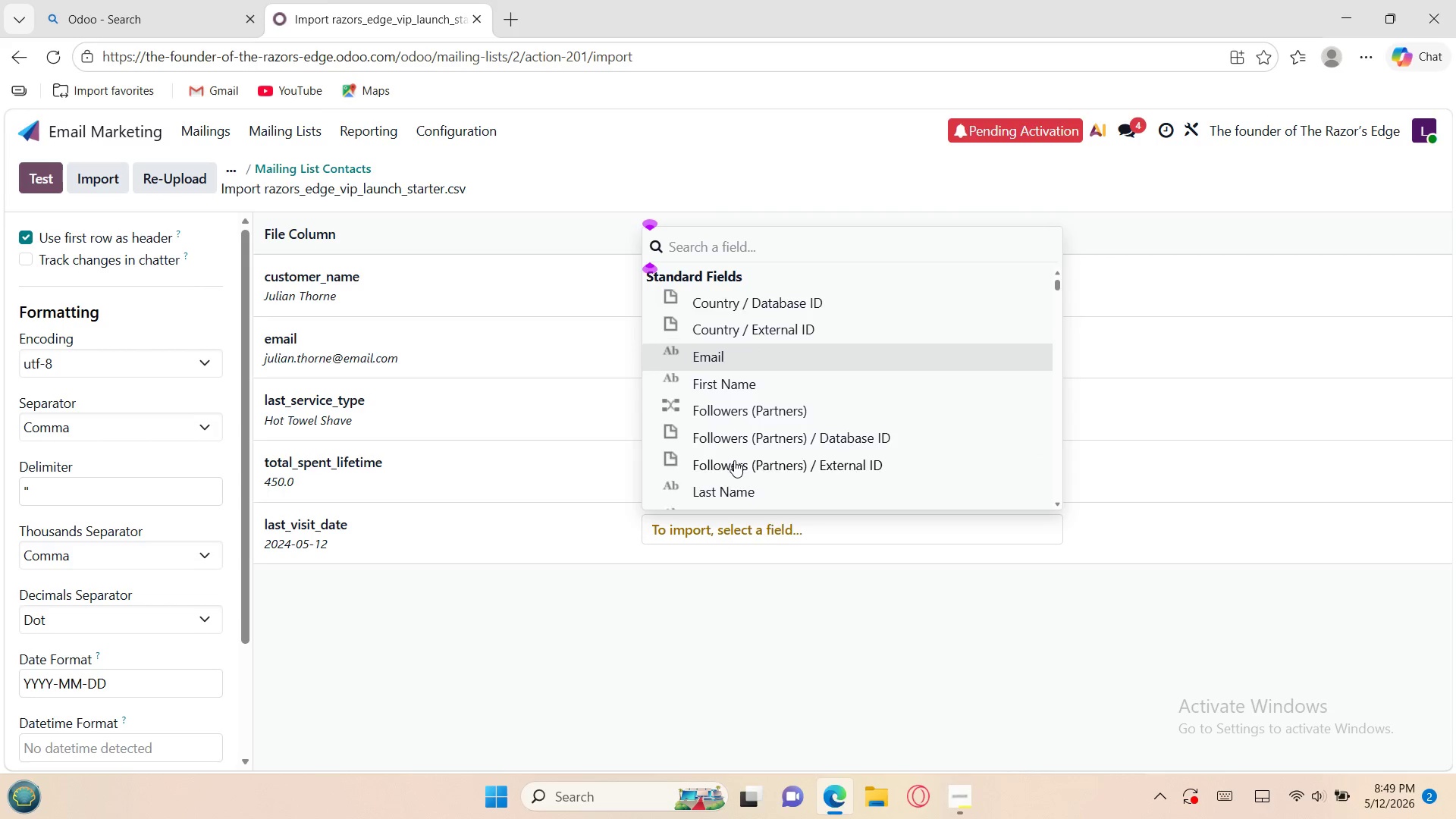 
left_click([745, 444])
 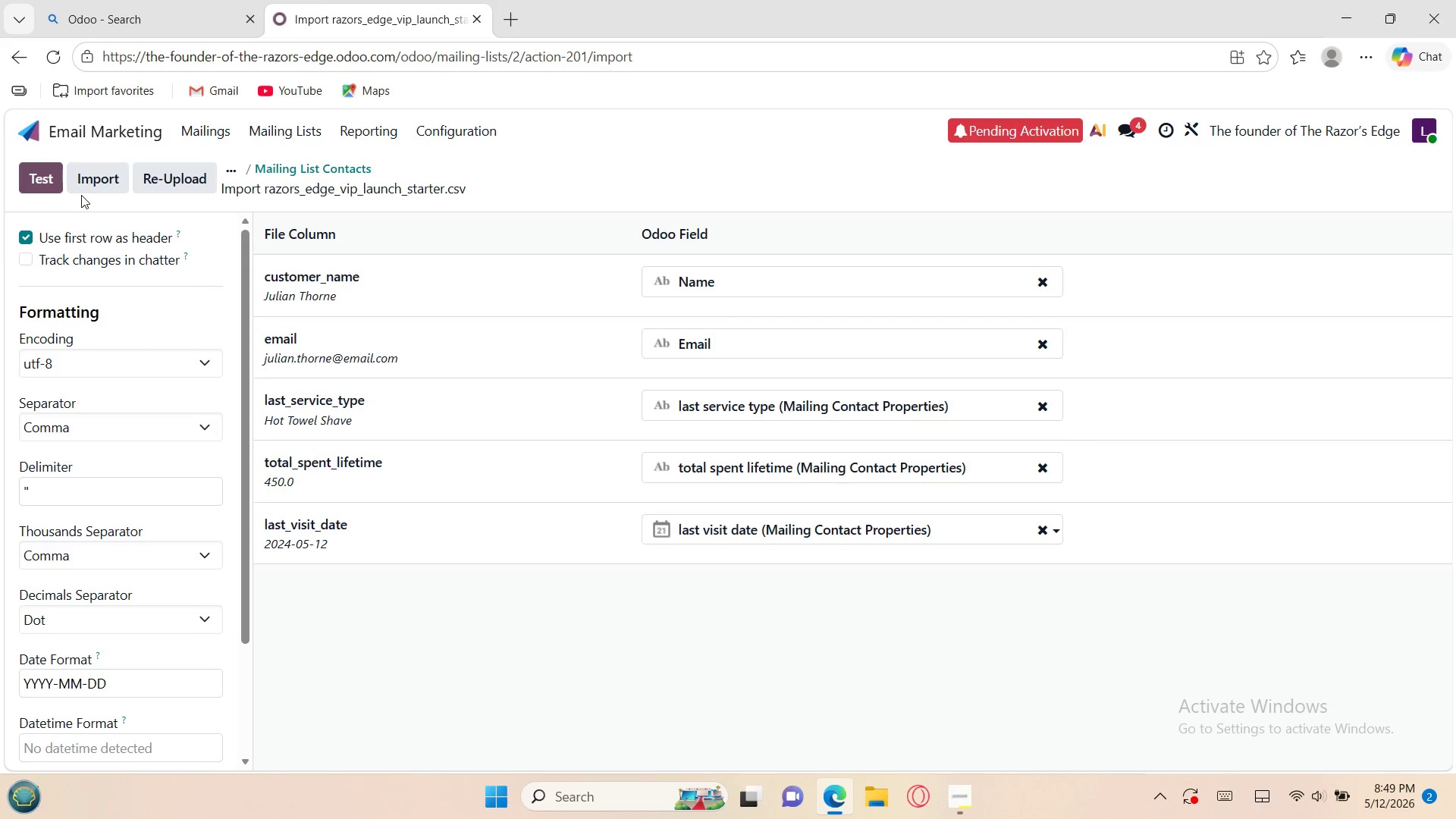 
left_click([42, 184])
 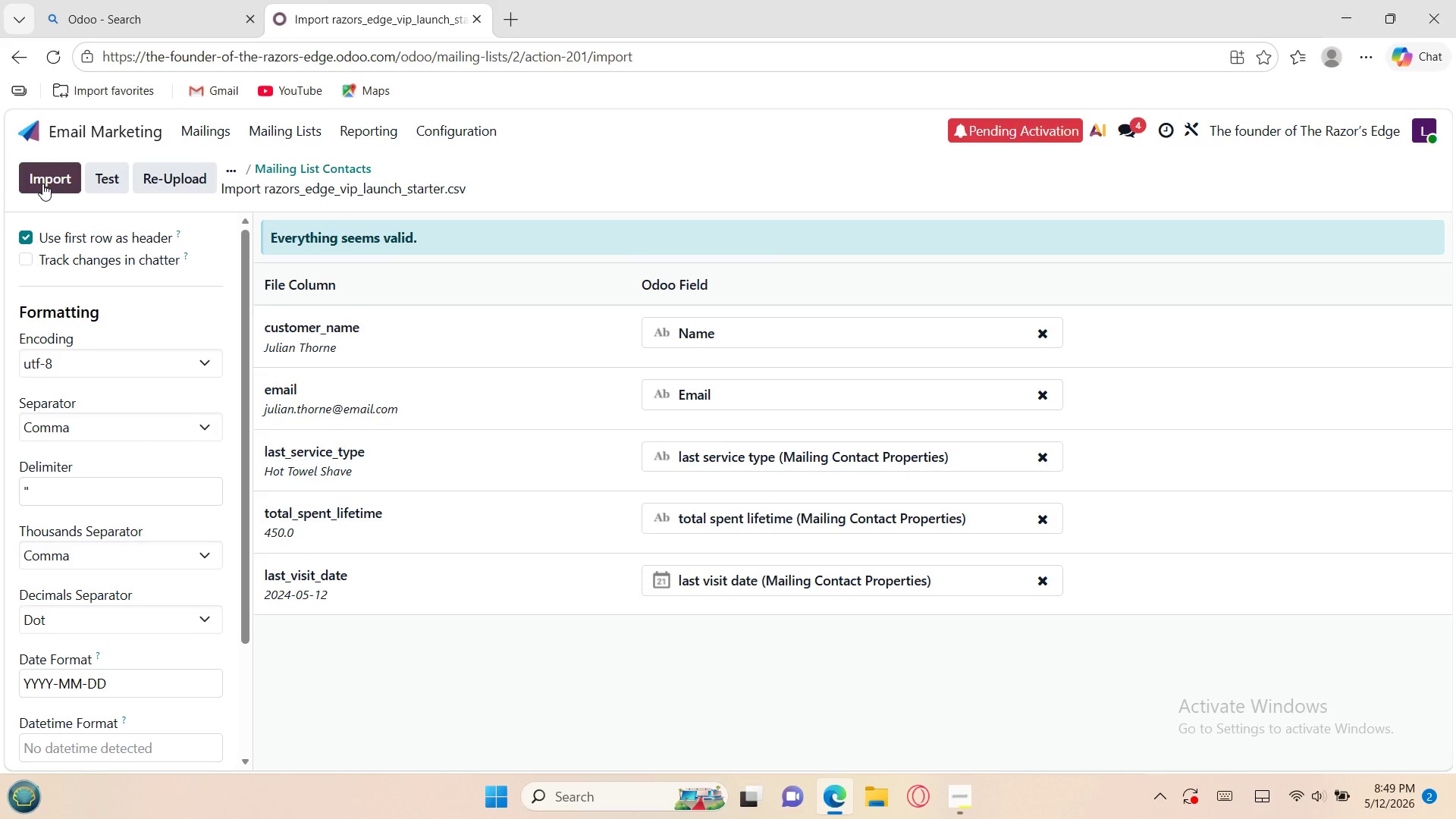 
left_click([42, 184])
 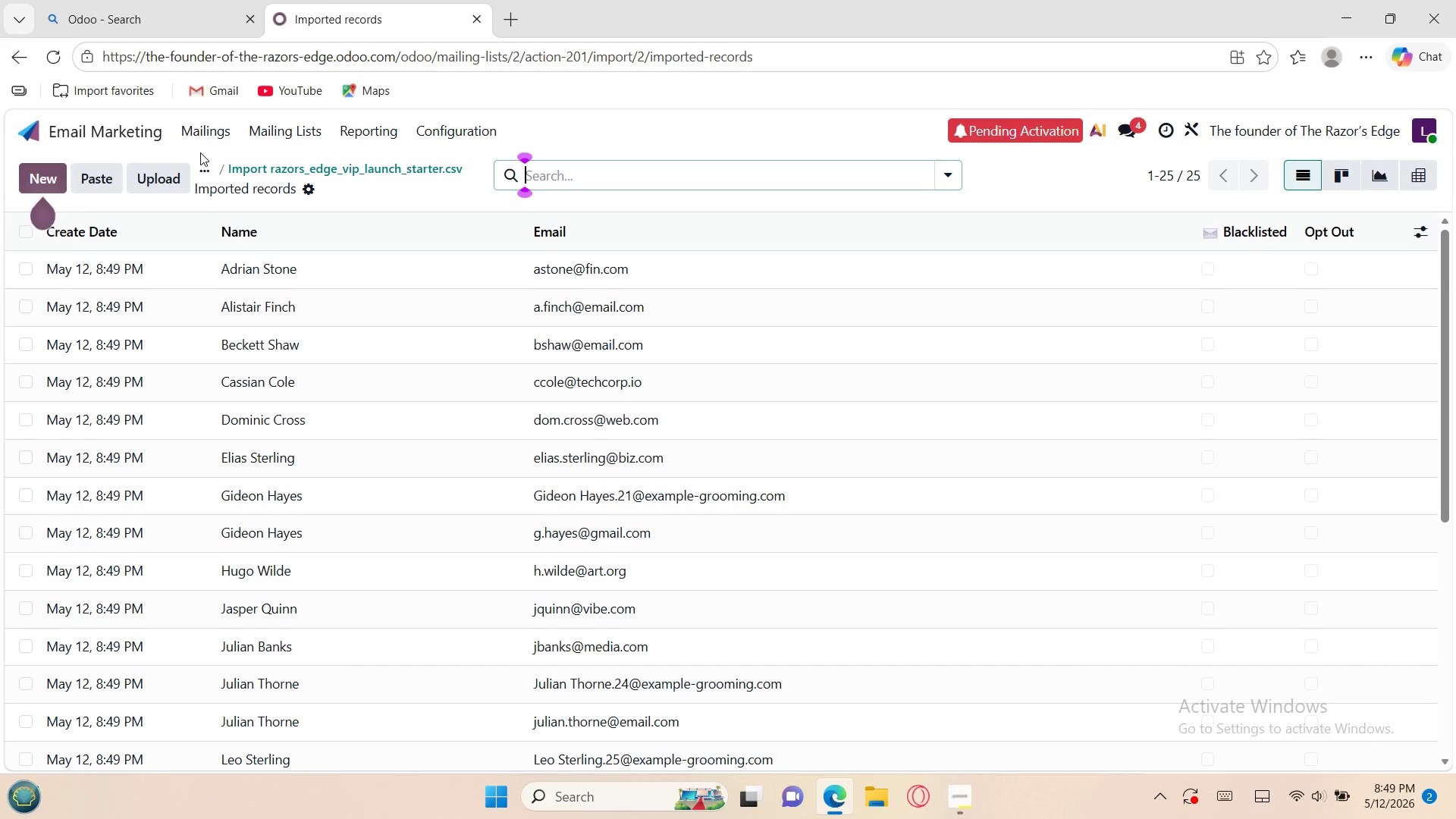 
wait(7.73)
 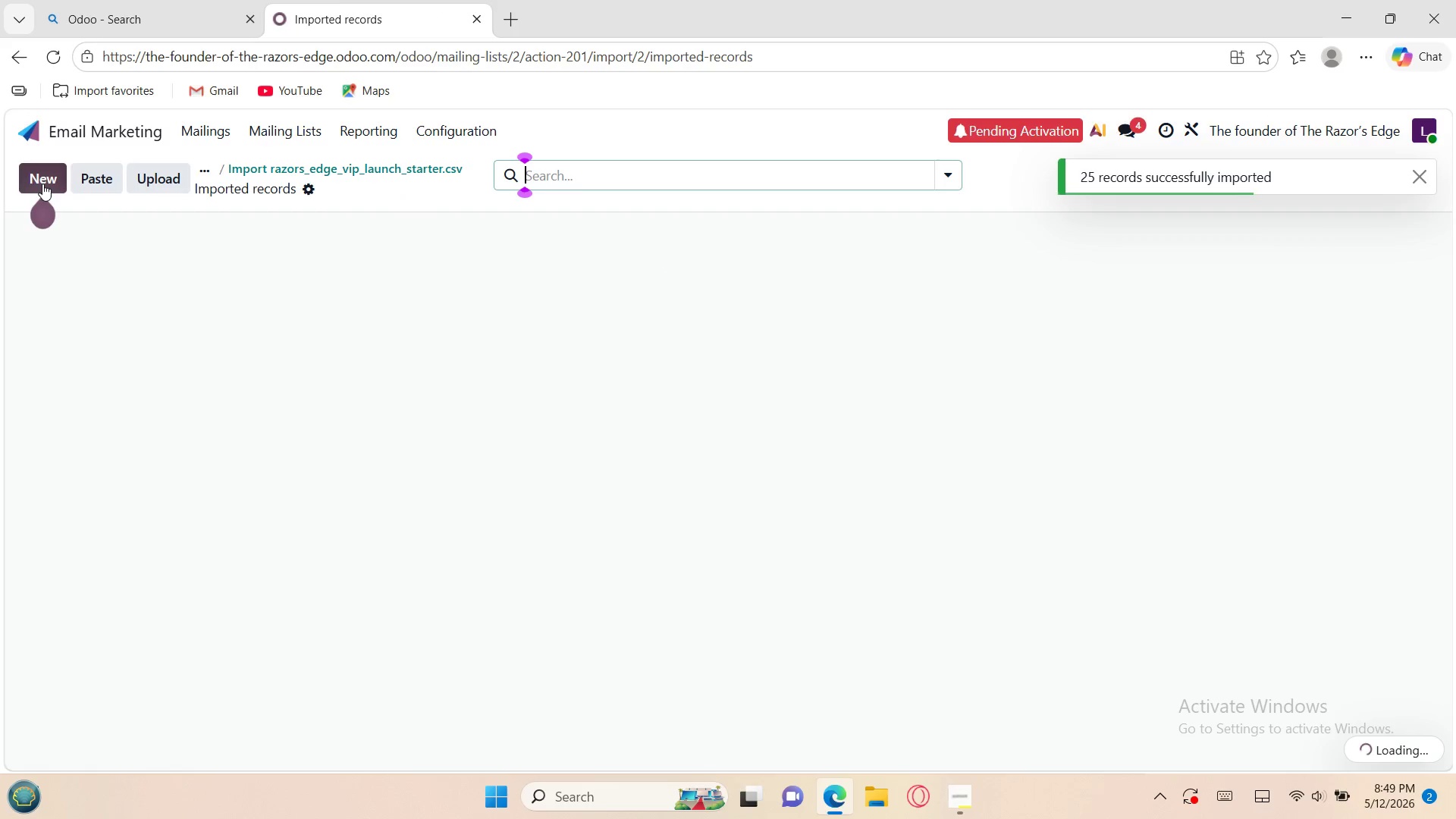 
left_click([264, 128])
 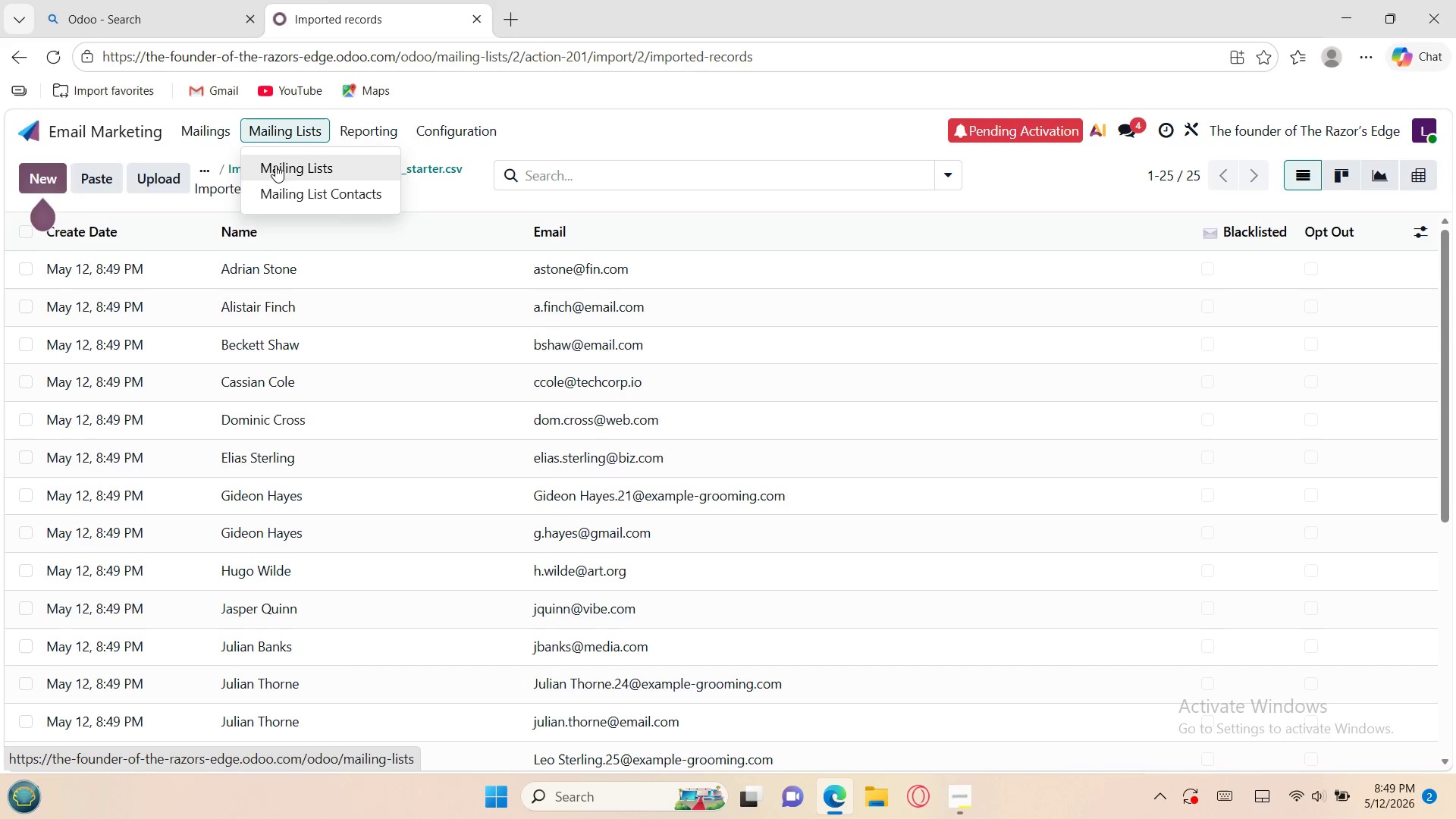 
left_click([278, 183])
 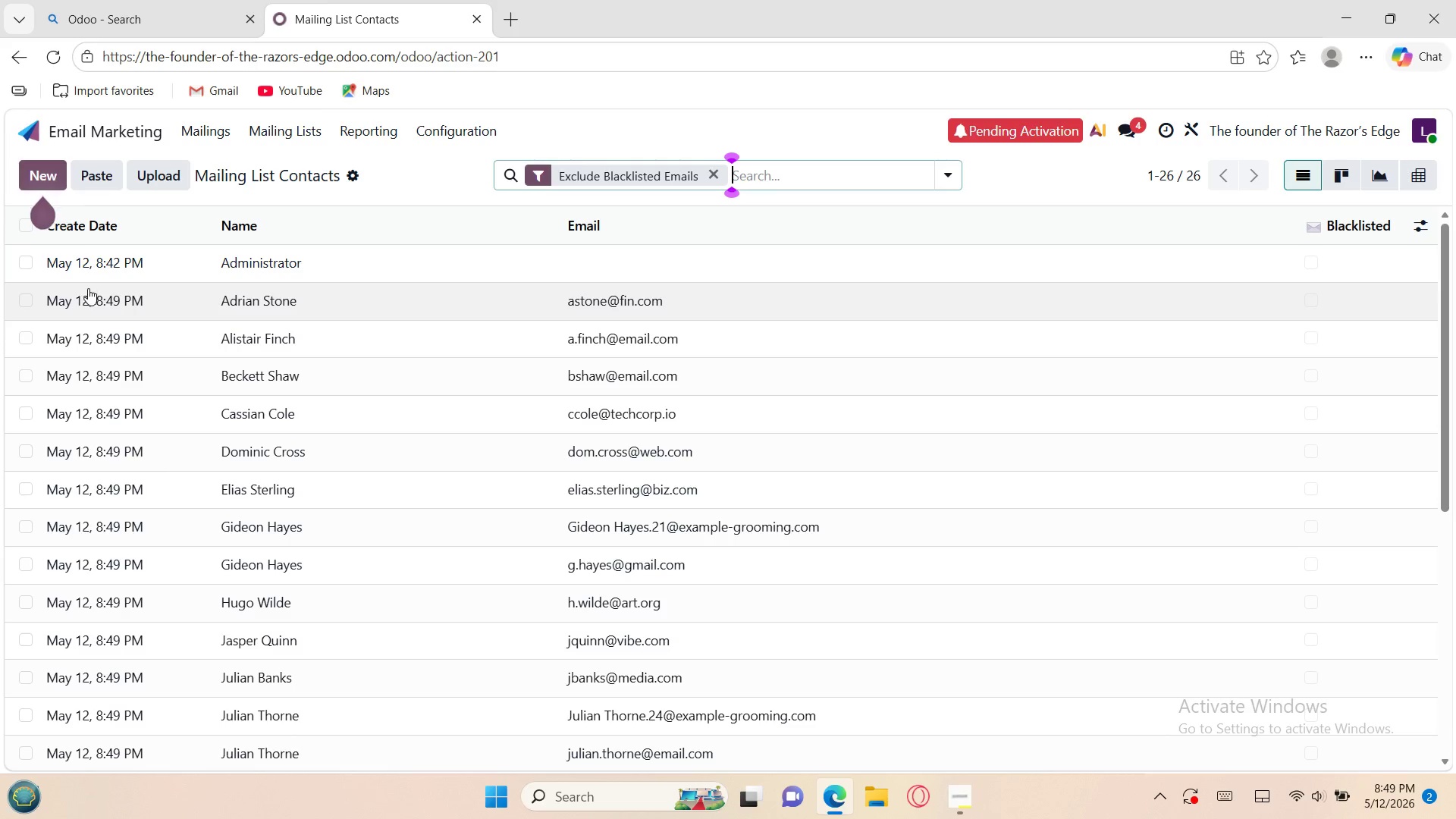 
wait(5.58)
 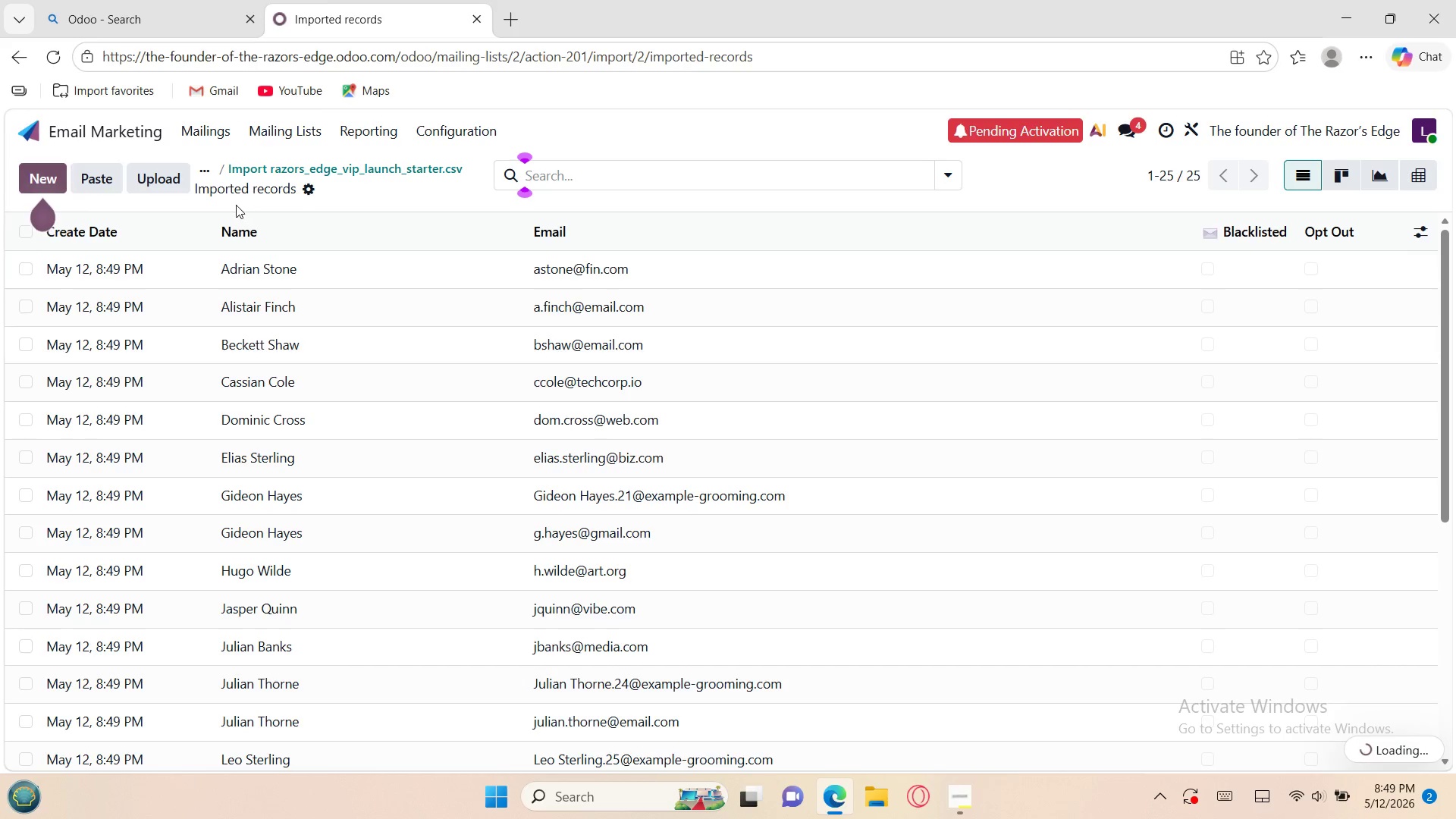 
left_click([18, 263])
 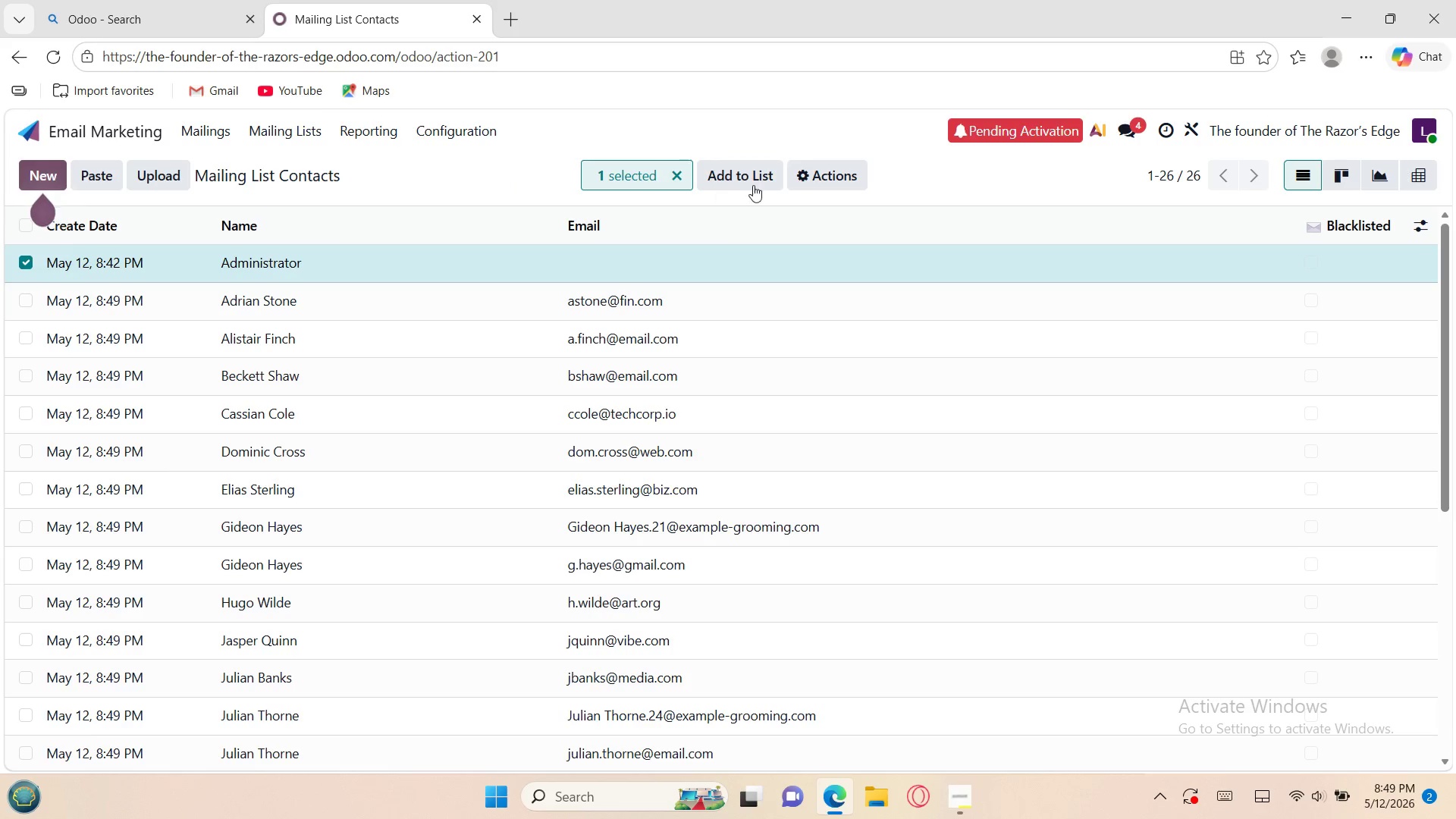 
left_click([799, 174])
 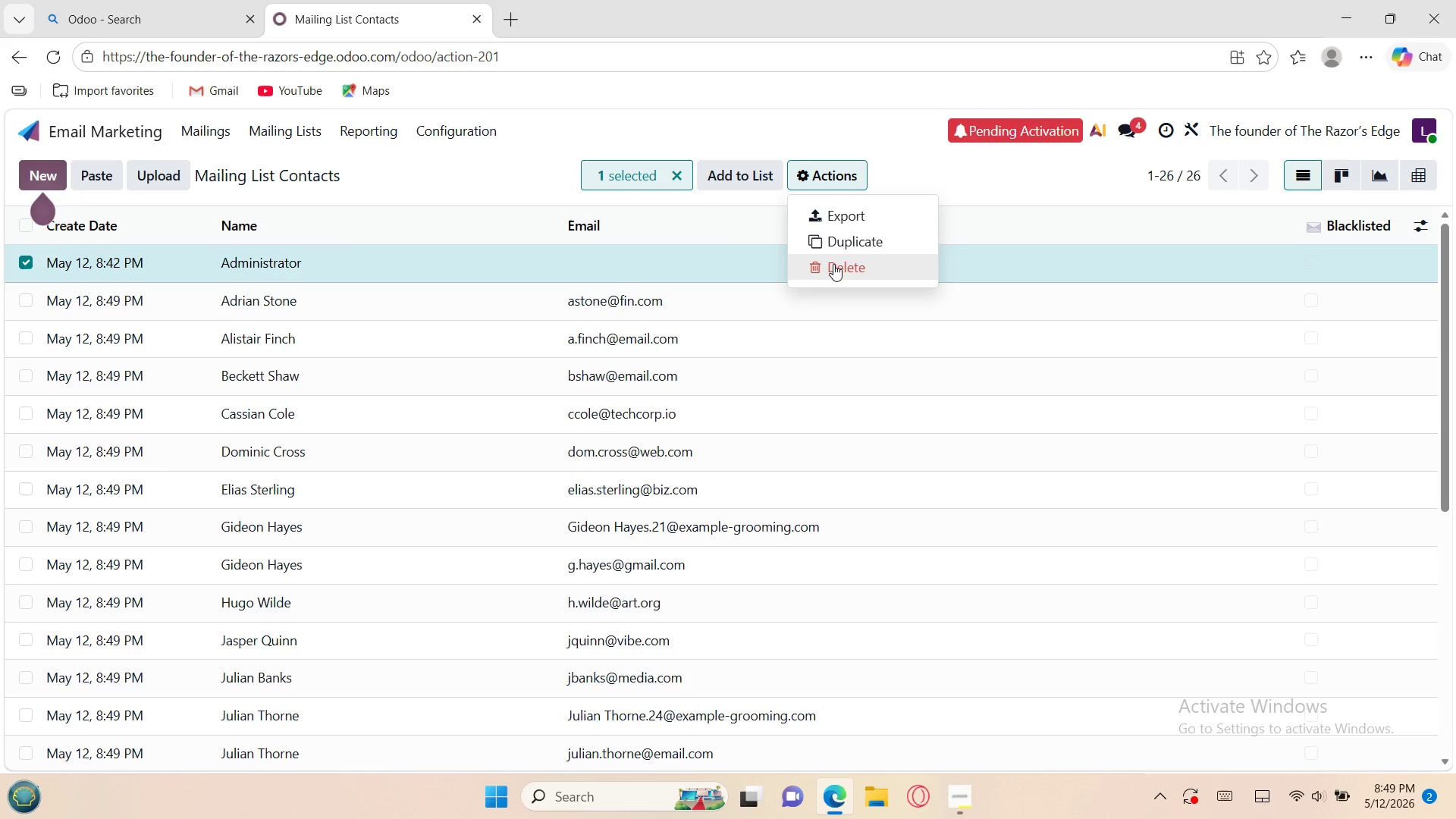 
left_click([834, 267])
 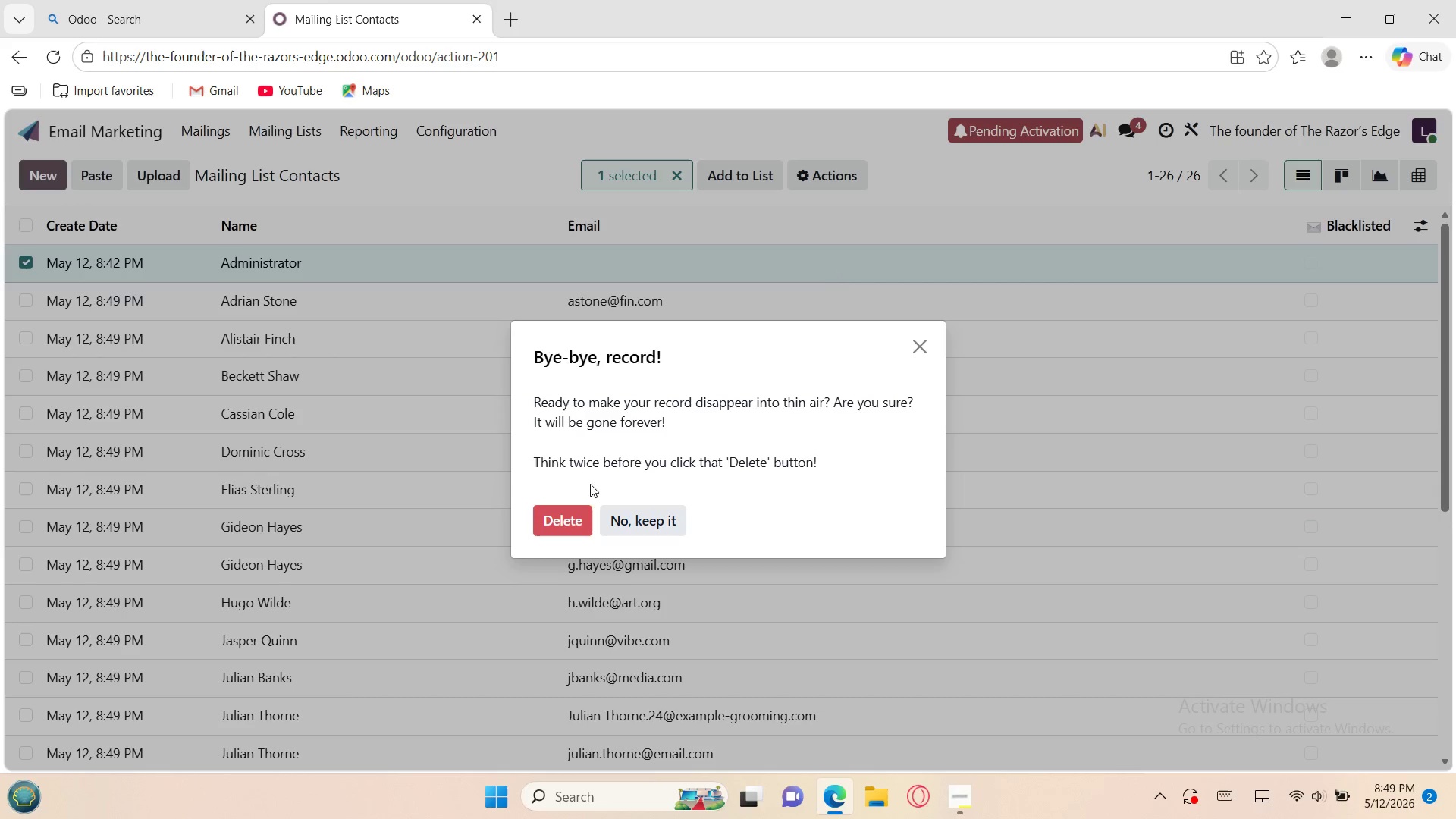 
left_click([568, 523])
 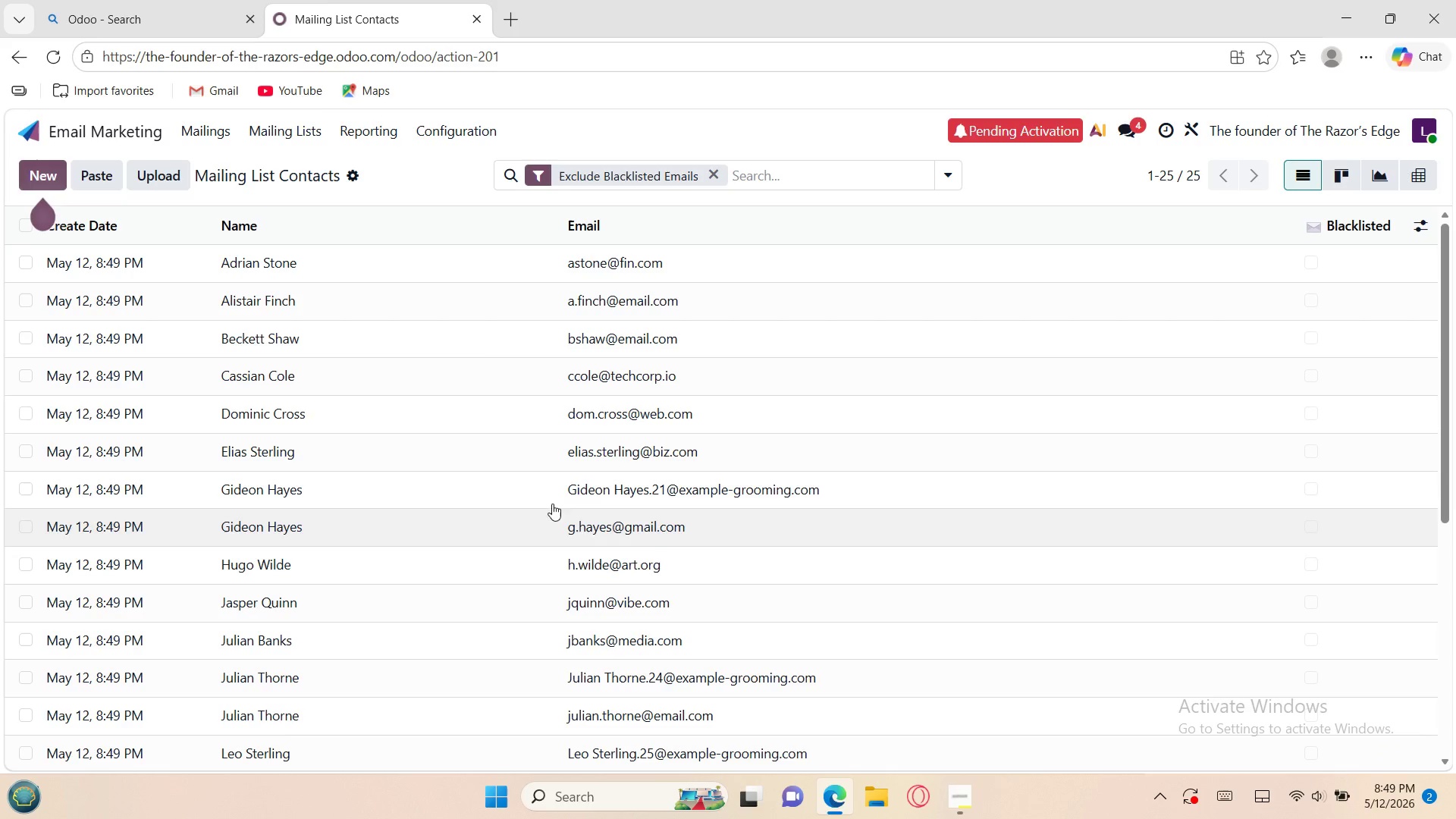 
left_click([278, 140])
 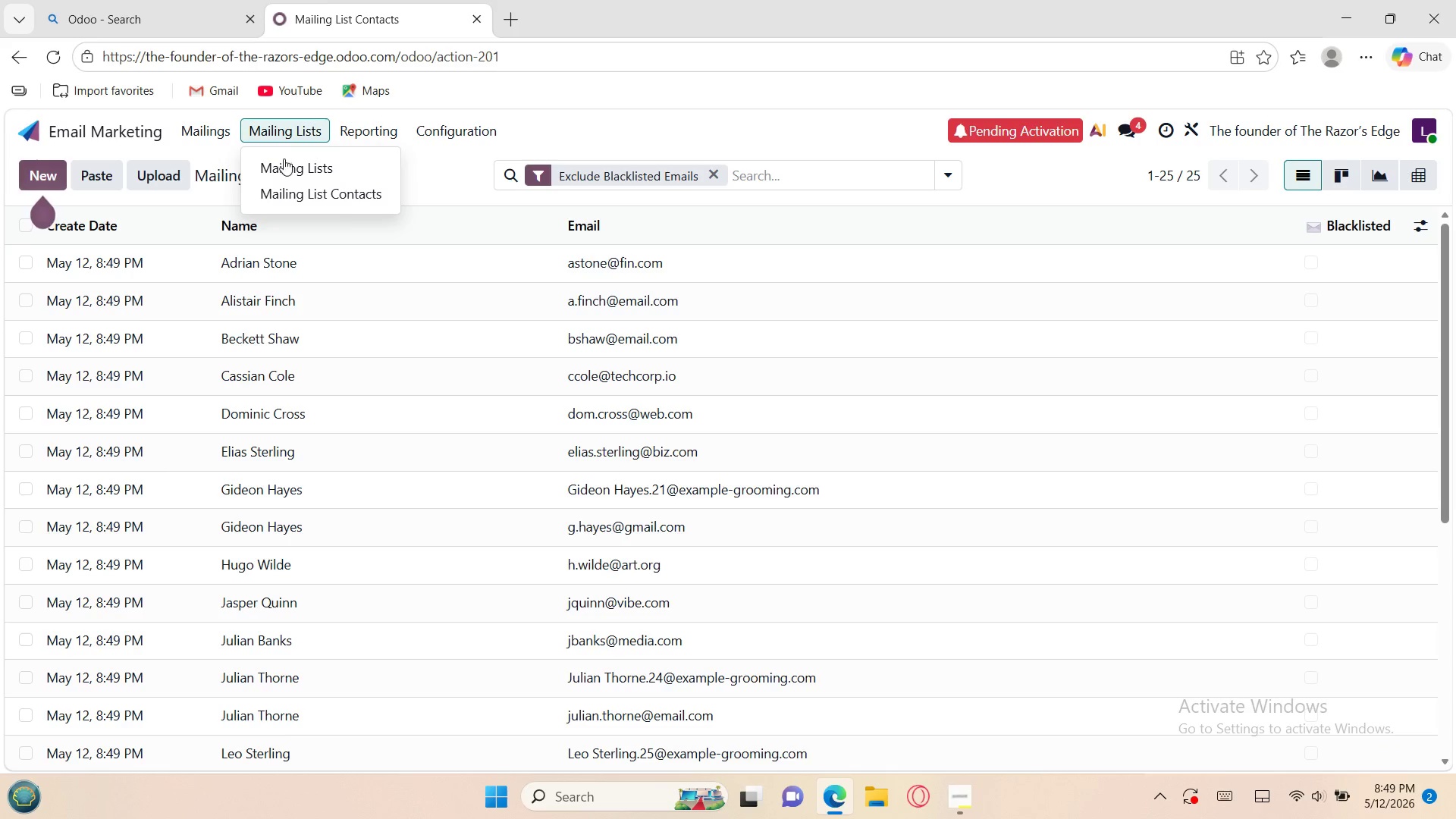 
left_click([286, 169])
 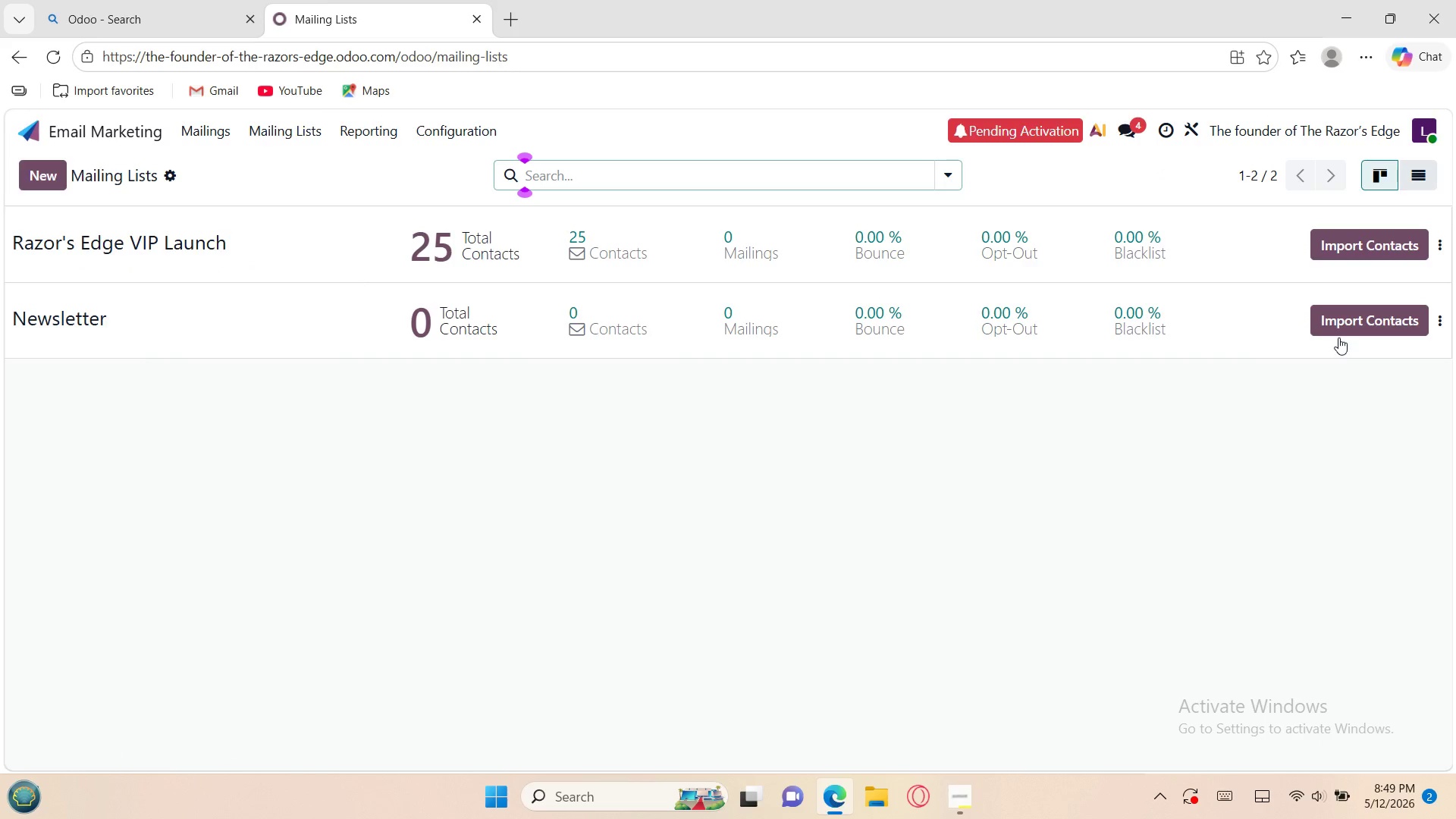 
left_click([1442, 314])
 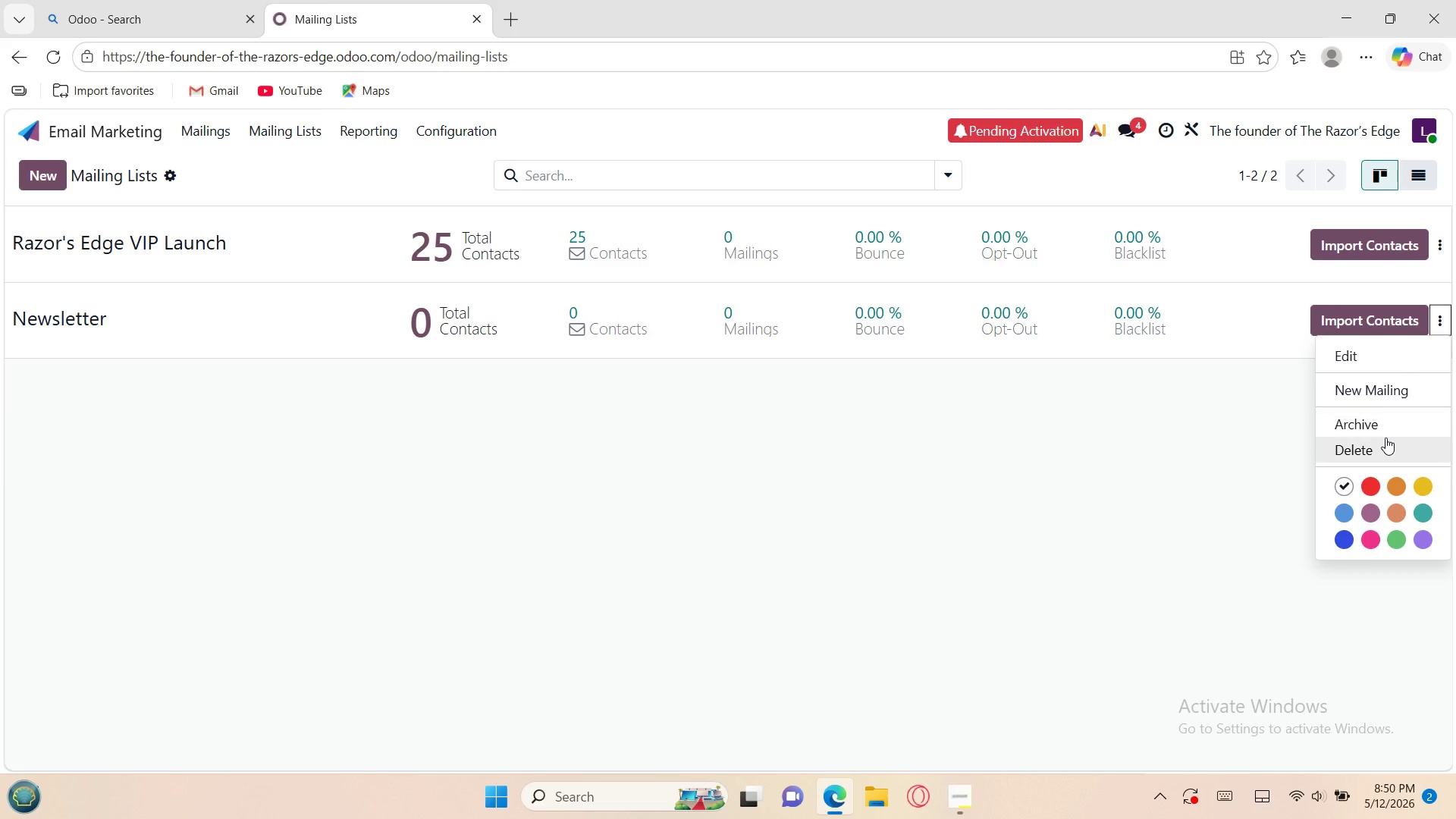 
left_click([1382, 444])
 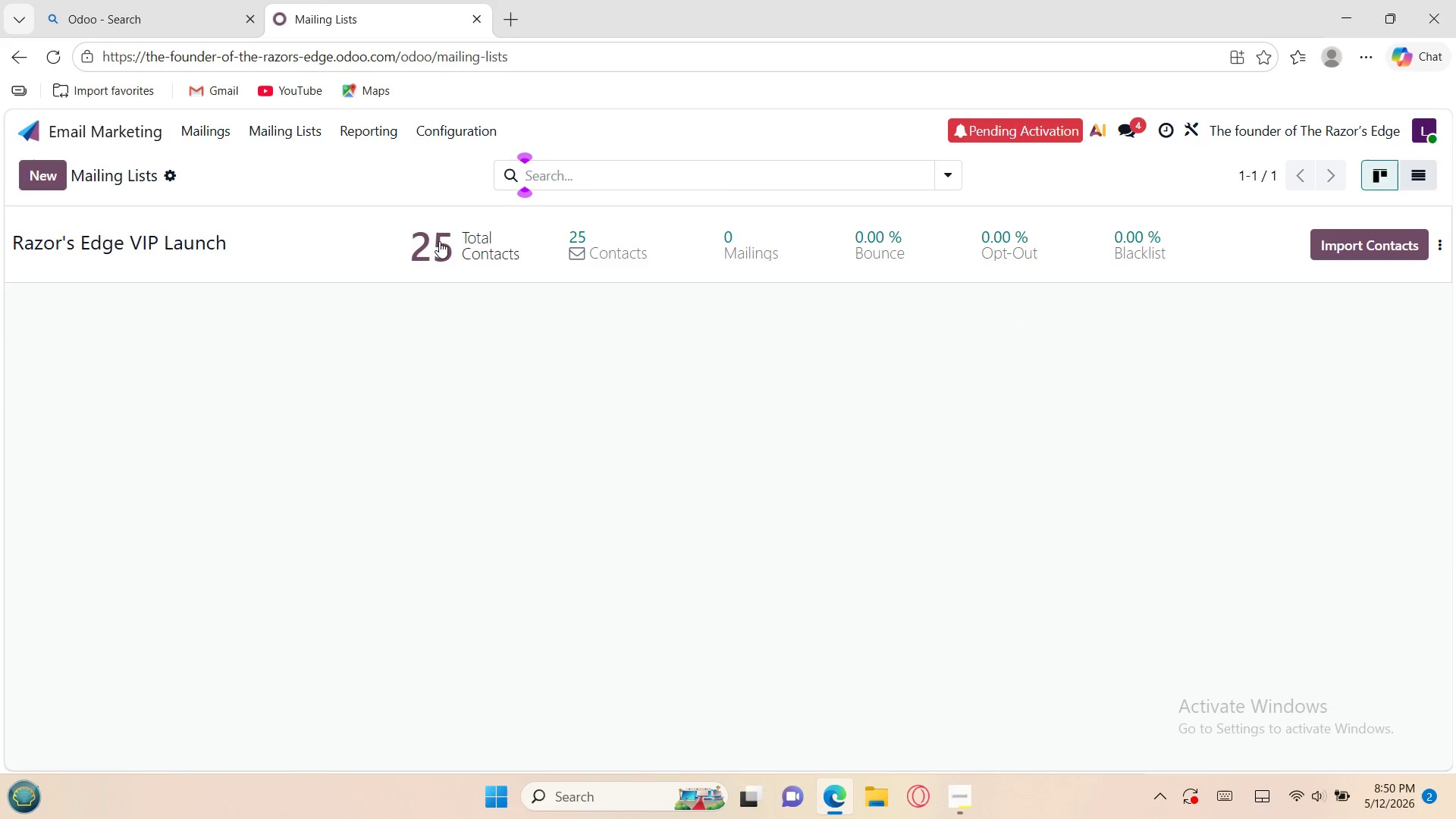 
left_click([209, 122])
 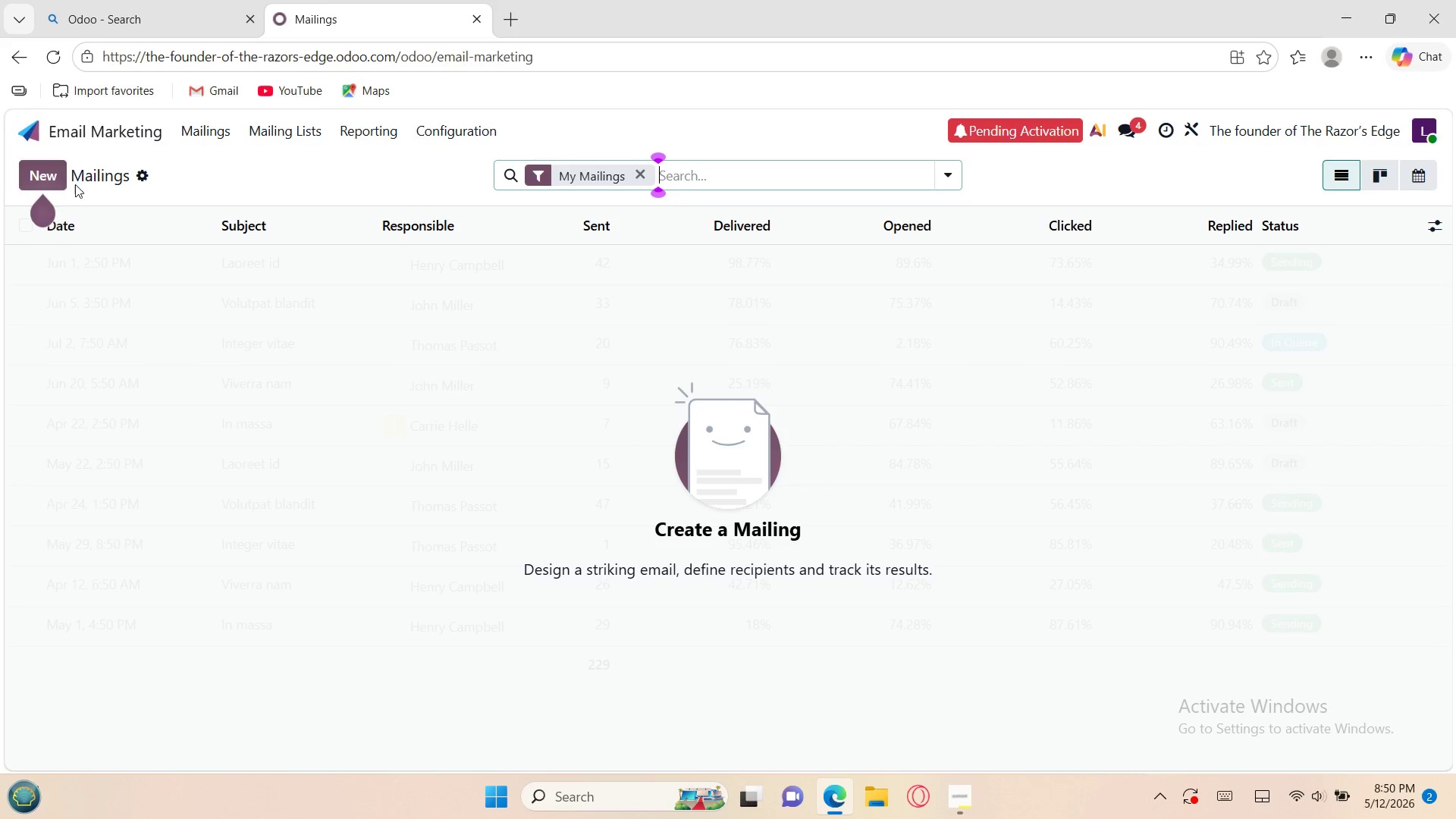 
left_click([54, 181])
 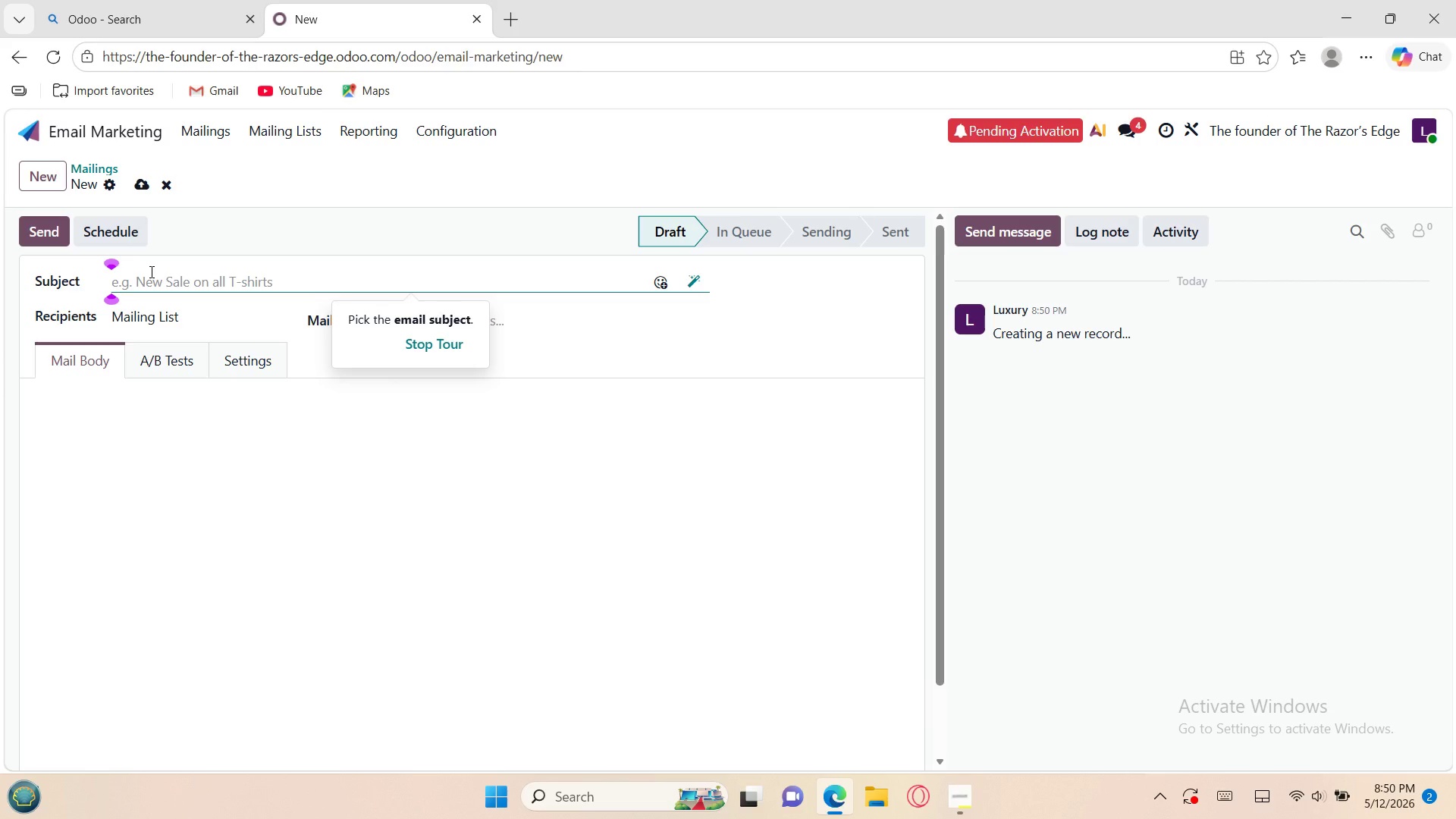 
wait(8.72)
 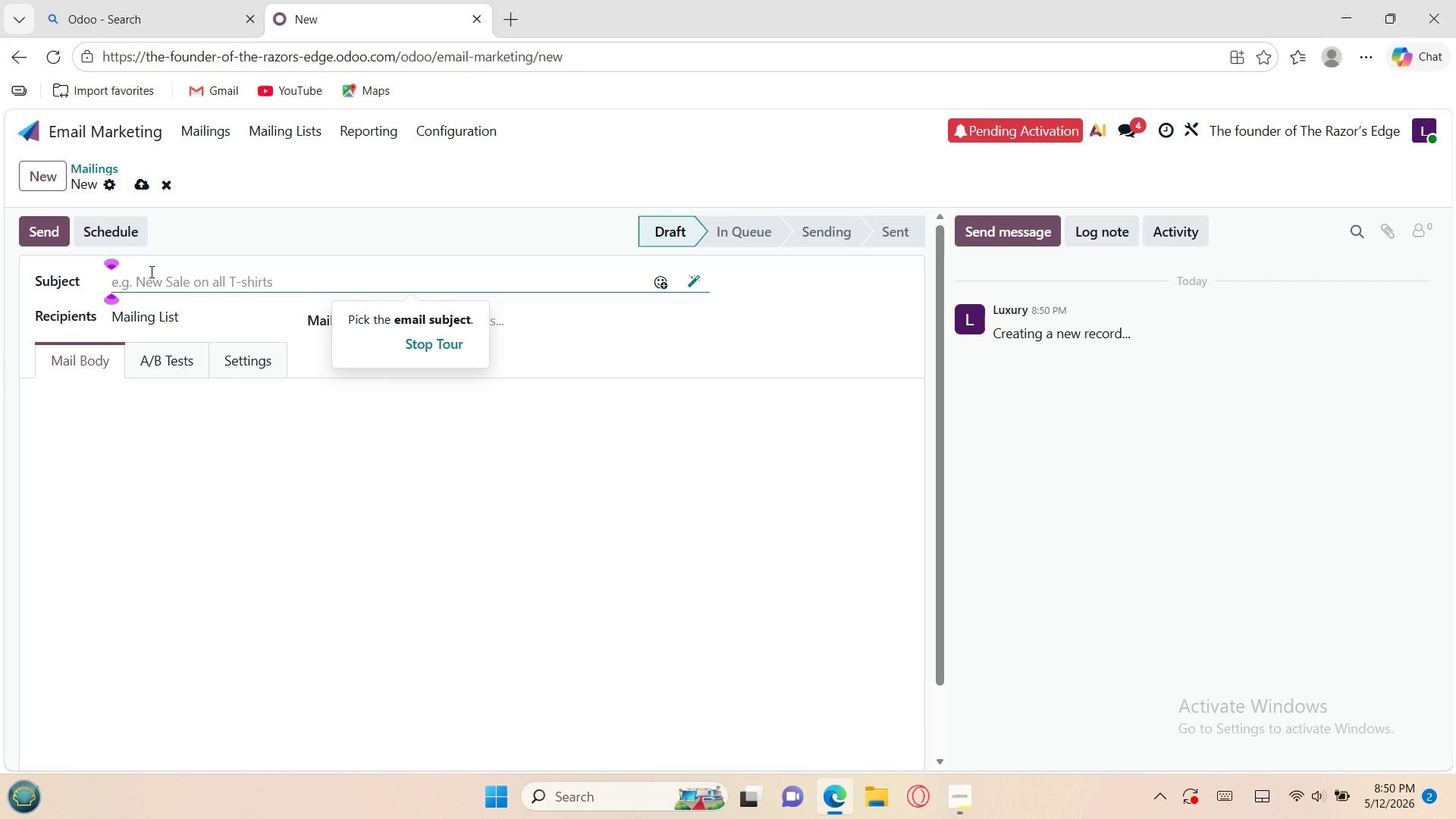 
left_click([150, 271])
 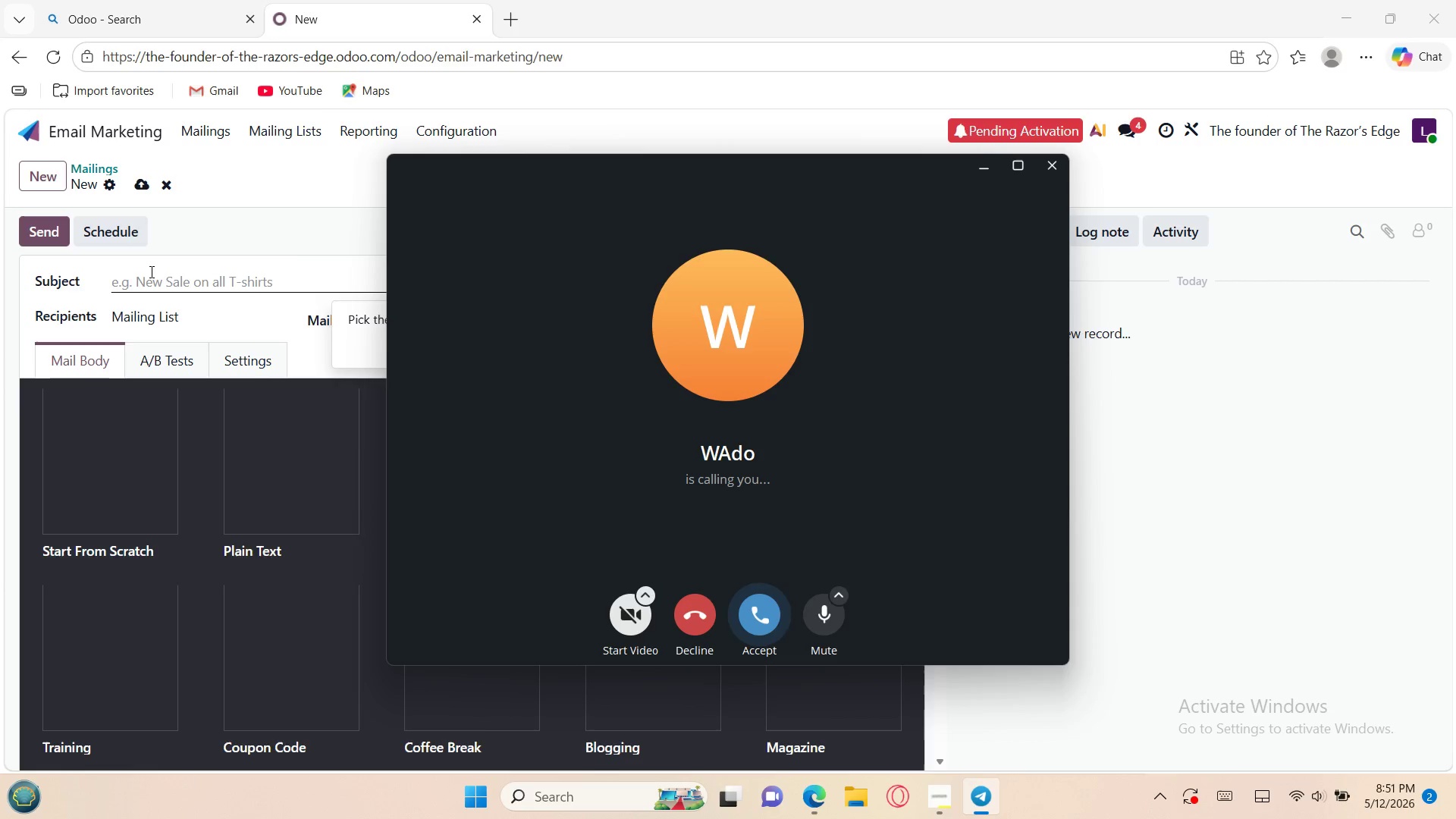 
wait(70.69)
 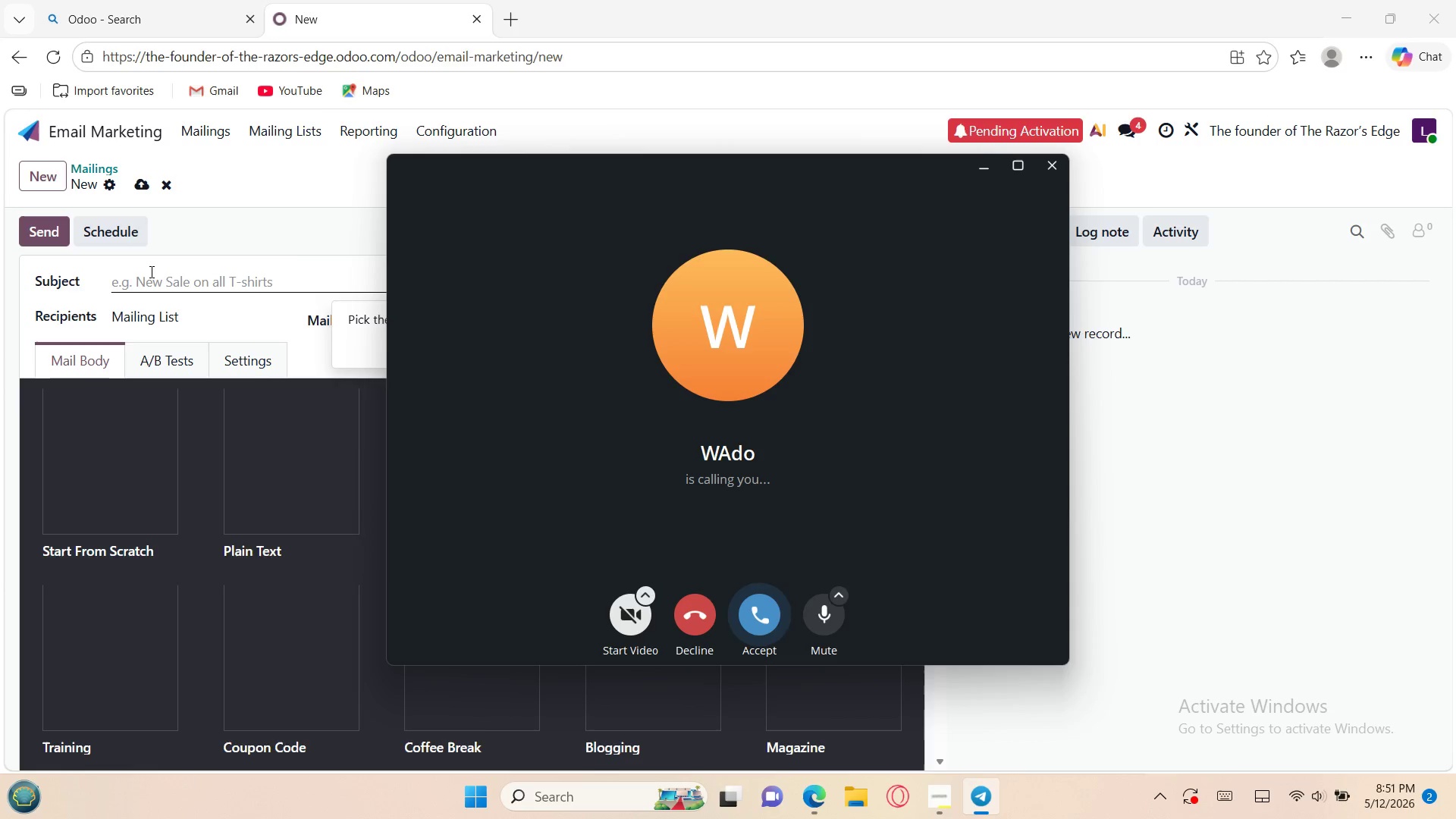 
left_click([1053, 164])
 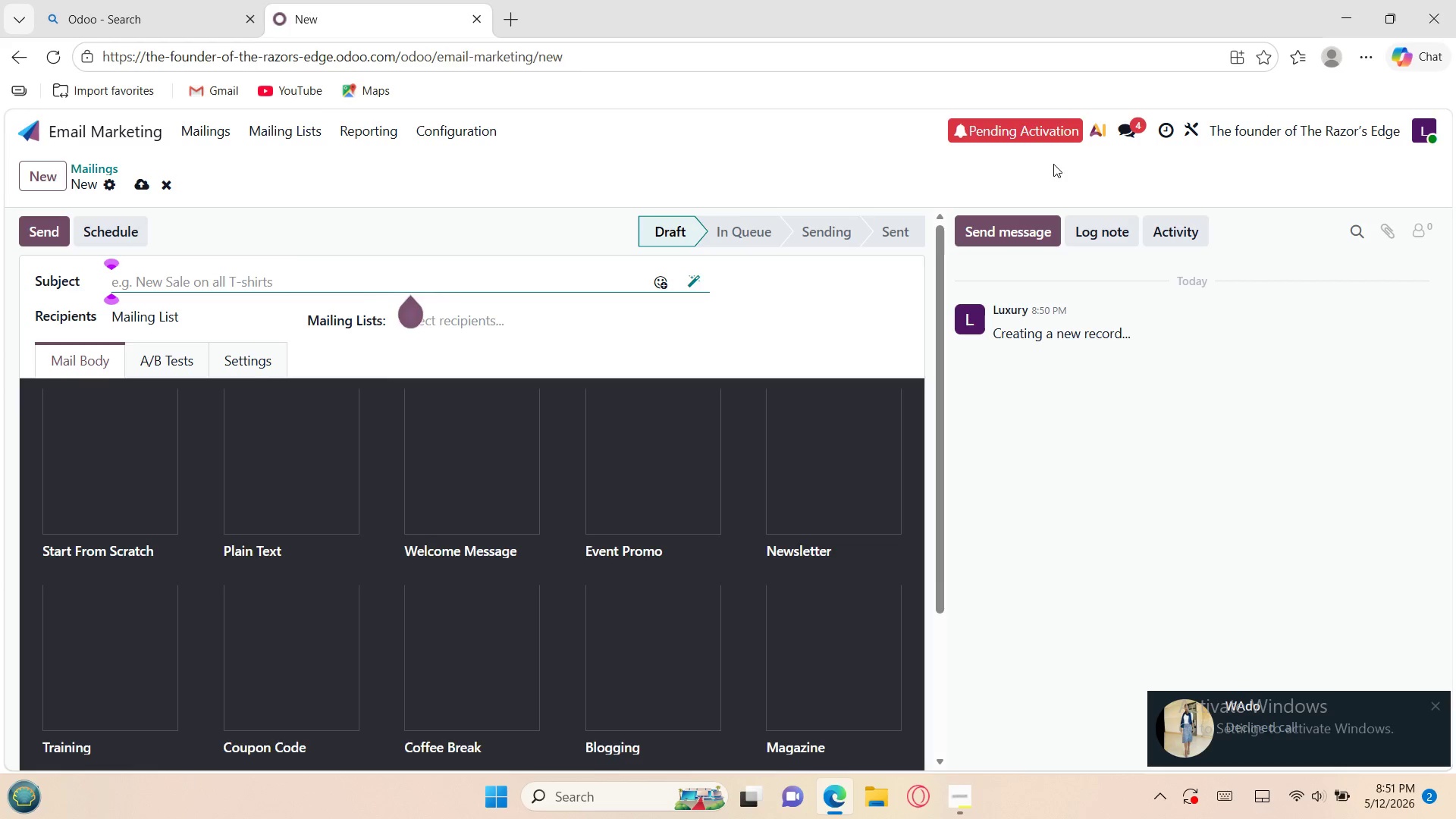 
wait(13.05)
 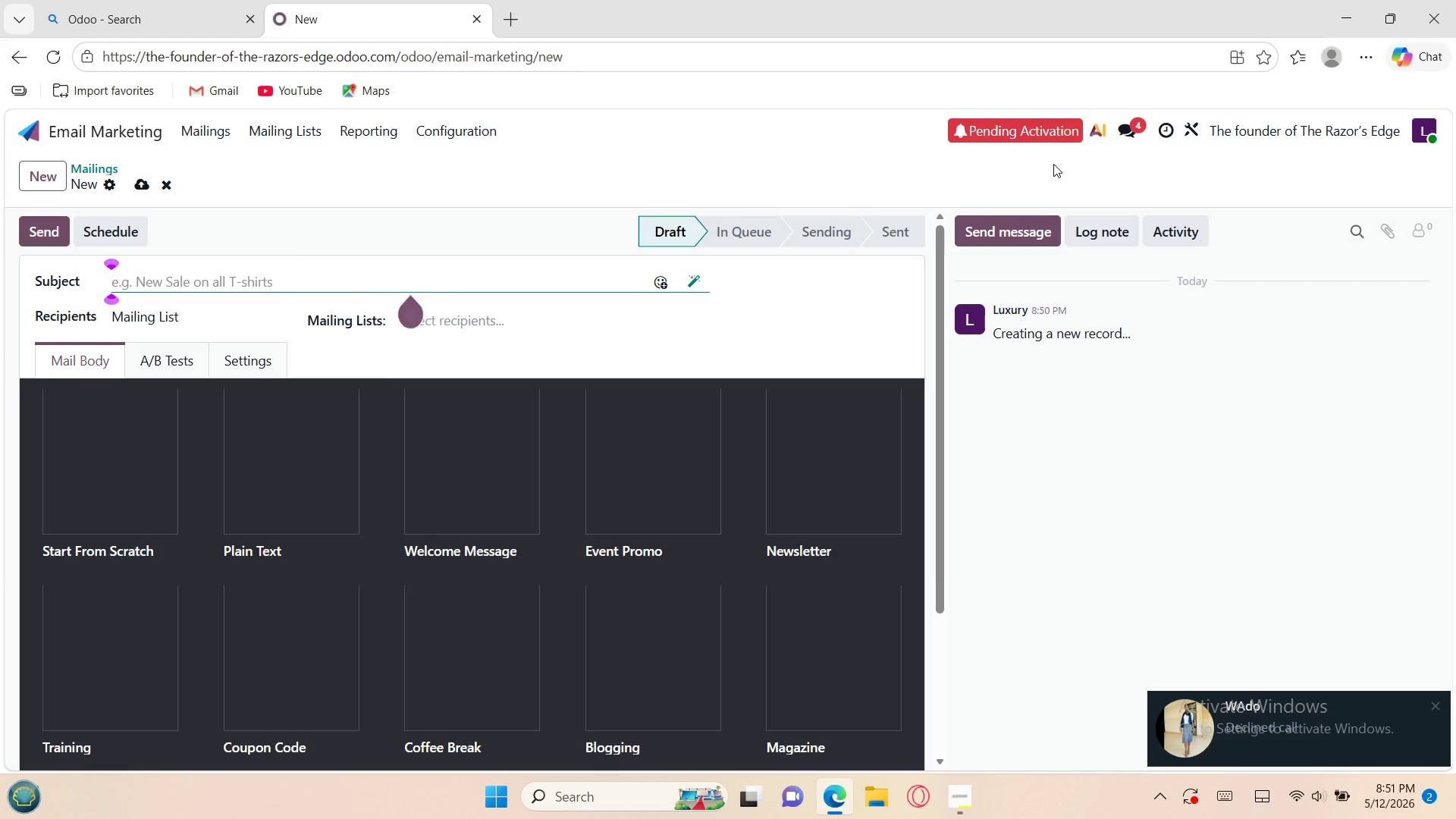 
left_click([1046, 170])
 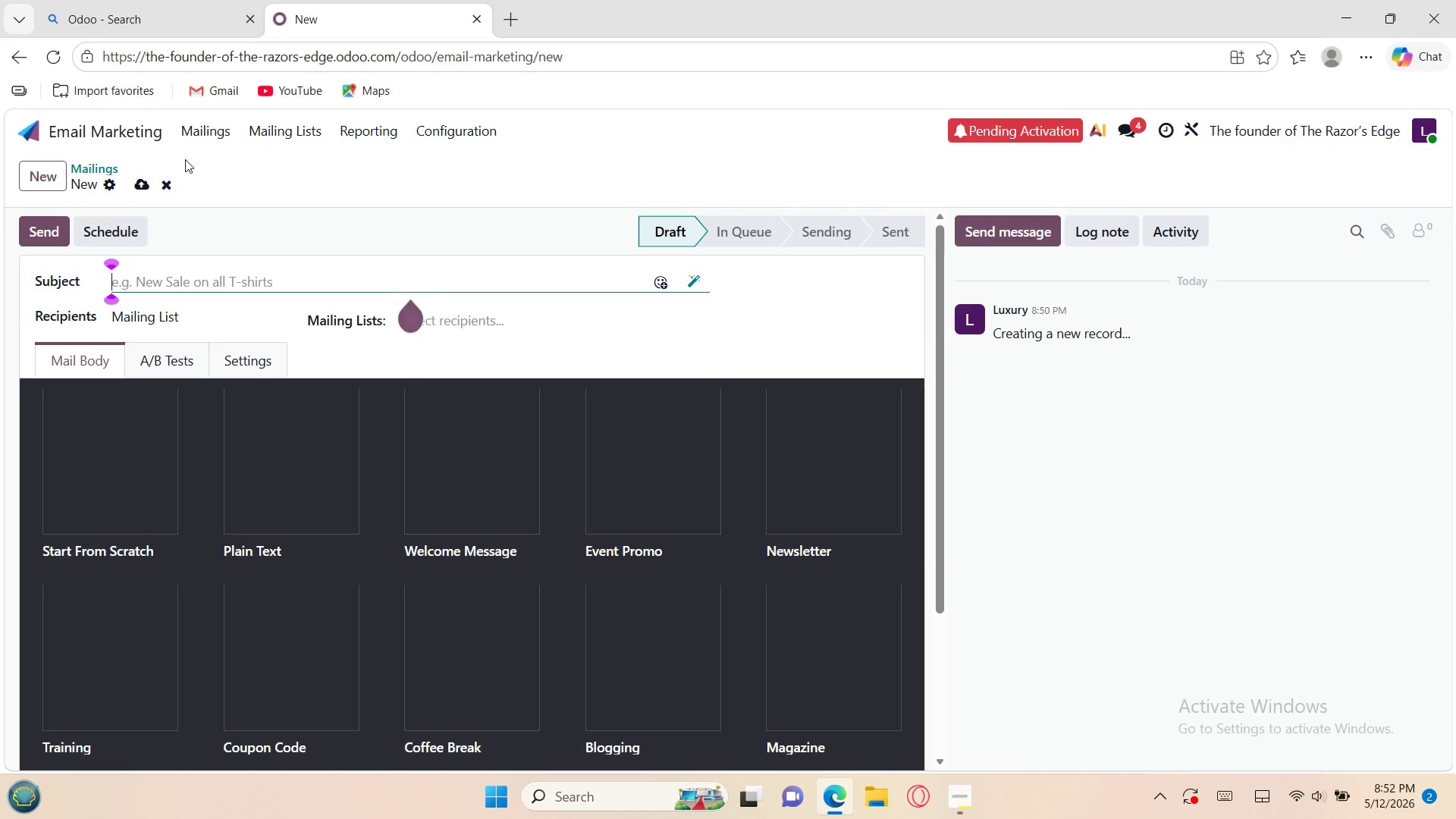 
wait(65.28)
 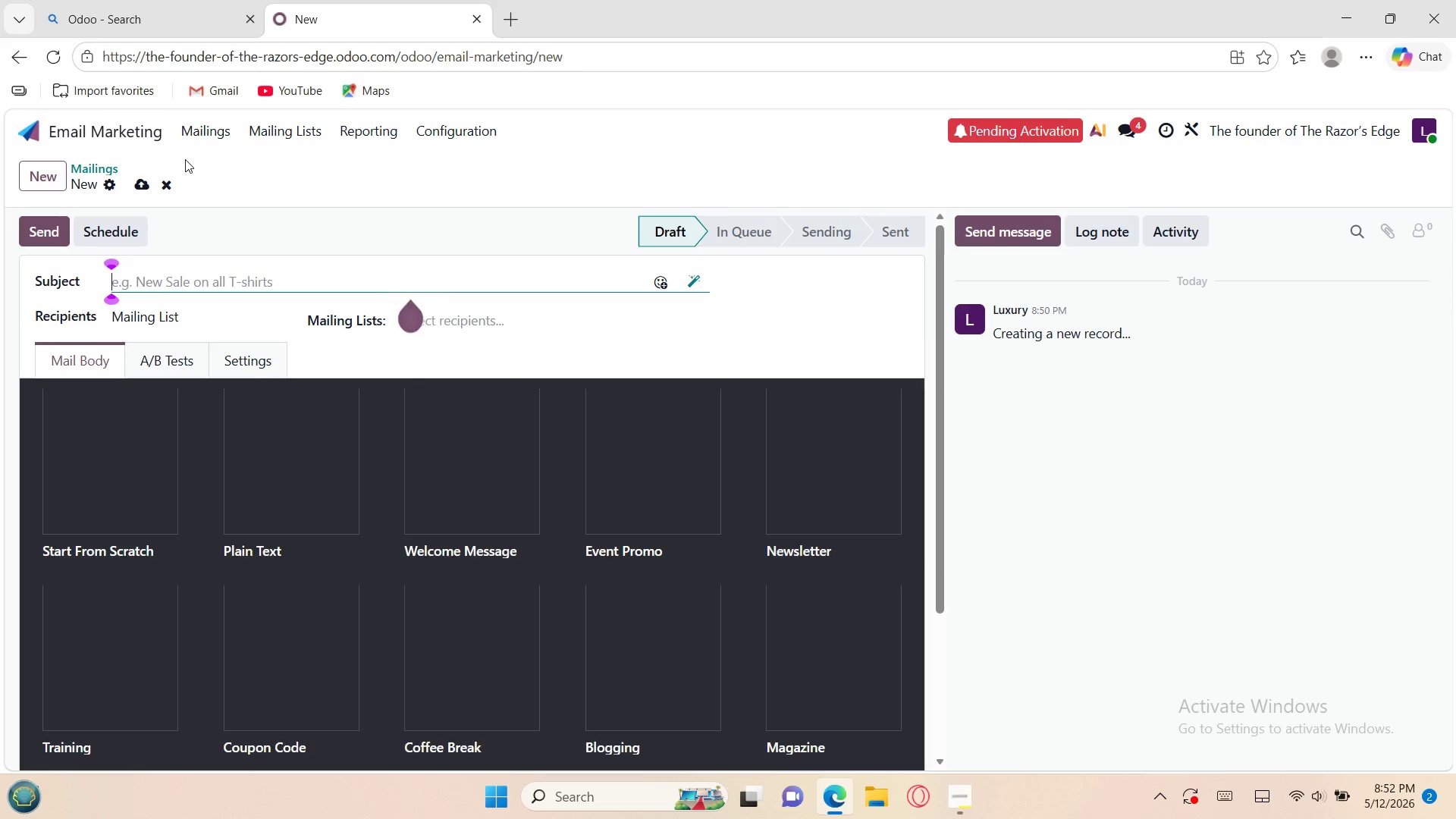 
type(p)
key(Backspace)
type(An Exclusive)
 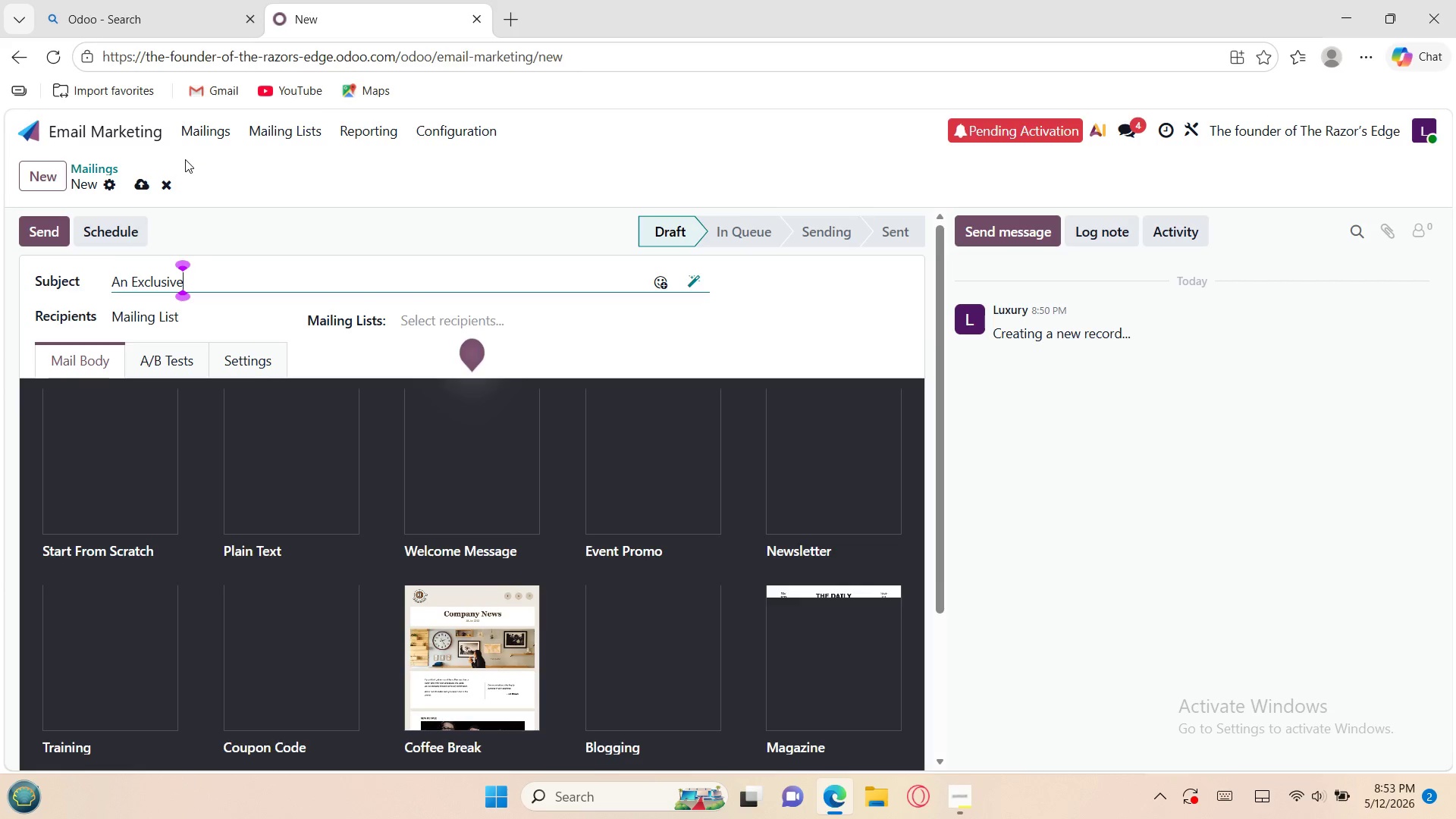 
type( Invitaton)
 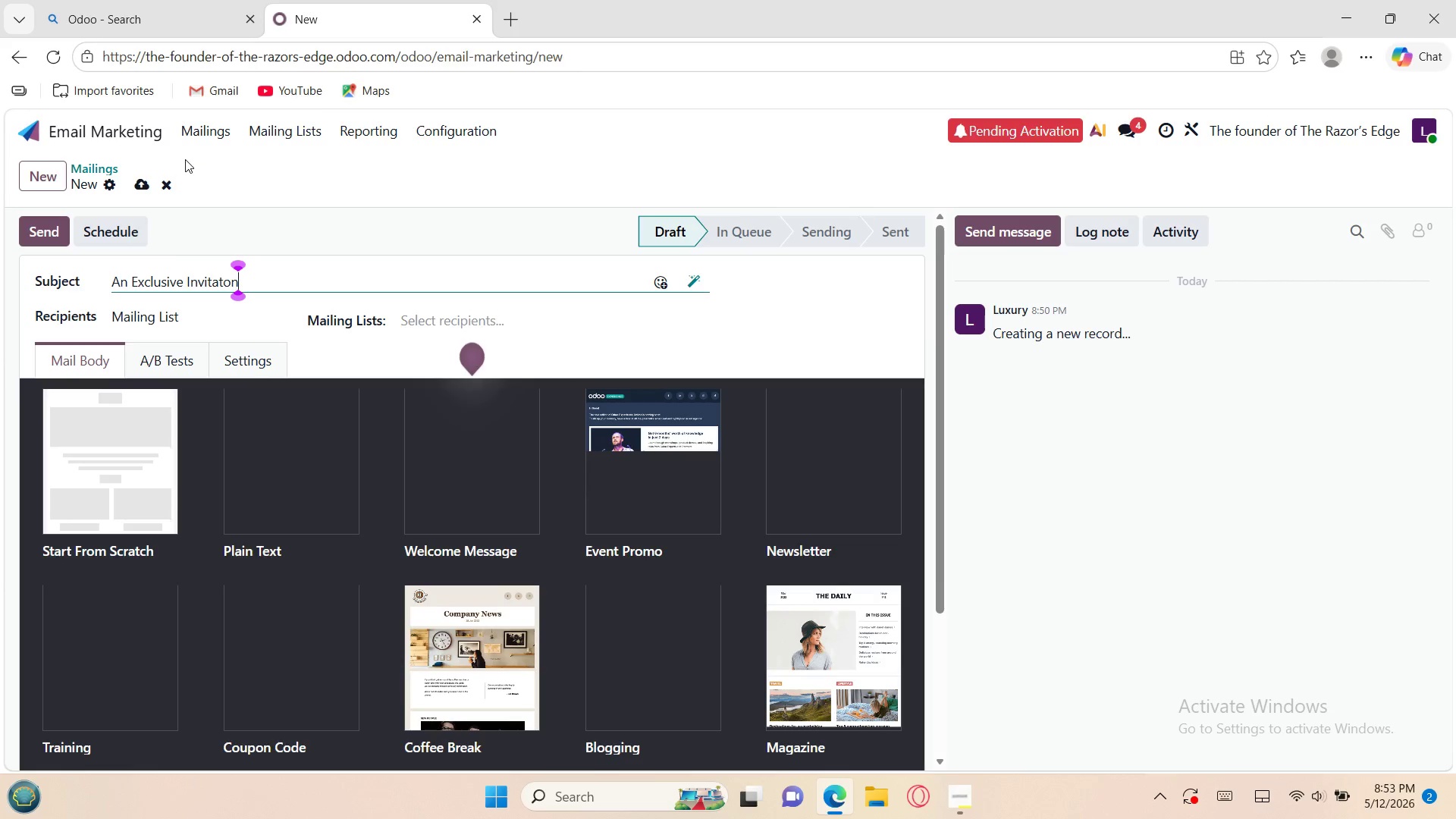 
wait(191.06)
 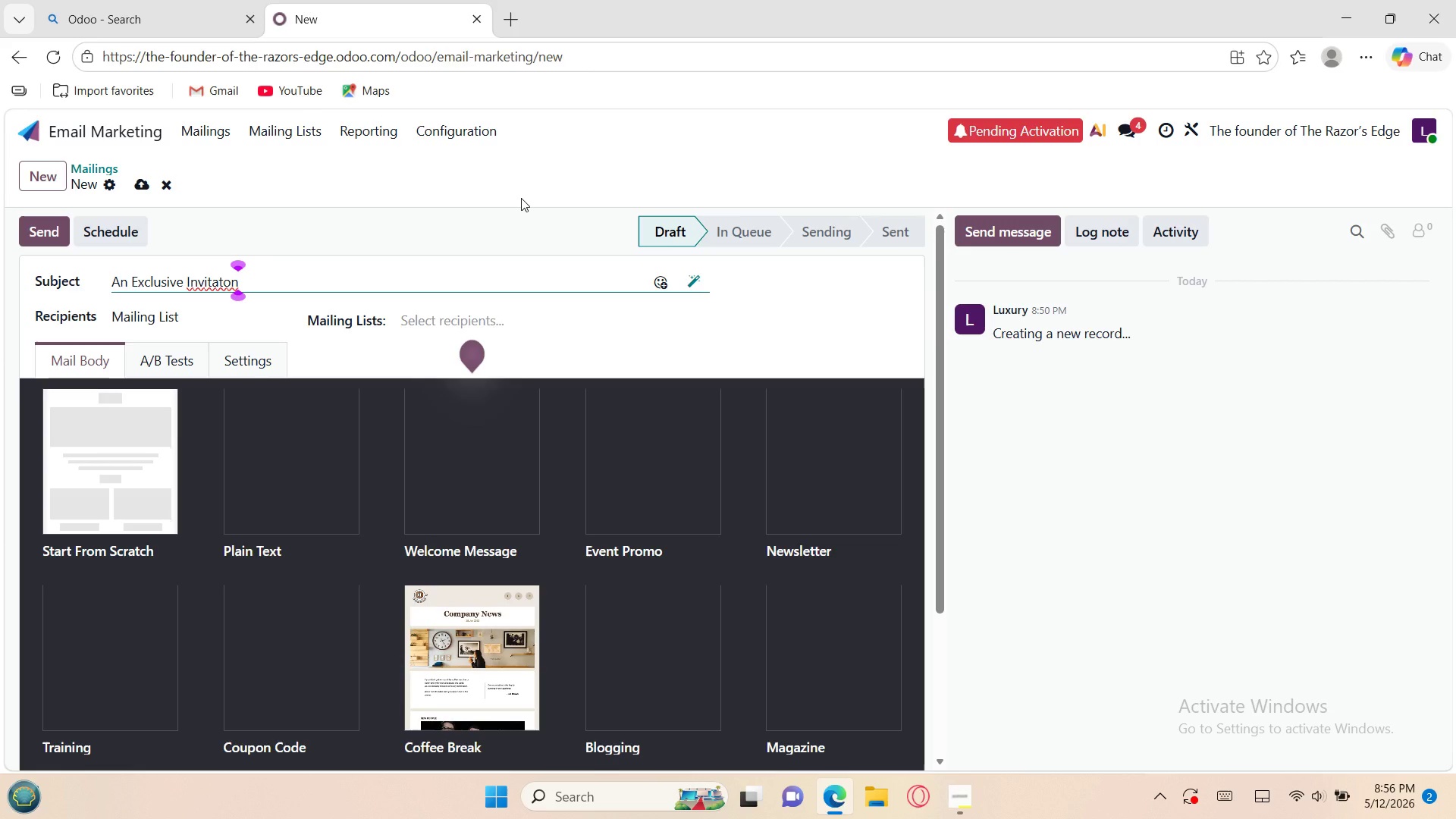 
key(Backspace)
 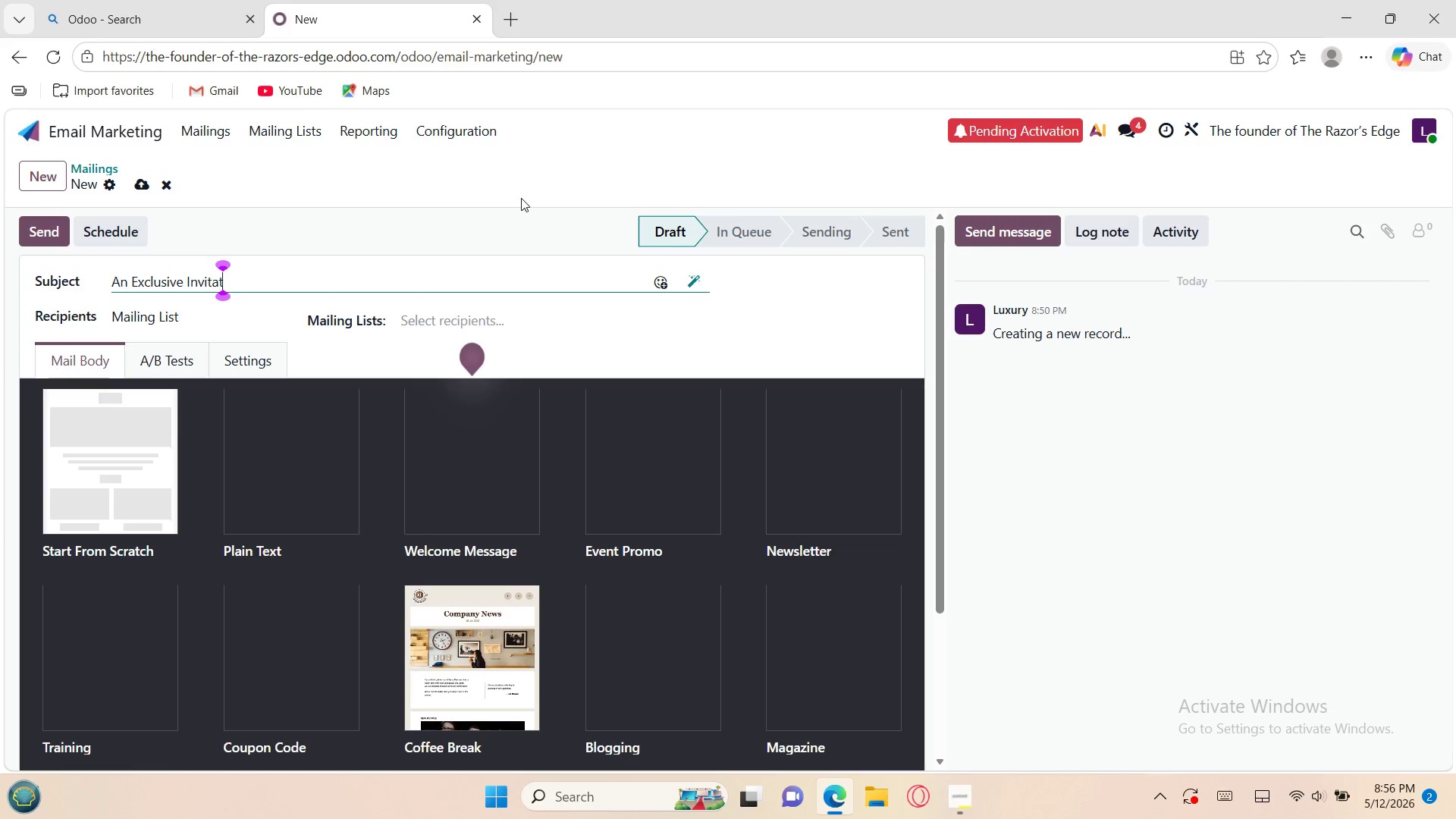 
key(Backspace)
 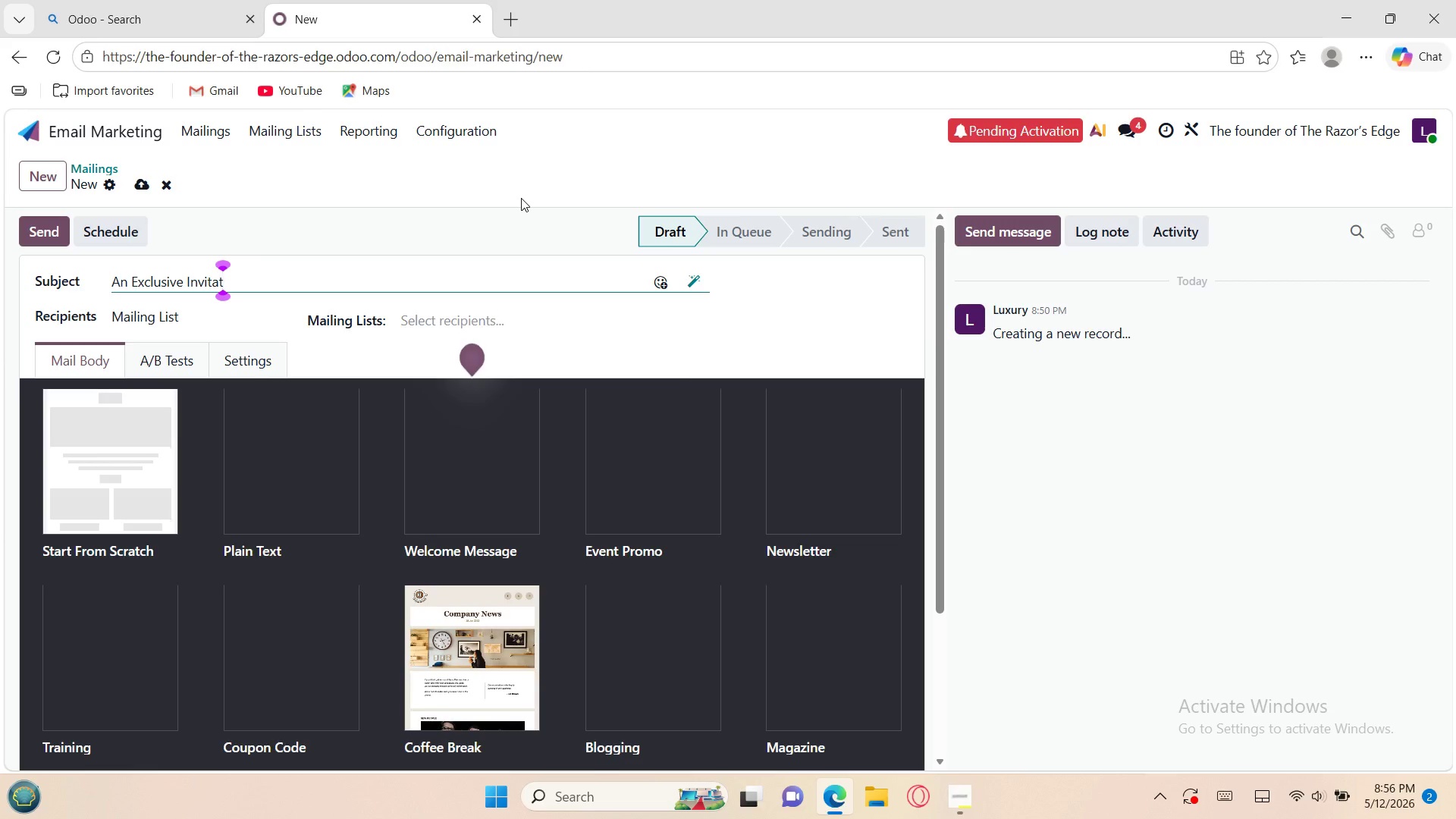 
key(Backspace)
 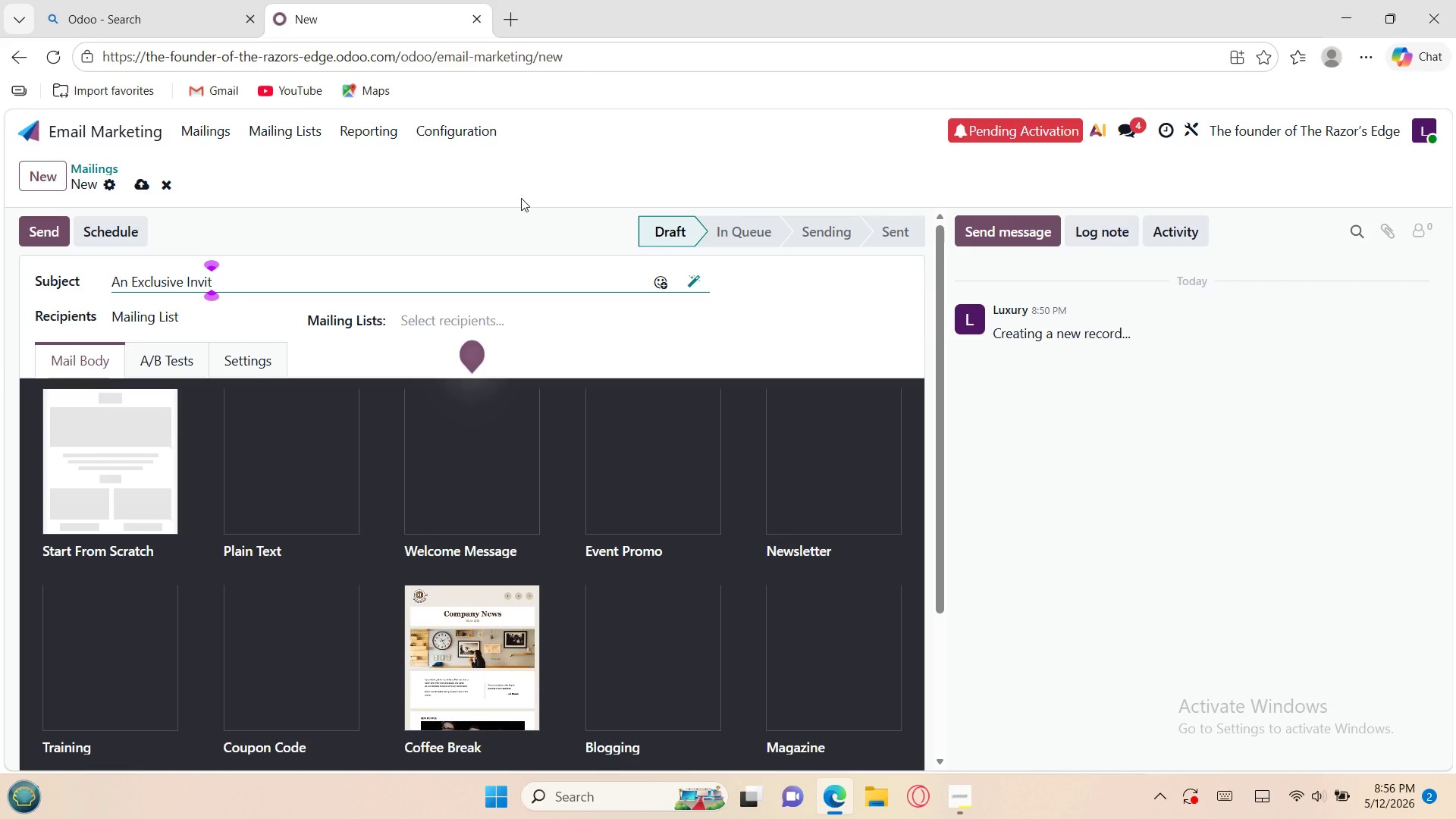 
key(Backspace)
 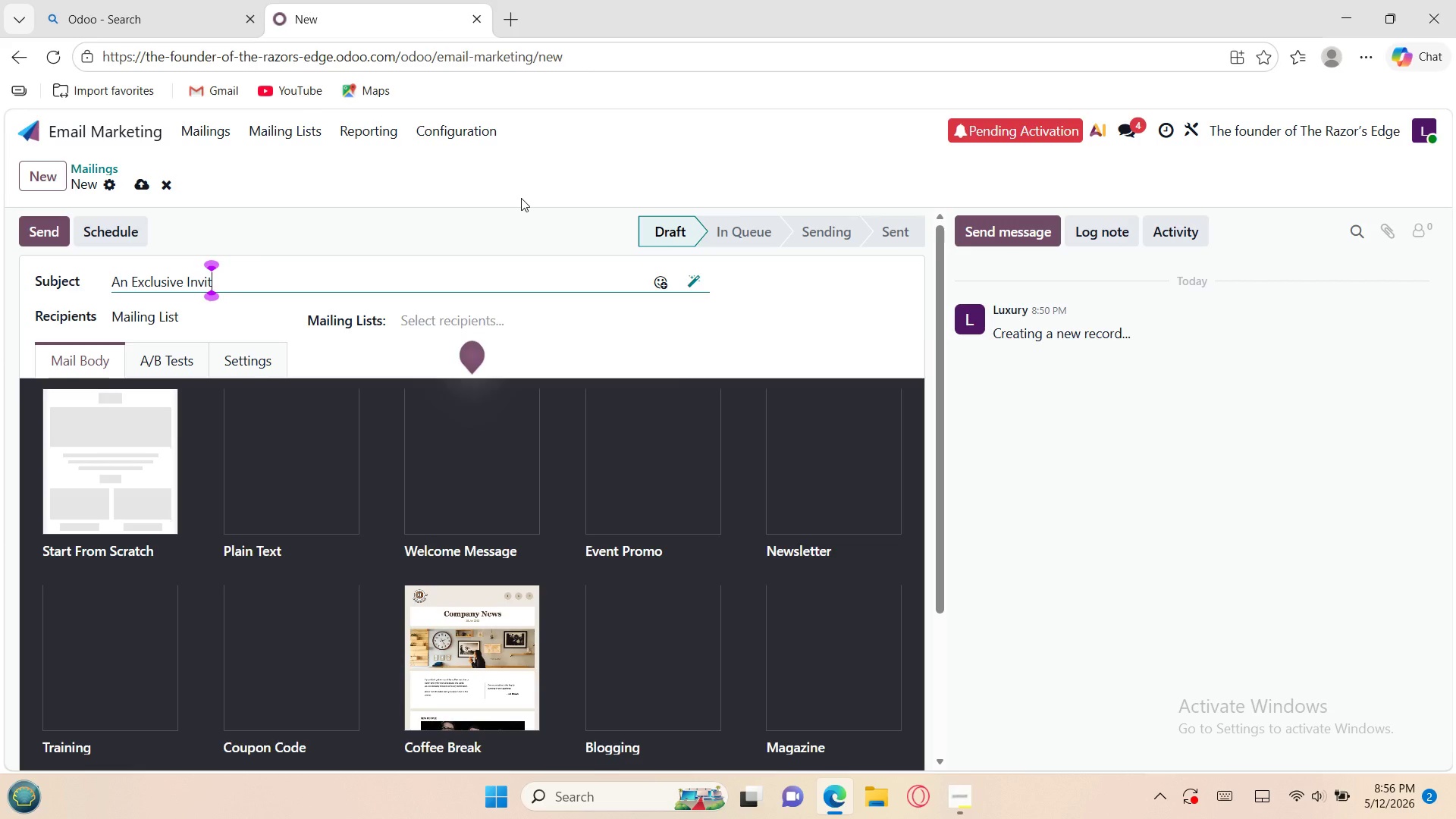 
key(Backspace)
 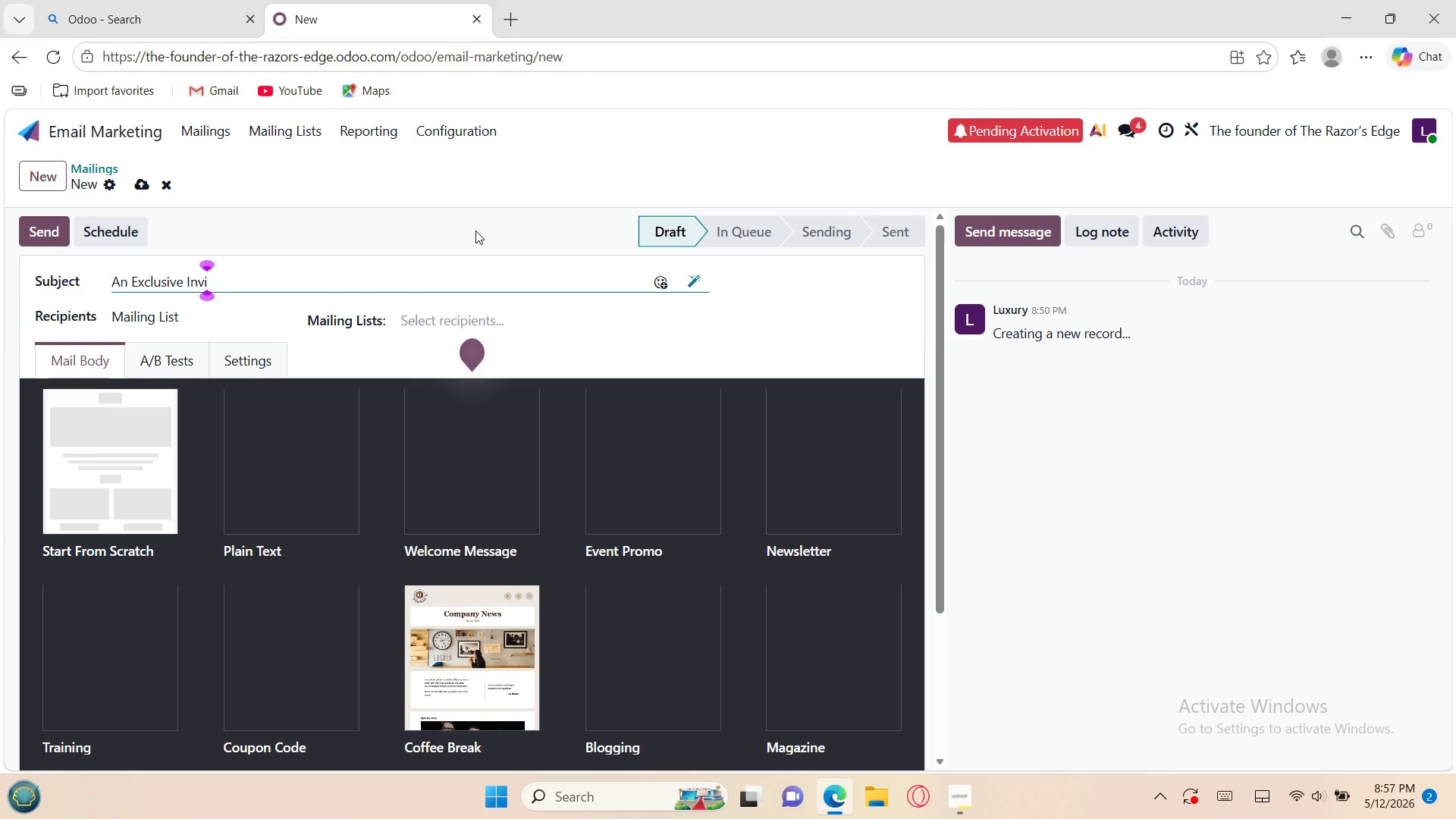 
wait(80.42)
 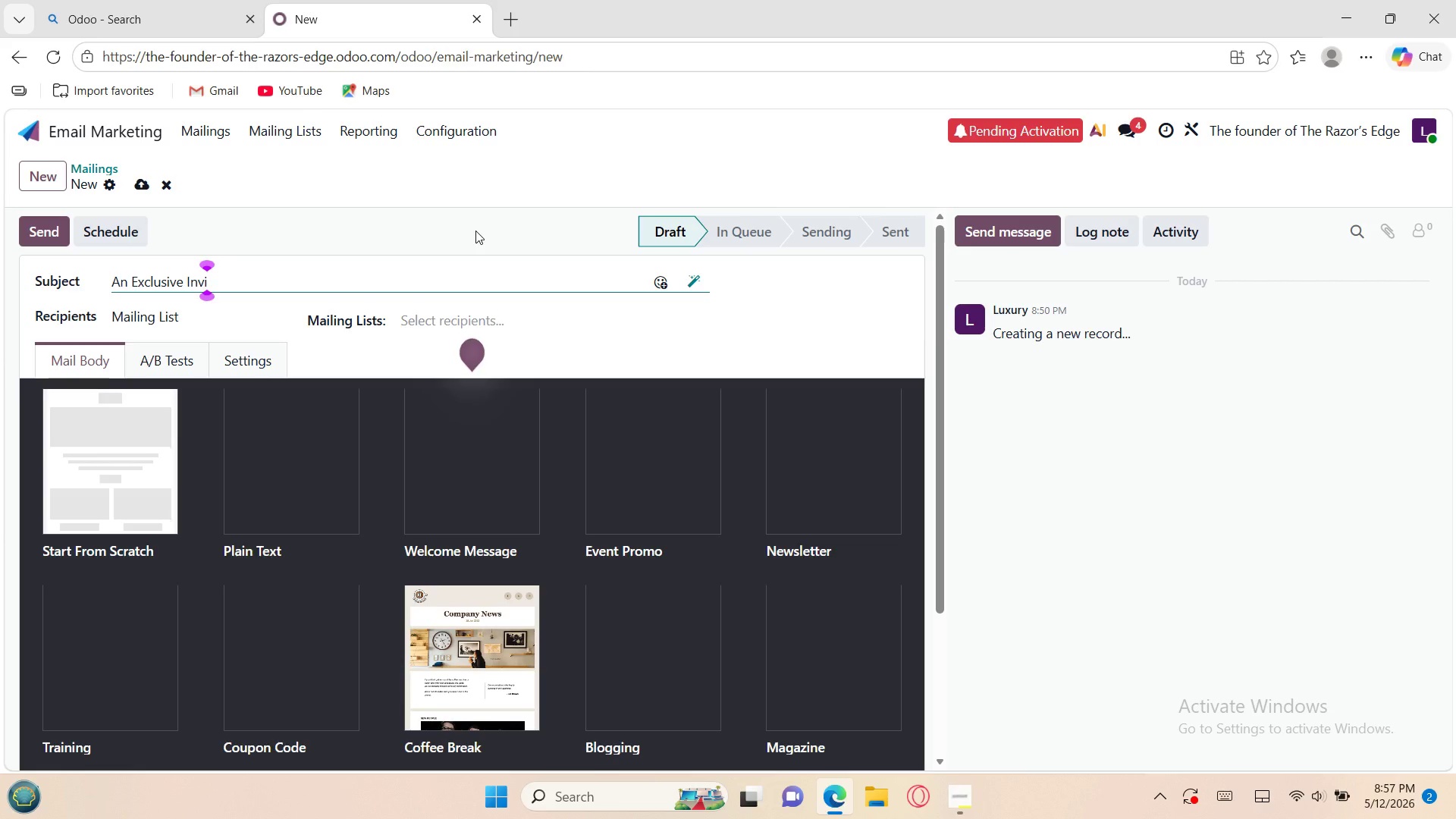 
type(tation to The Ra)
 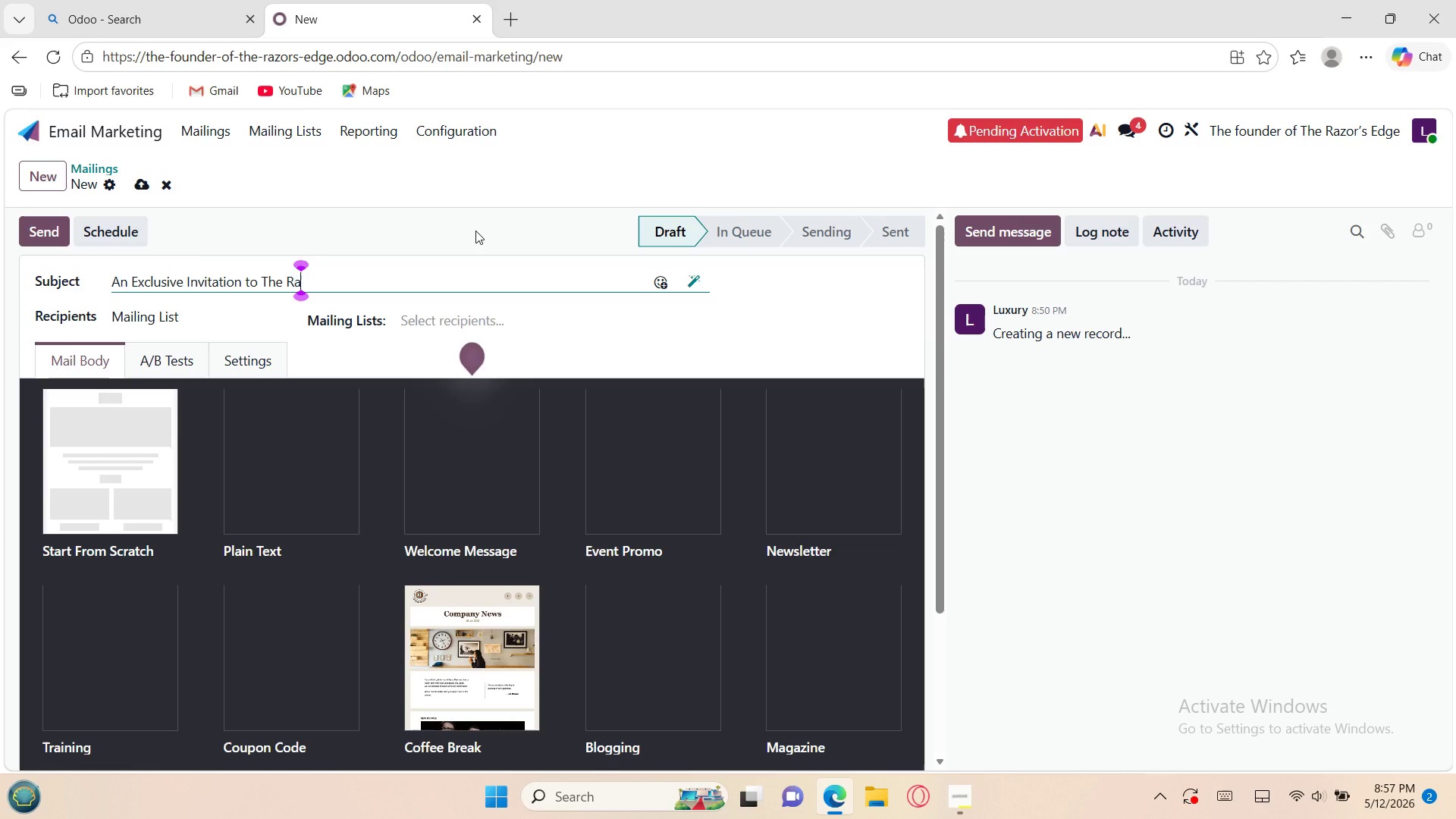 
type(zo)
 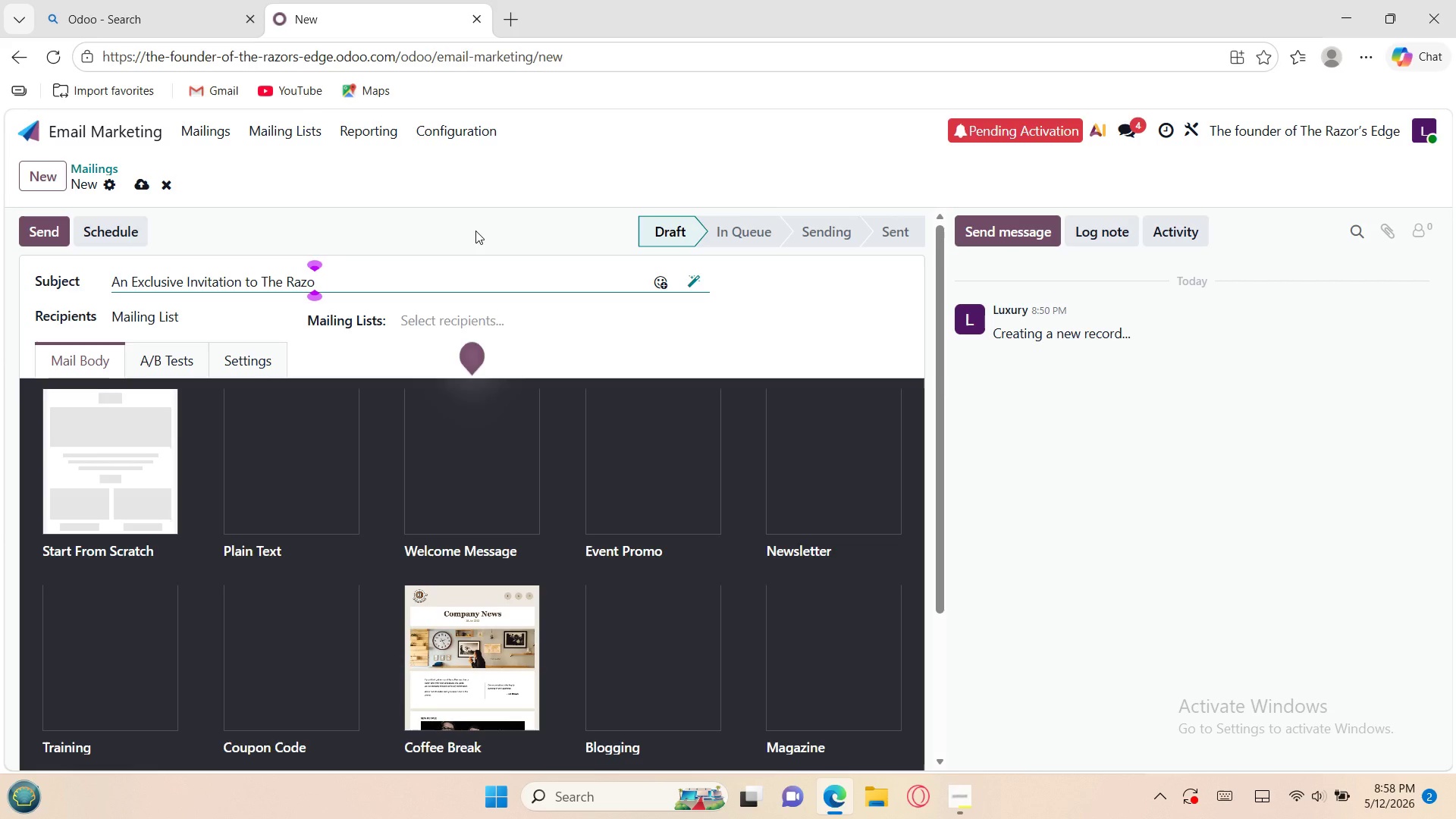 
wait(9.91)
 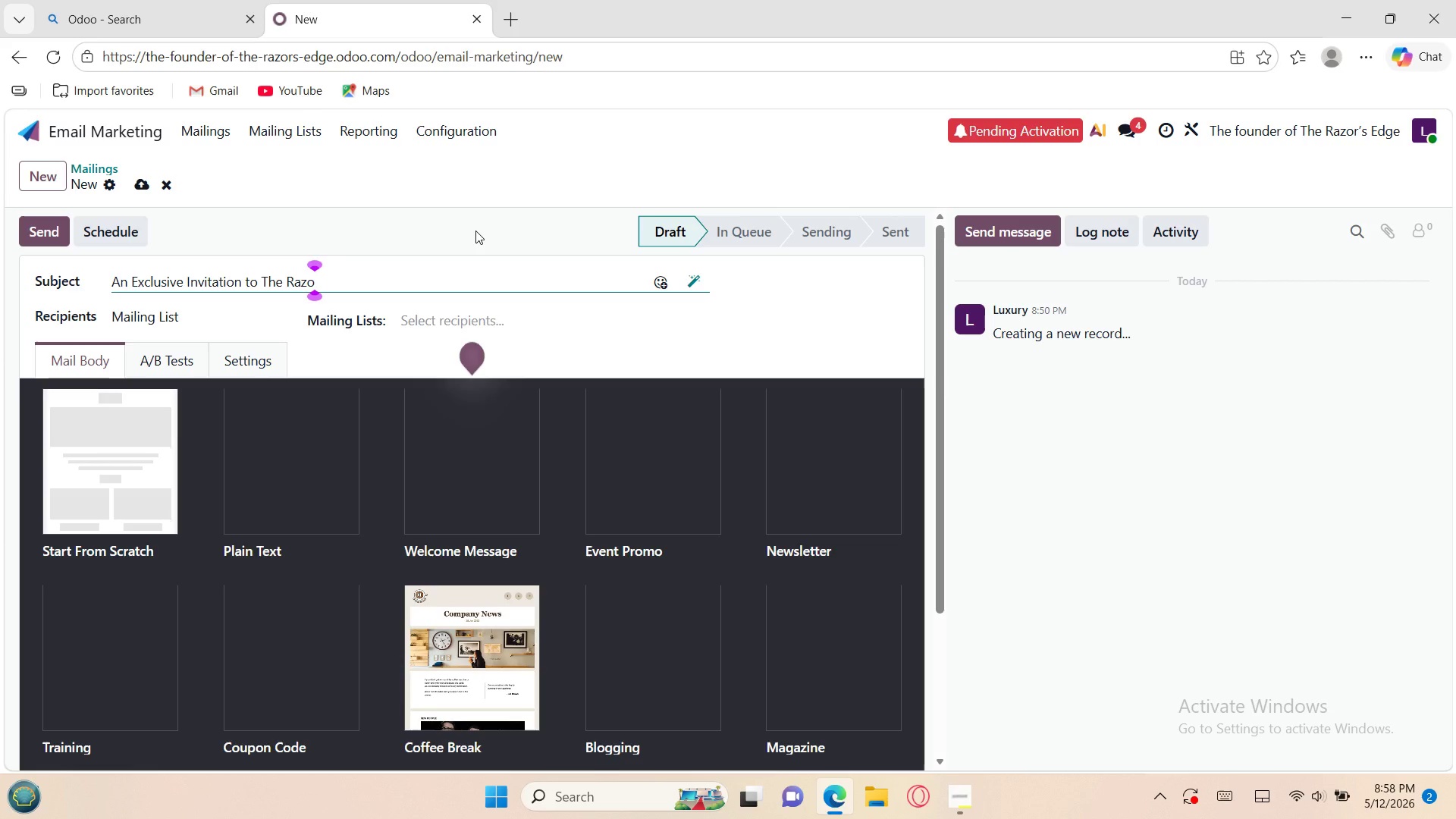 
type(r's Edge )
 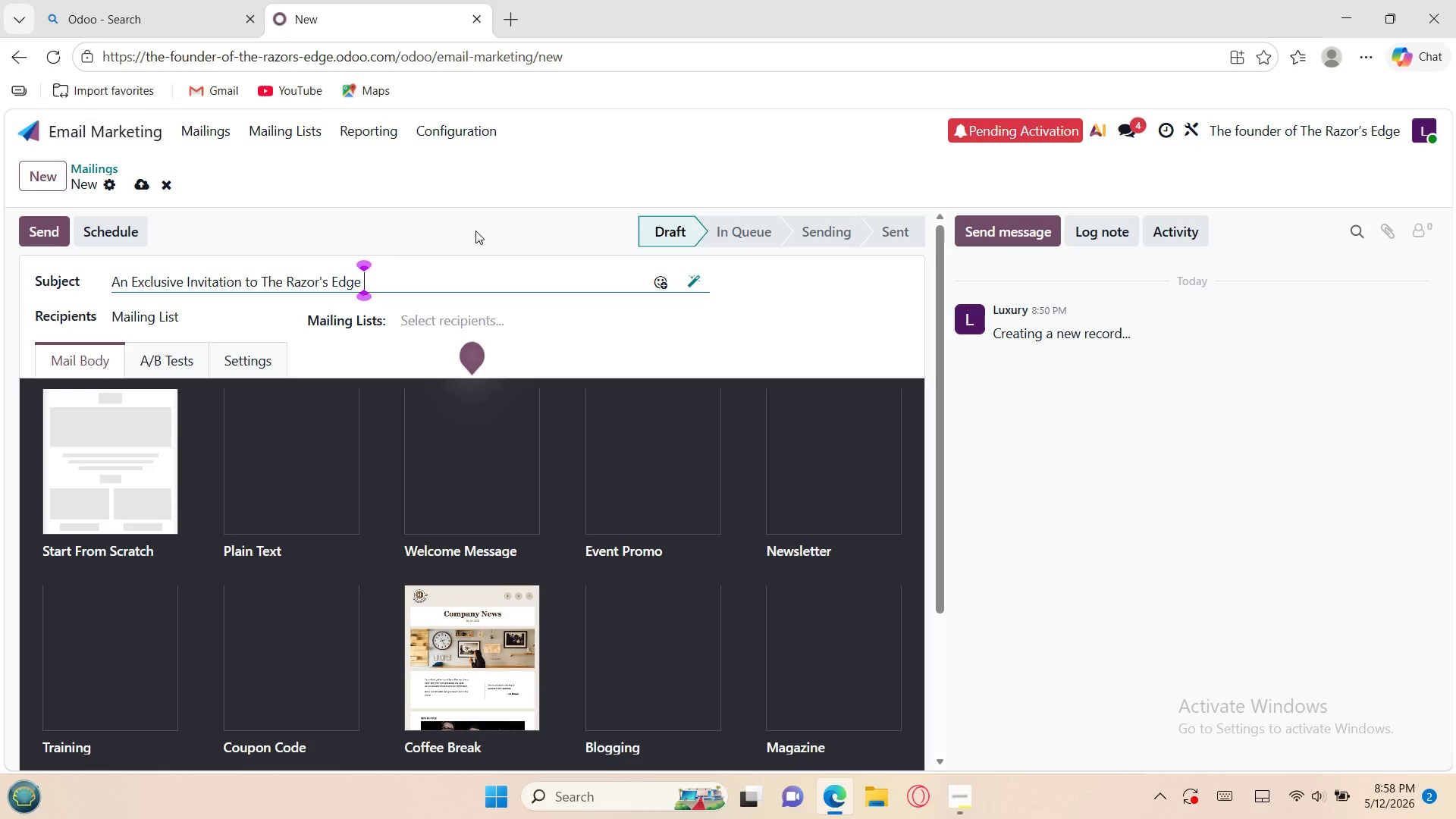 
type(VIP )
 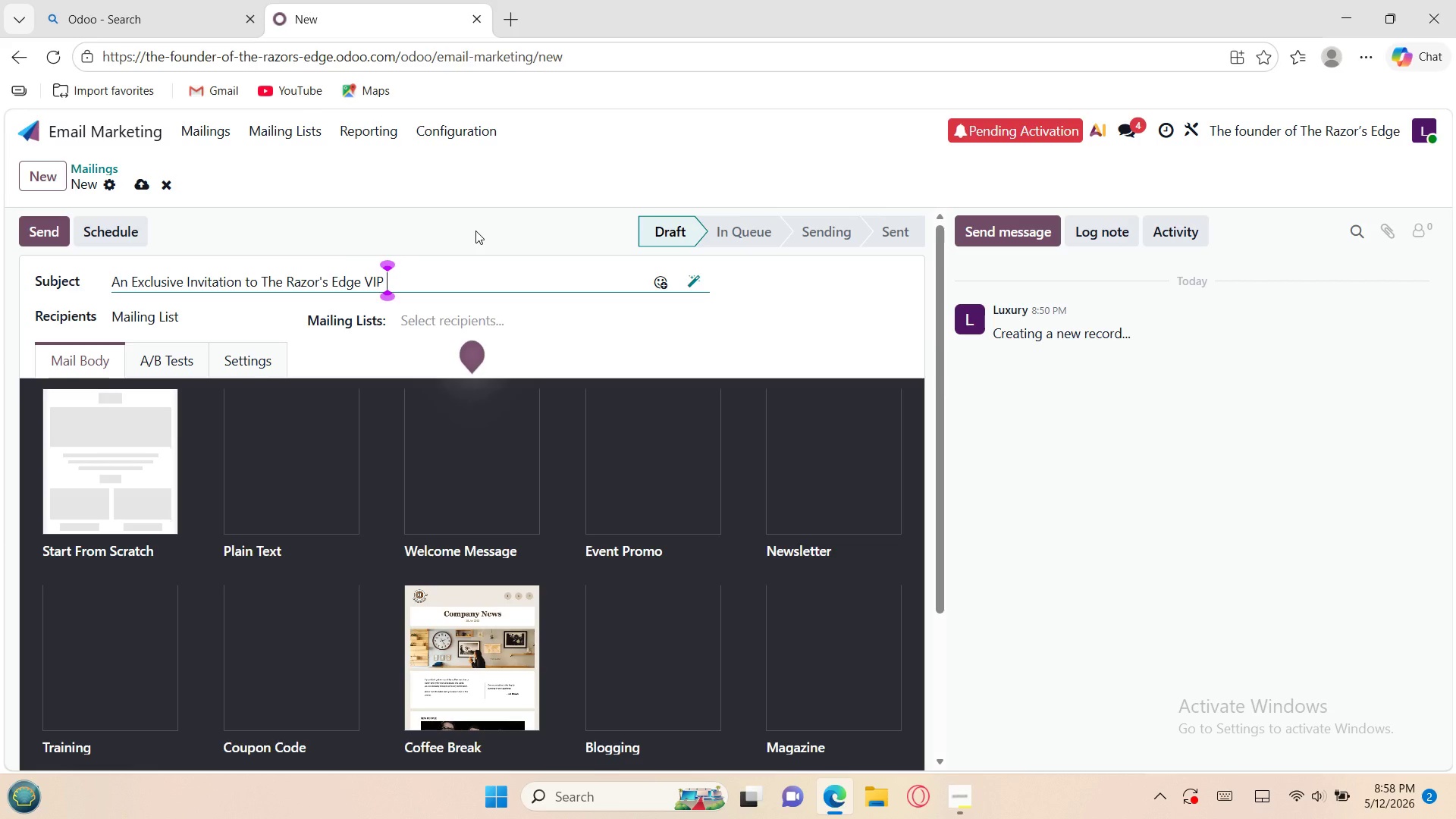 
hold_key(key=ShiftLeft, duration=0.66)
 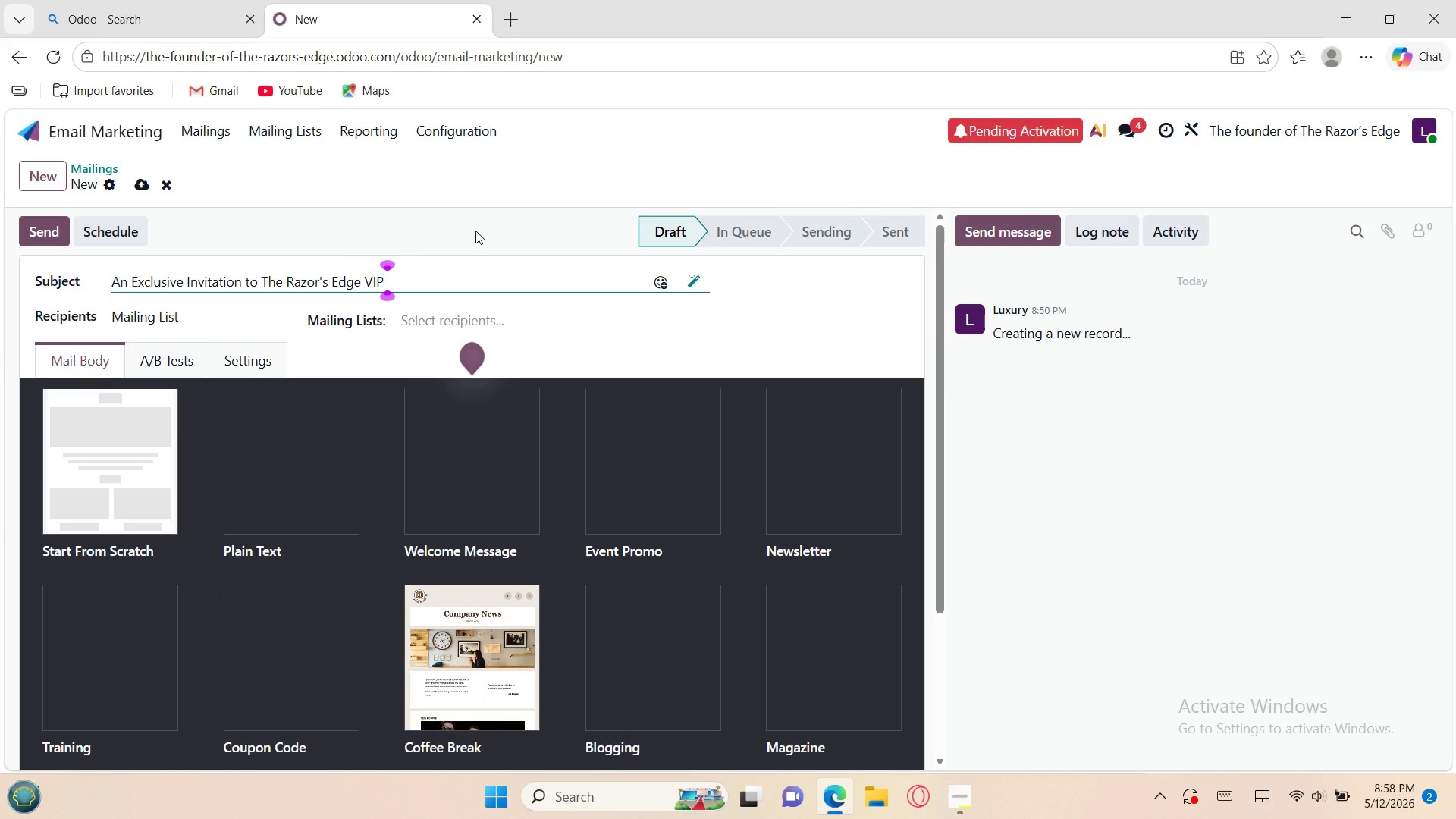 
type(Member)
 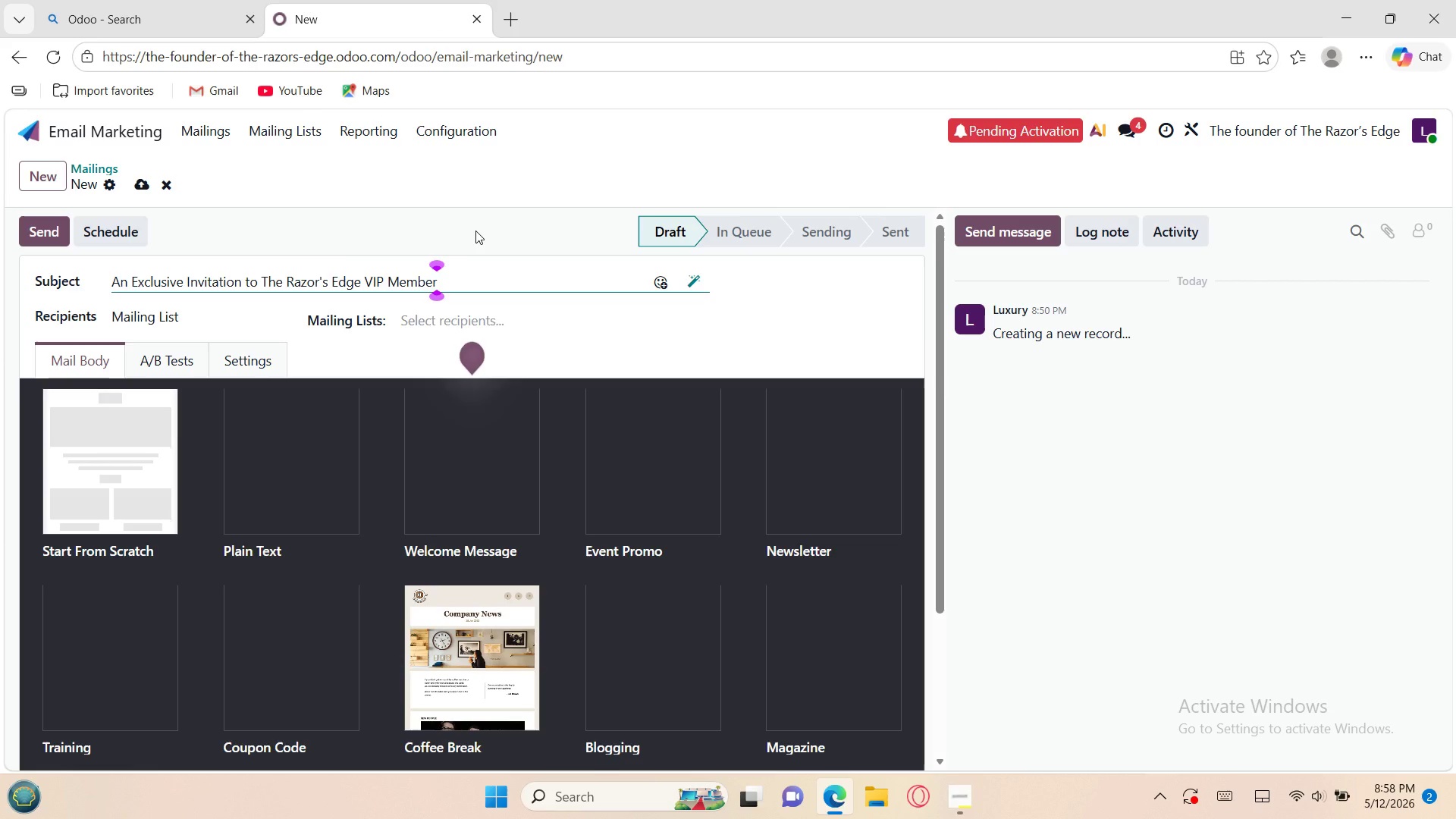 
type(ship)
 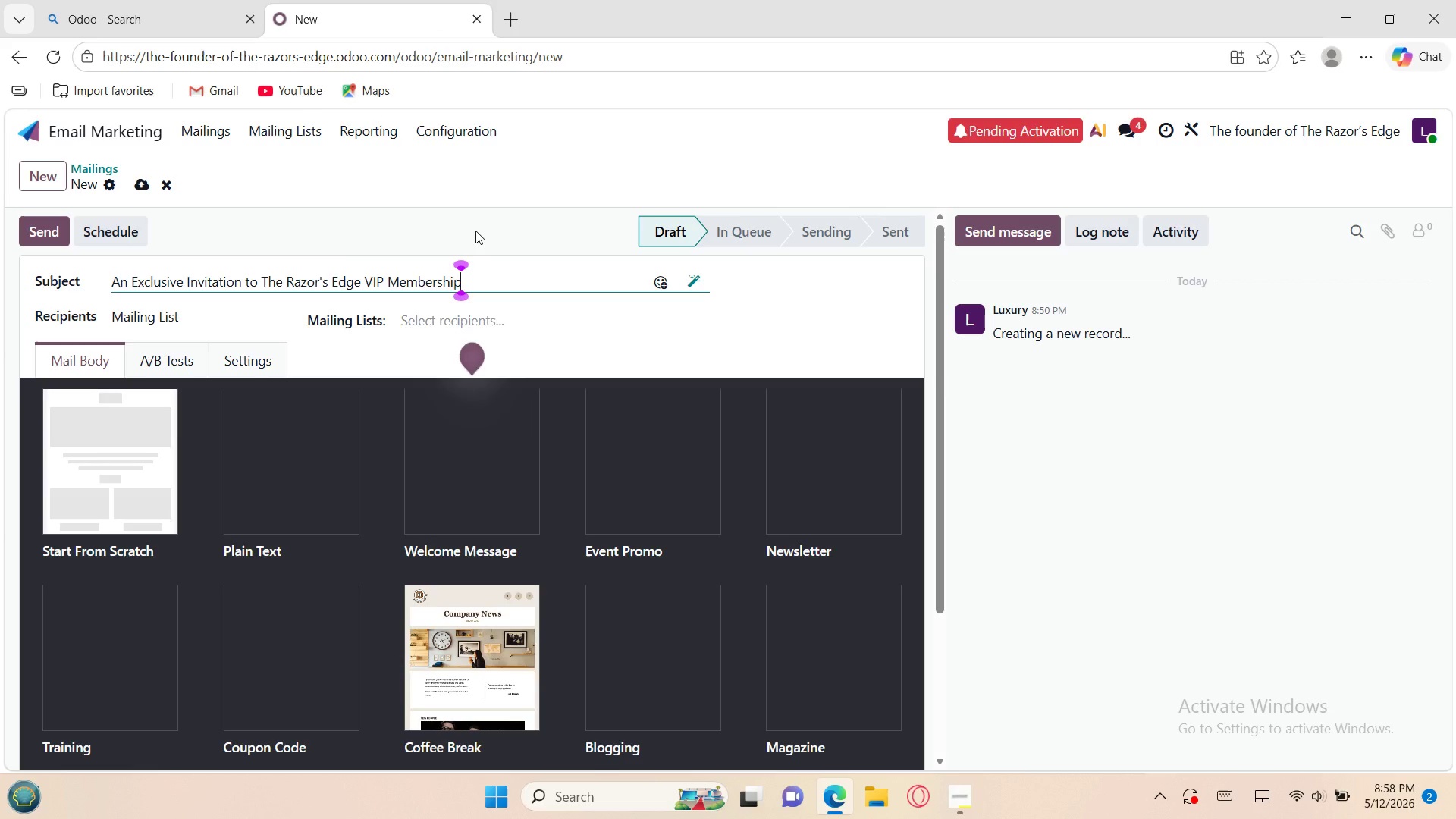 
wait(6.28)
 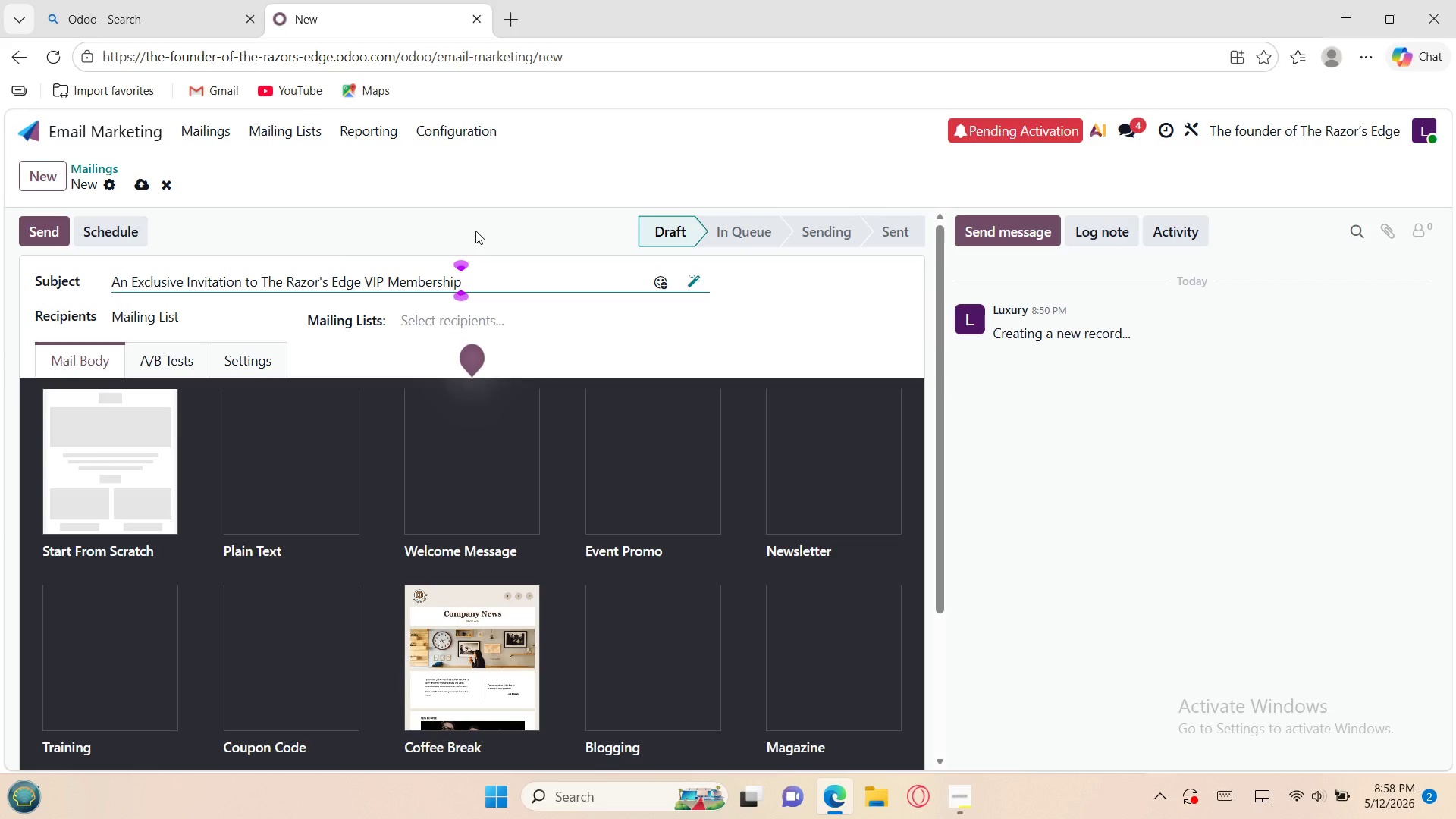 
left_click([437, 328])
 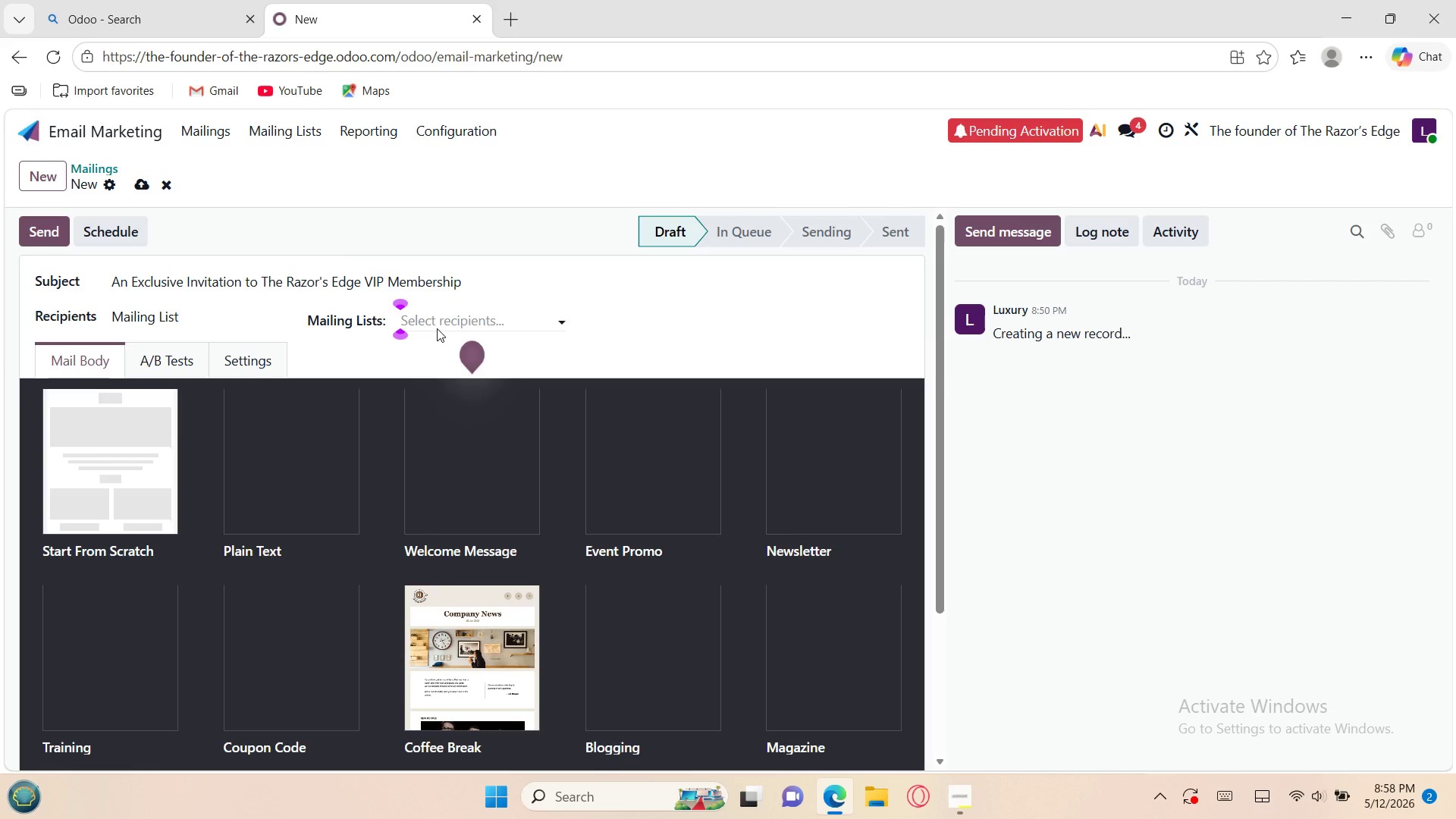 
left_click([437, 328])
 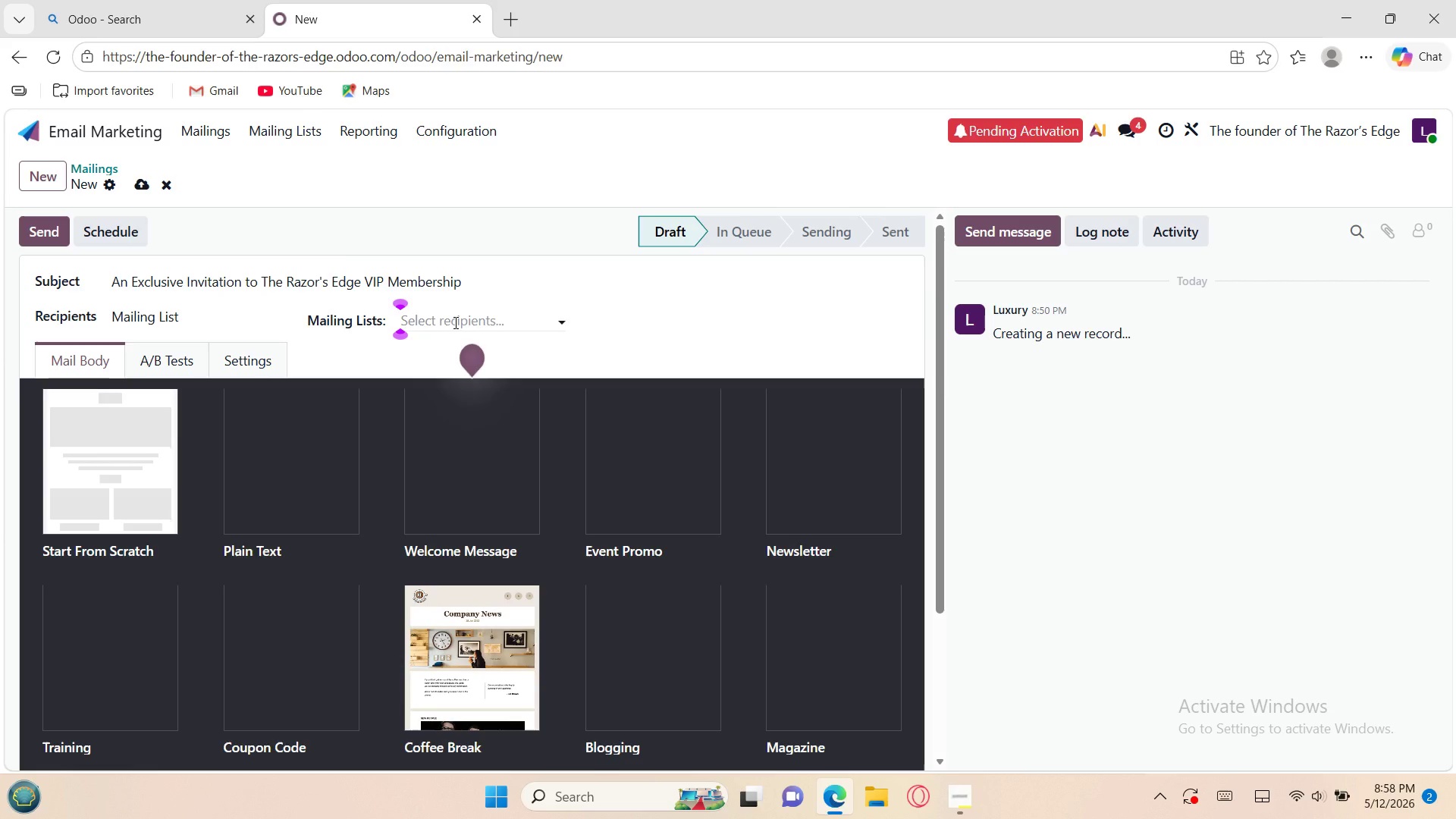 
left_click([454, 322])
 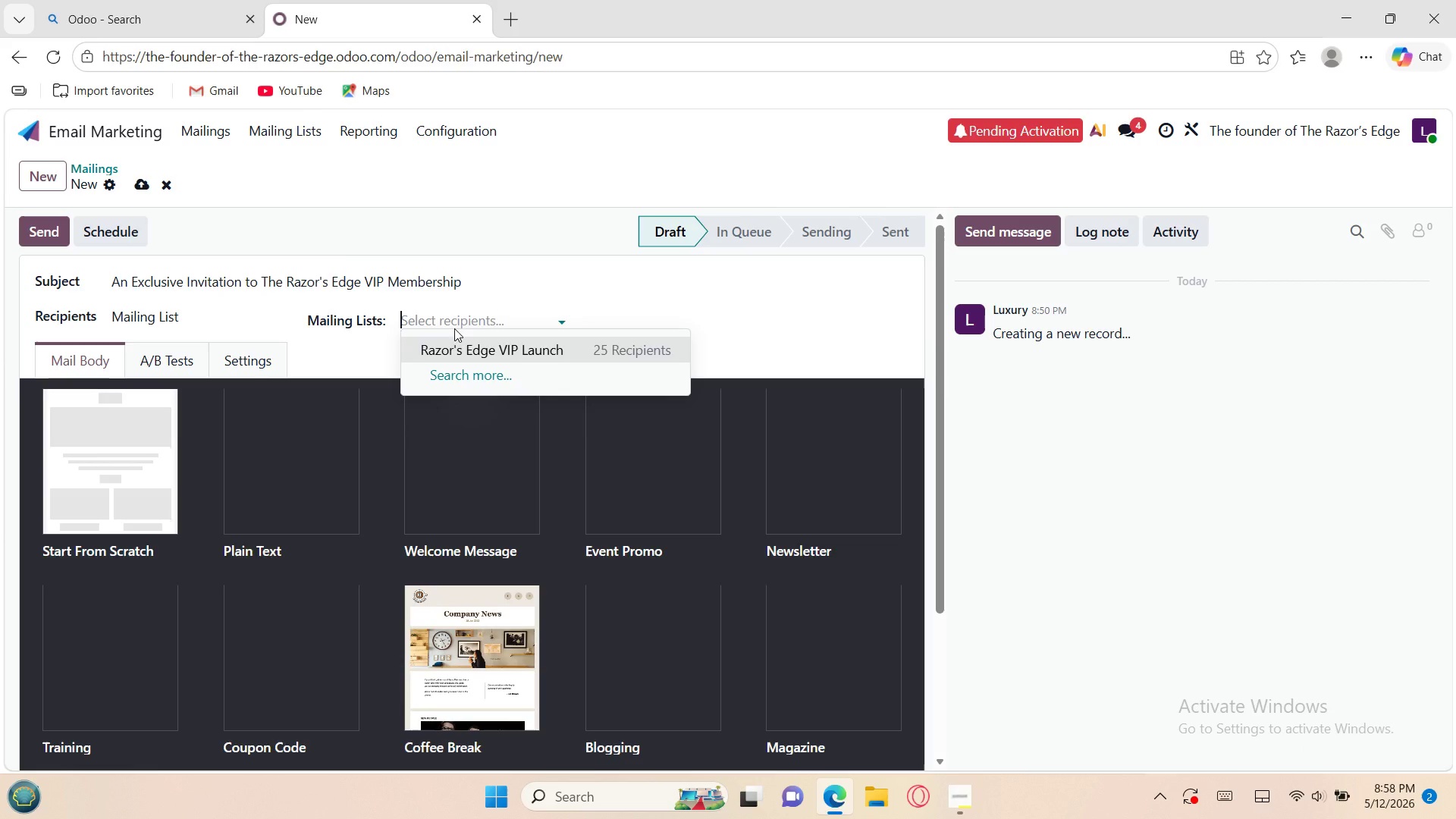 
left_click([457, 344])
 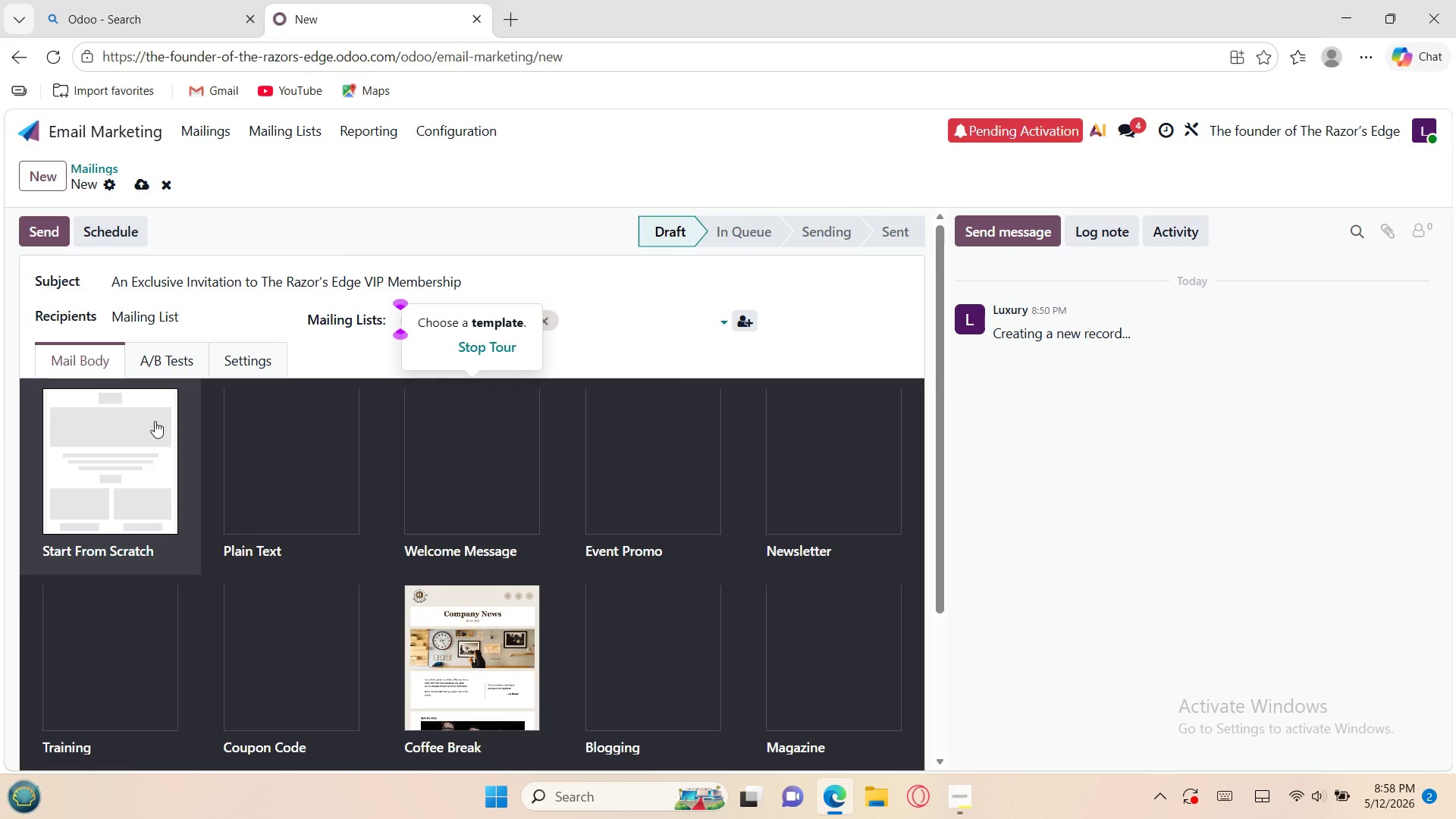 
left_click([144, 438])
 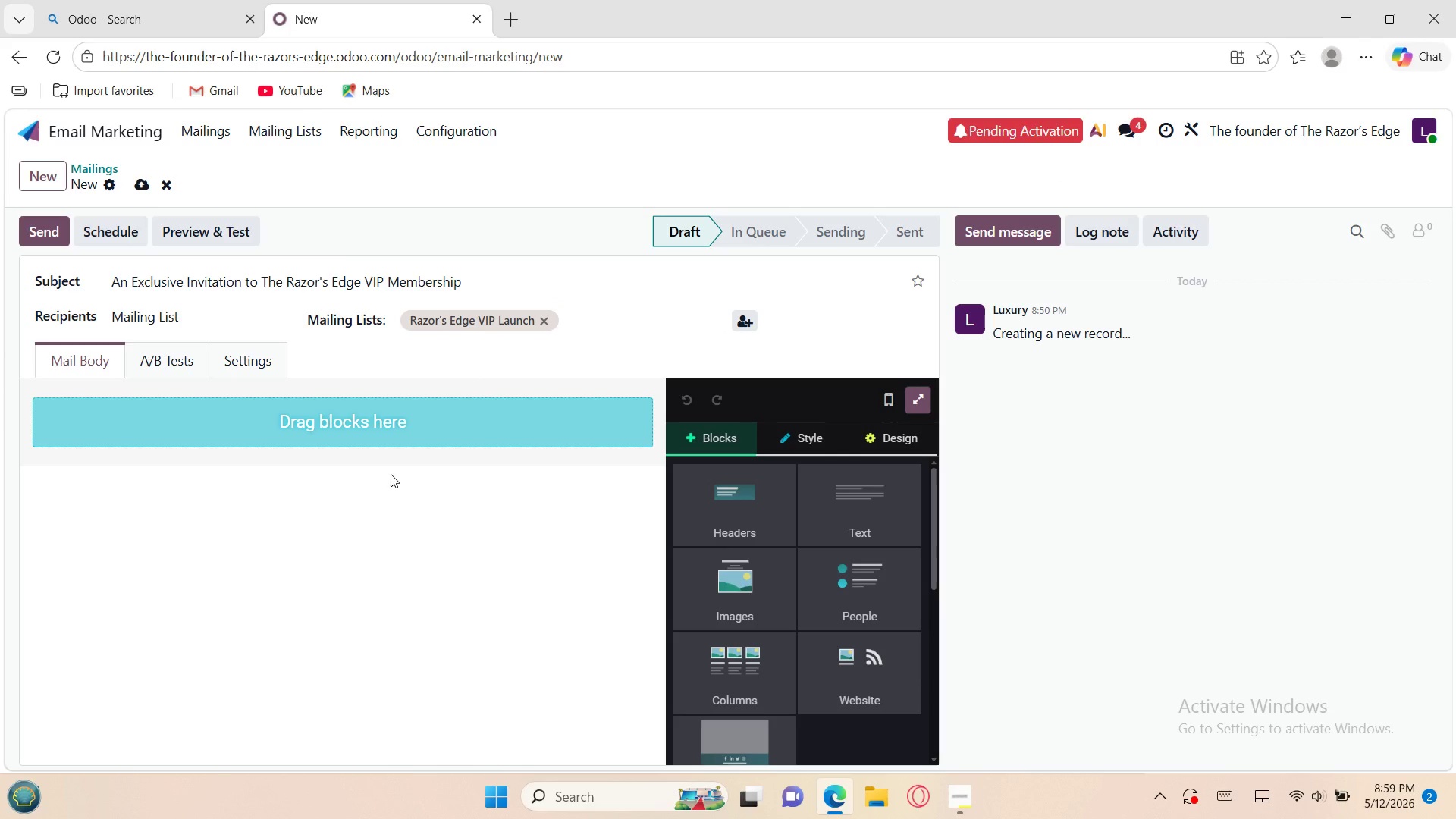 
wait(37.98)
 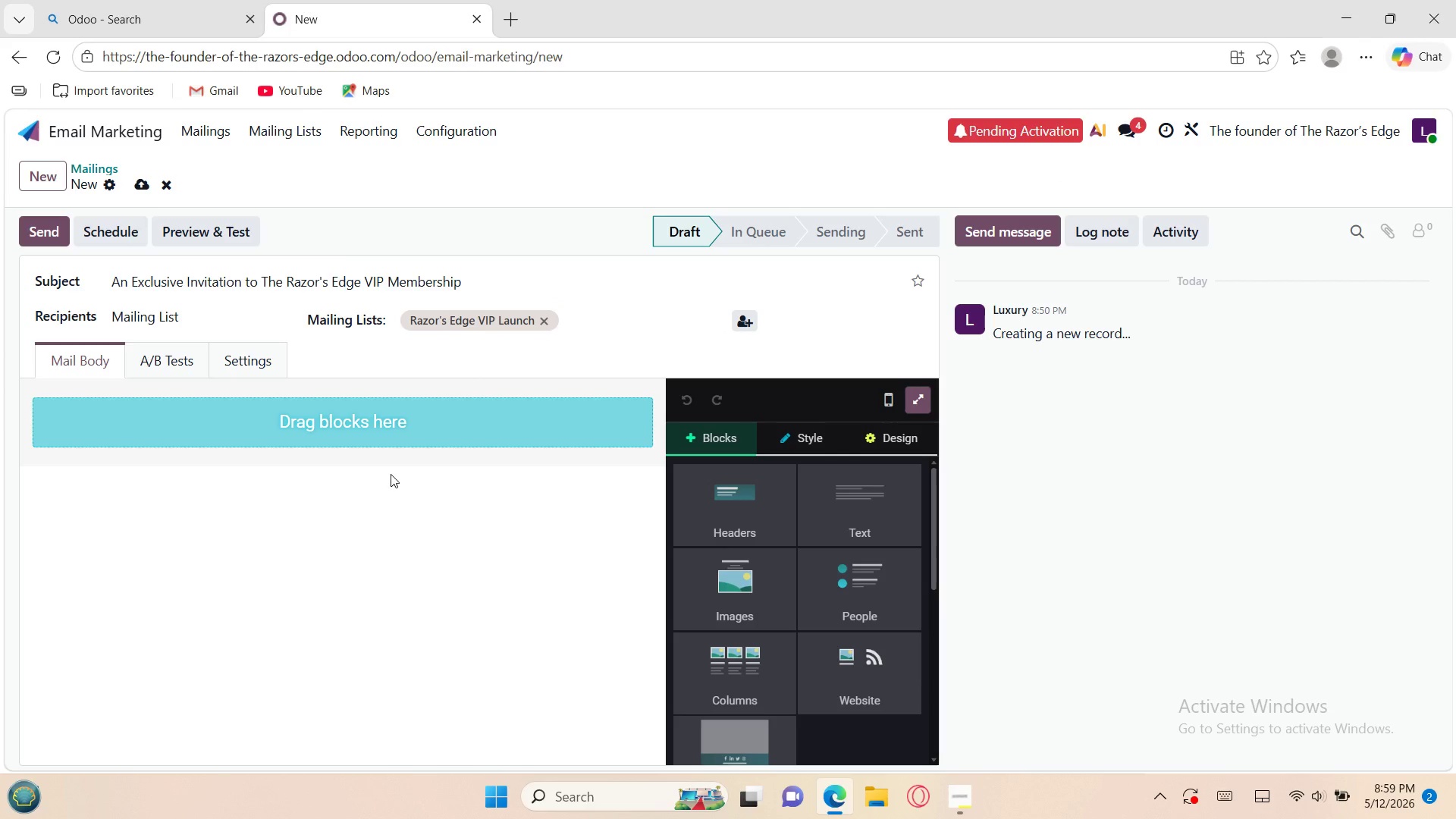 
left_click([757, 510])
 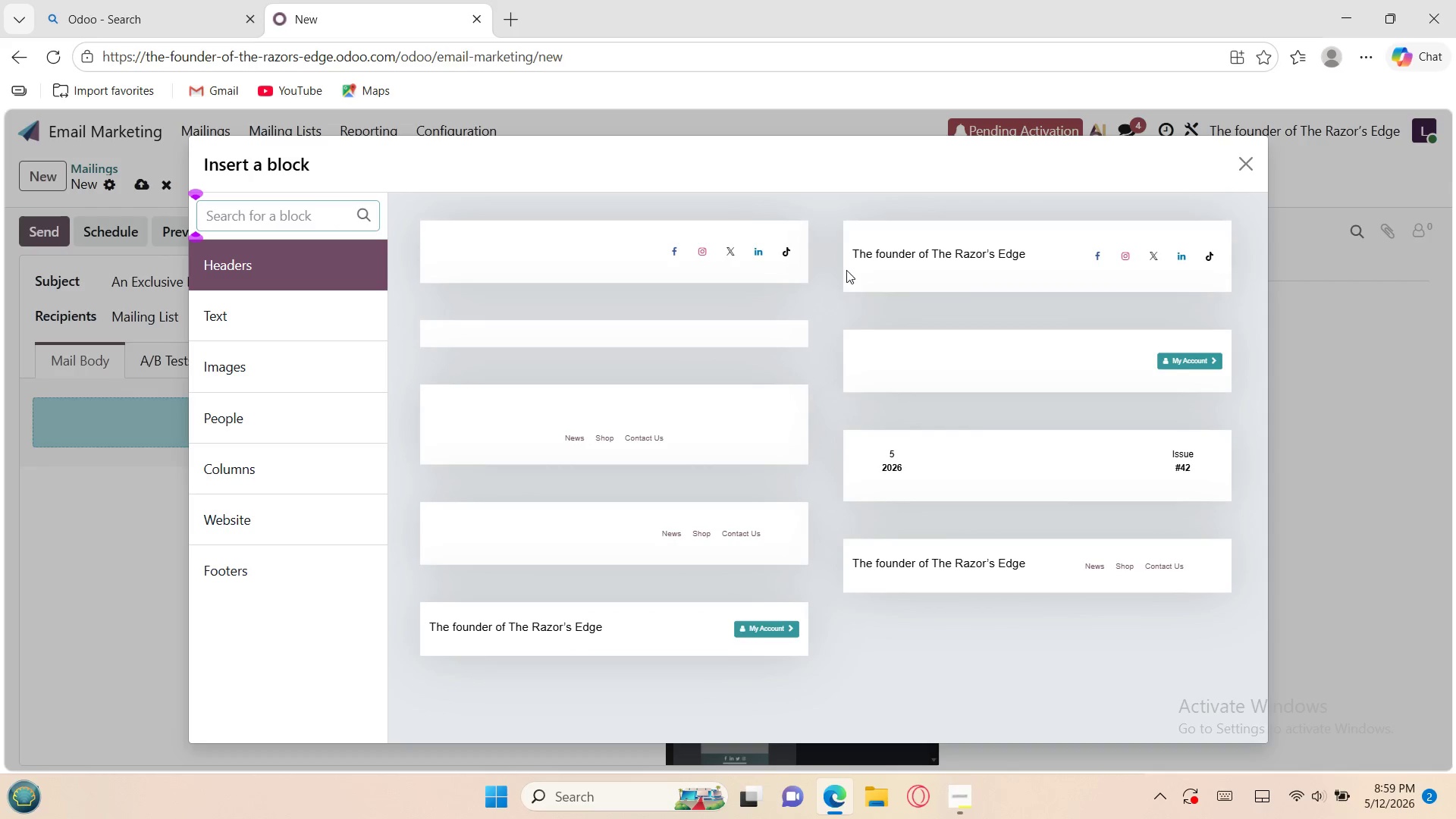 
wait(5.86)
 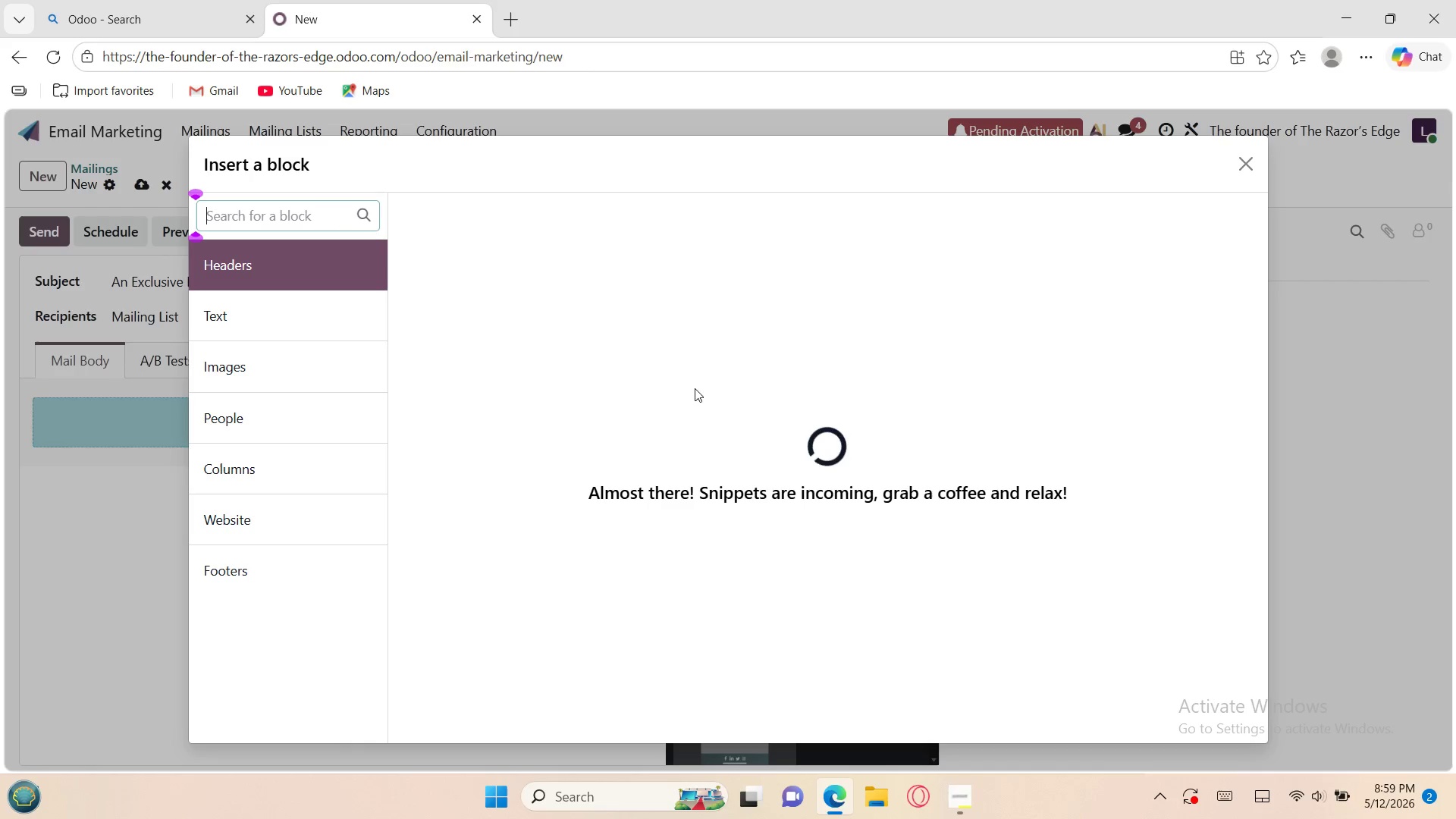 
left_click([888, 260])
 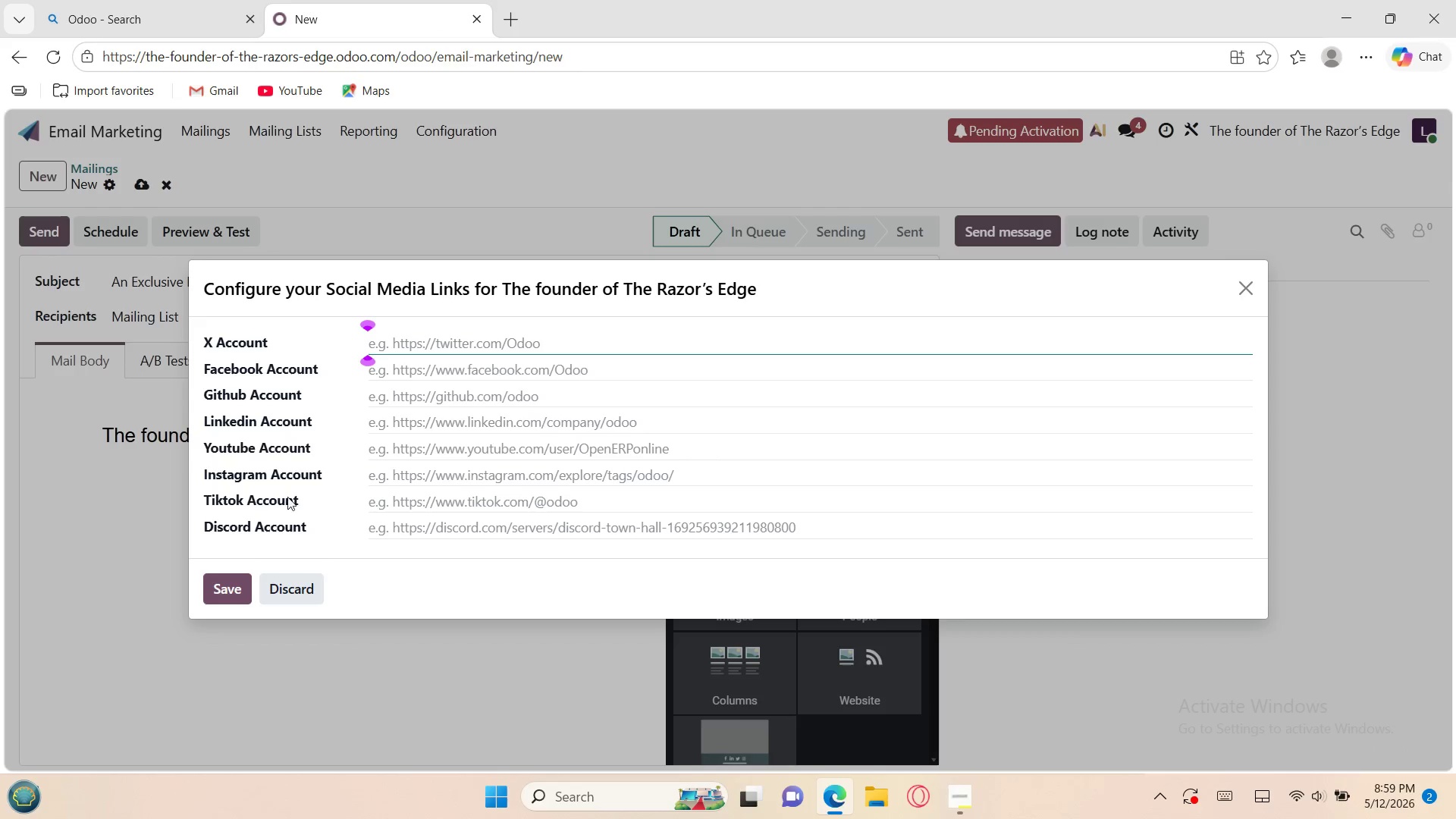 
left_click([296, 585])
 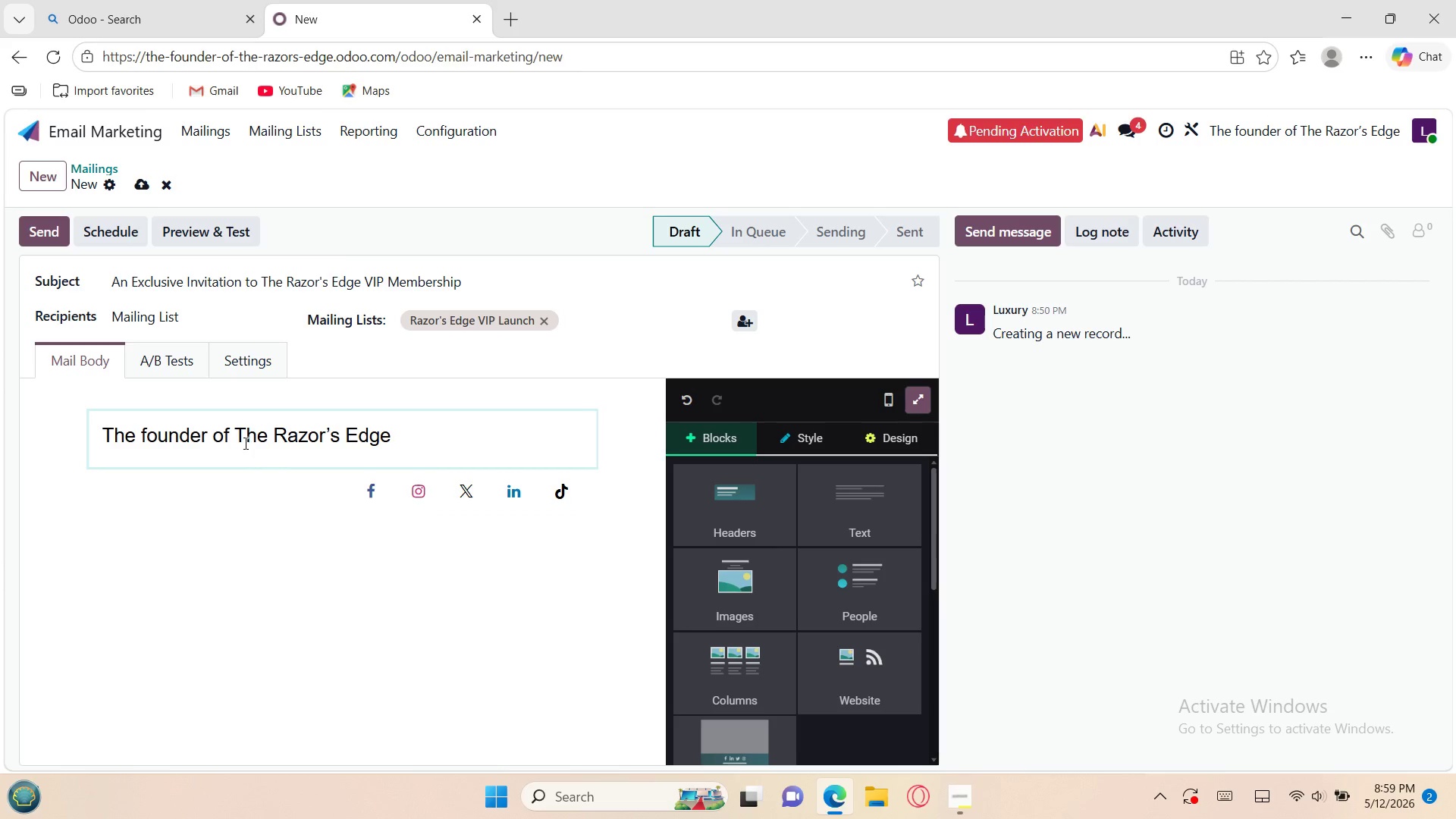 
left_click([234, 434])
 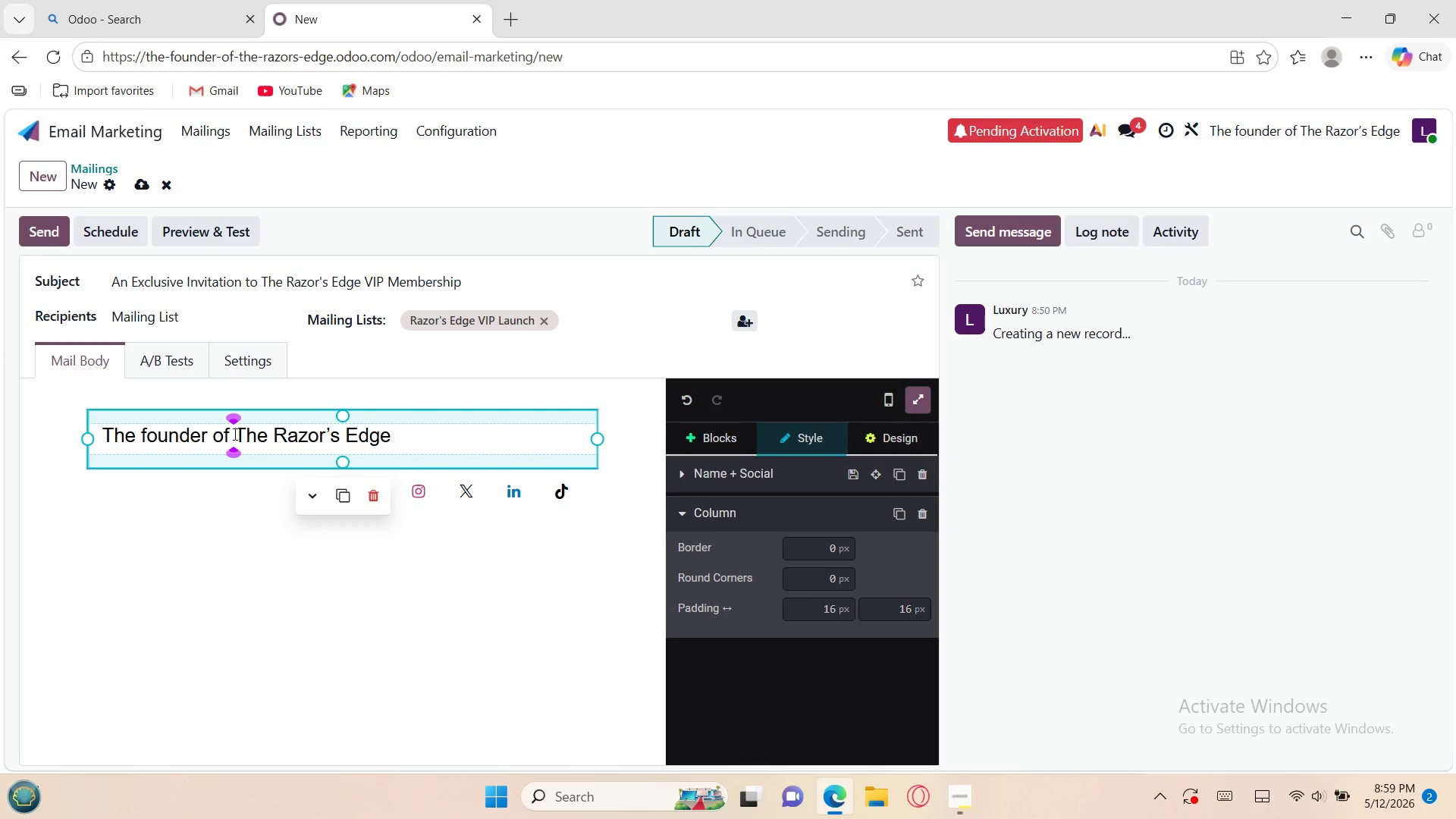 
key(Backspace)
 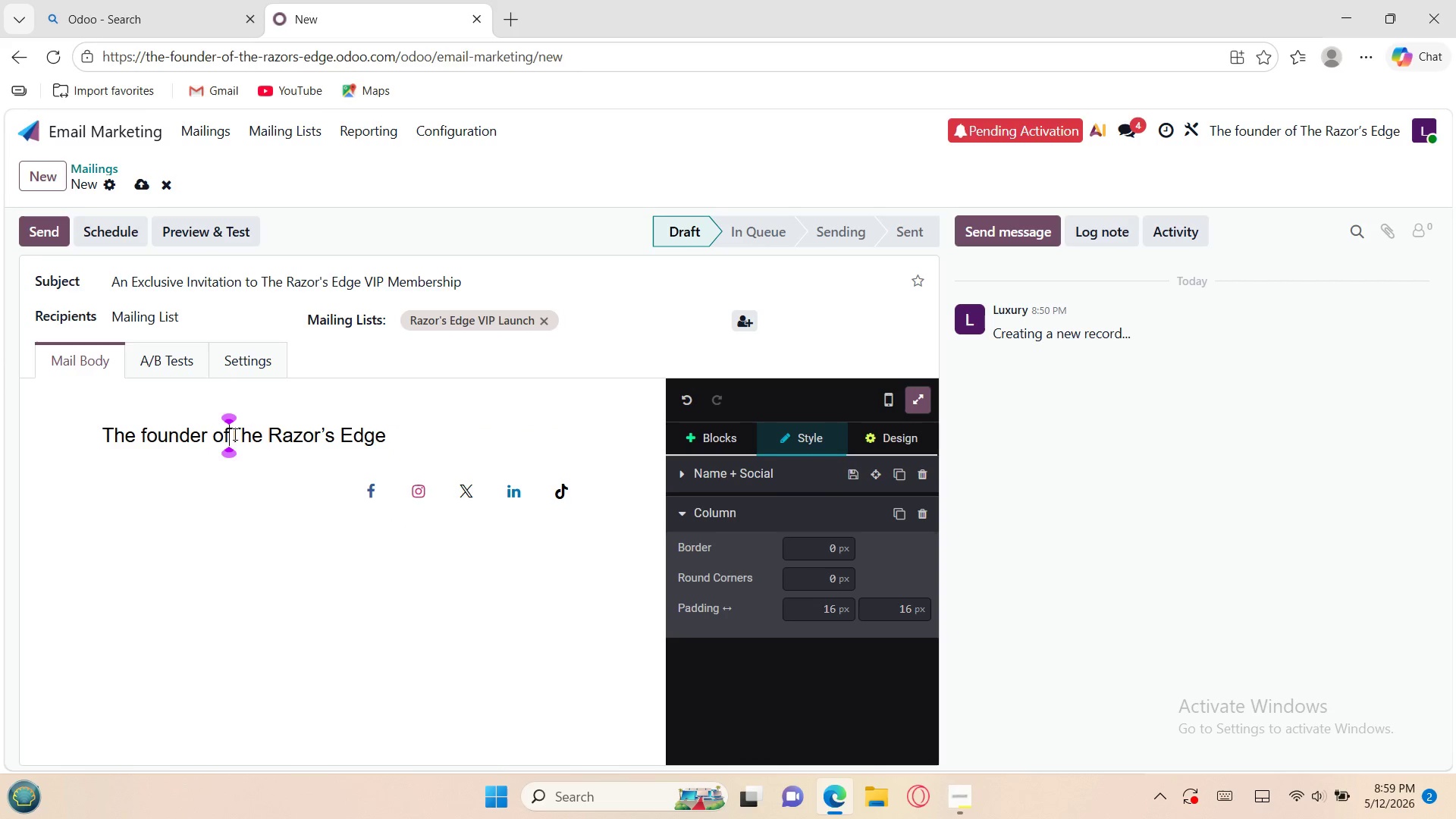 
key(Backspace)
 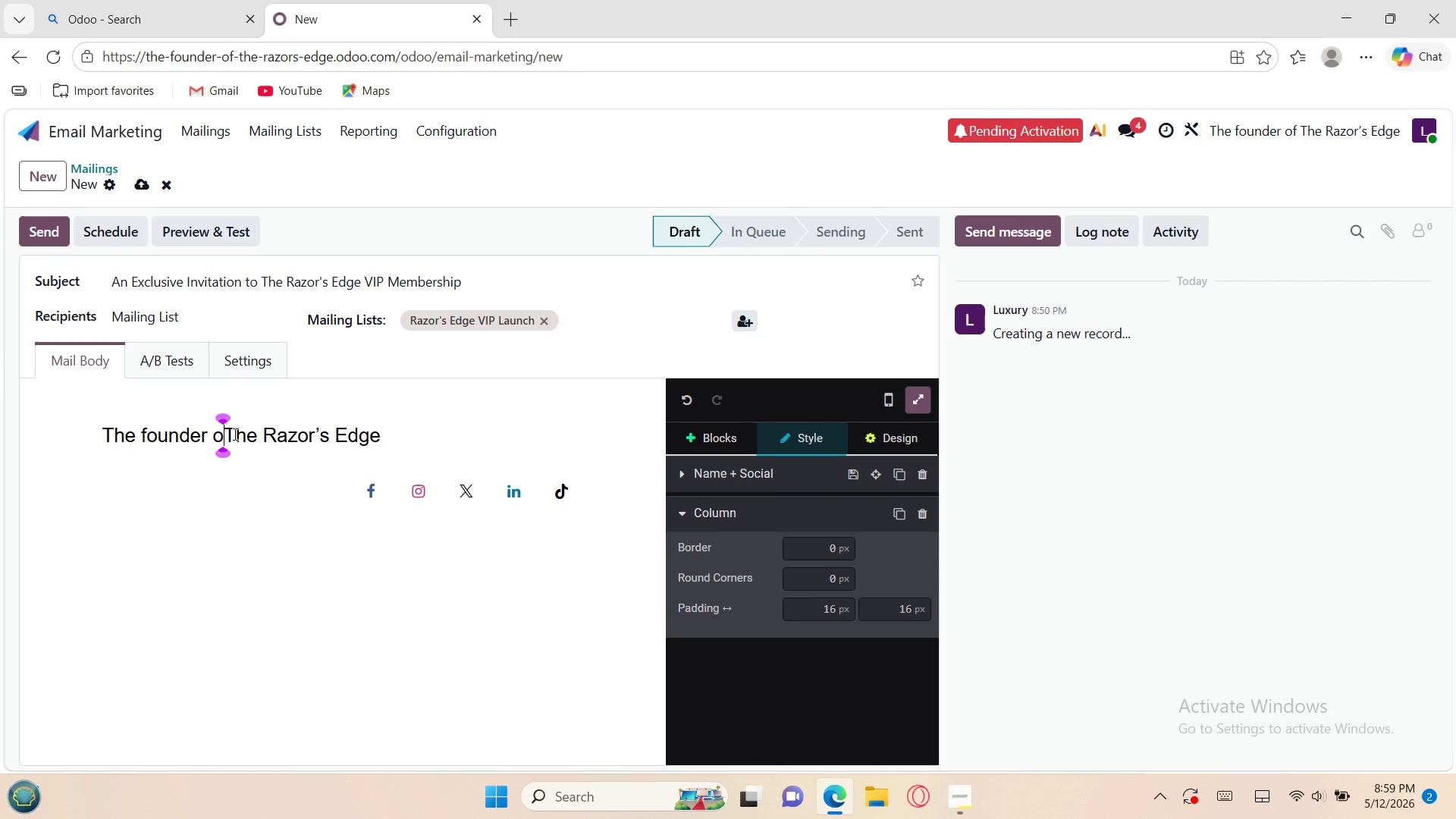 
key(Backspace)
 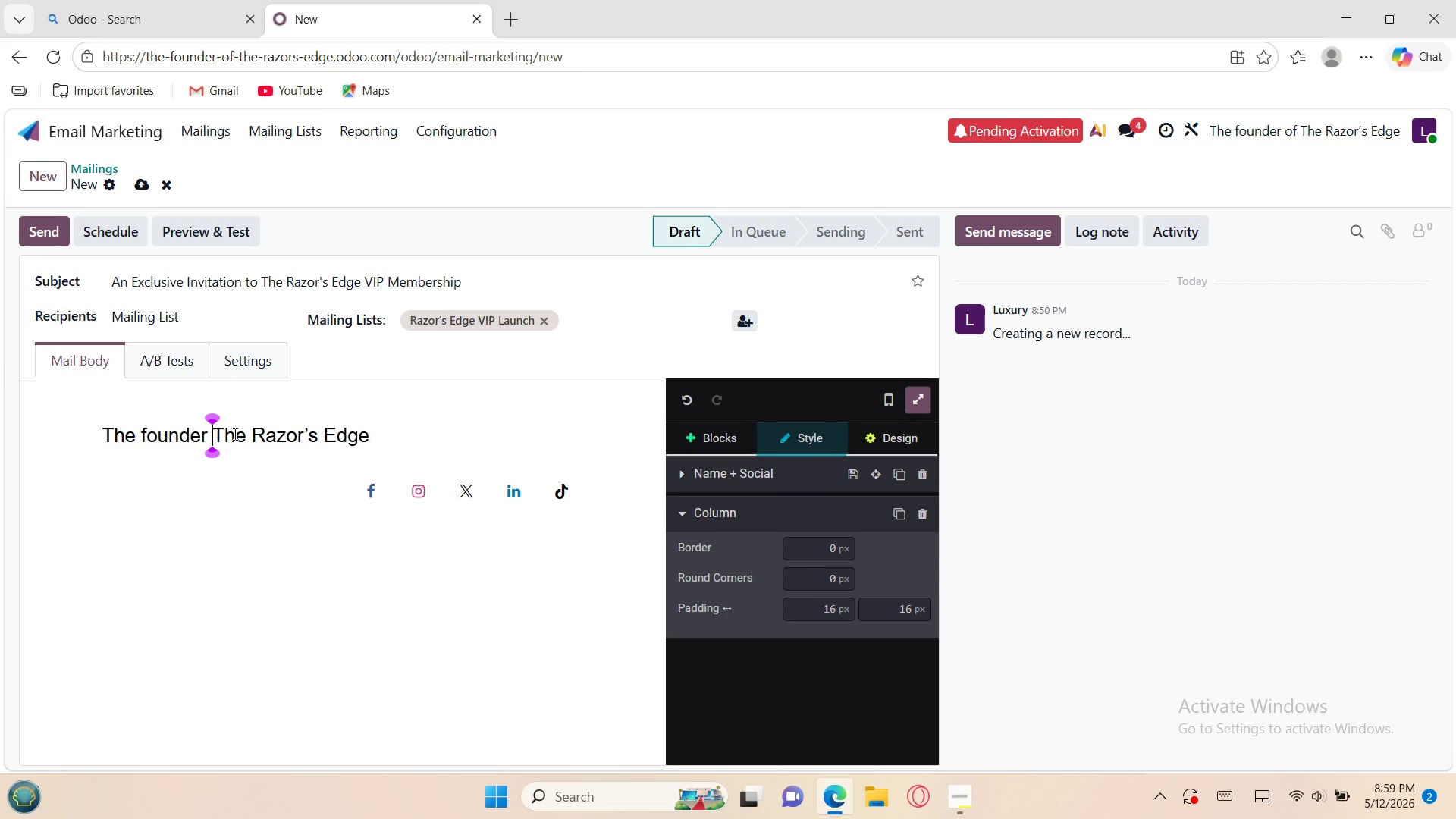 
key(Backspace)
 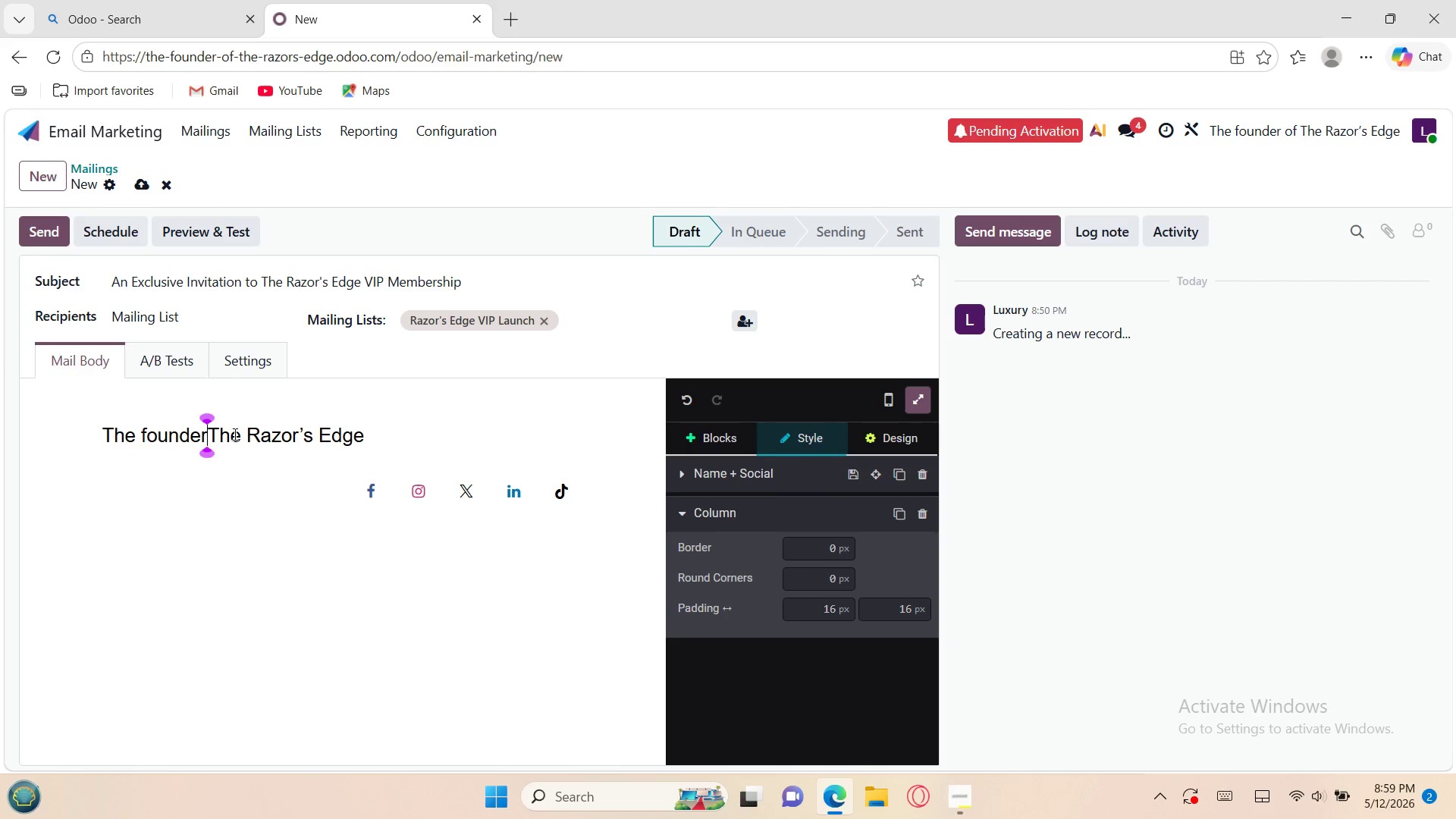 
key(Backspace)
 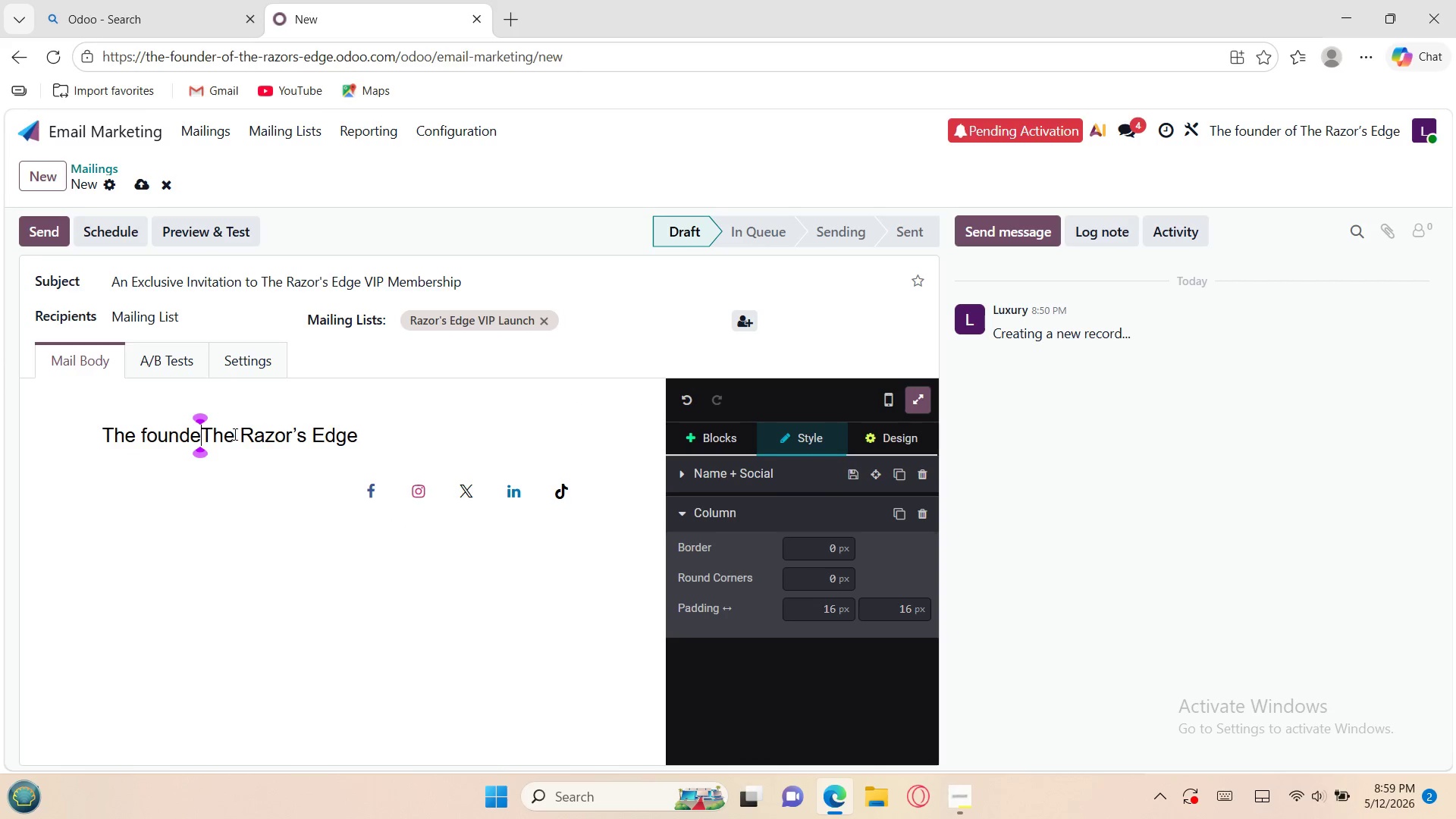 
key(Backspace)
 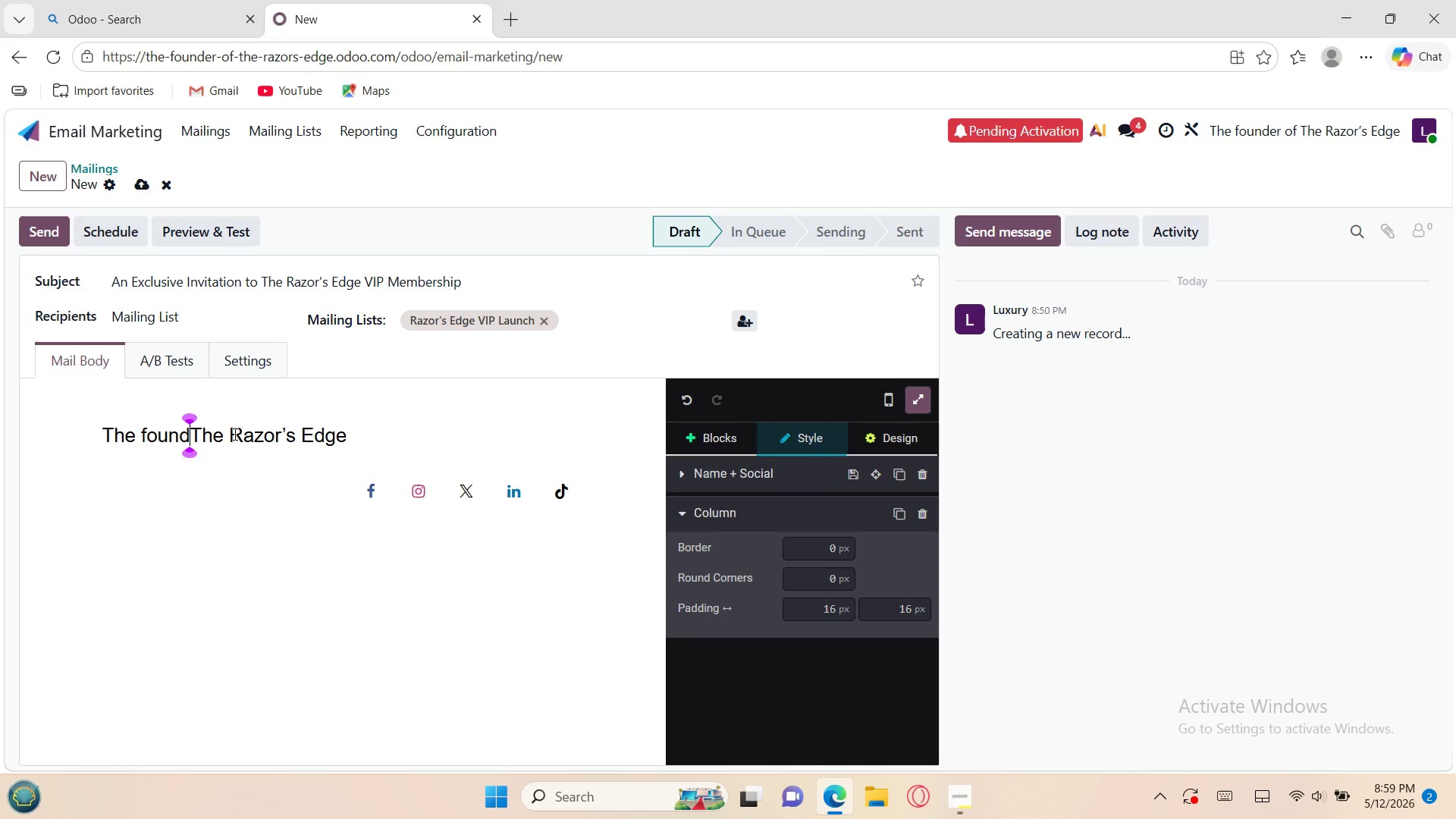 
key(Backspace)
 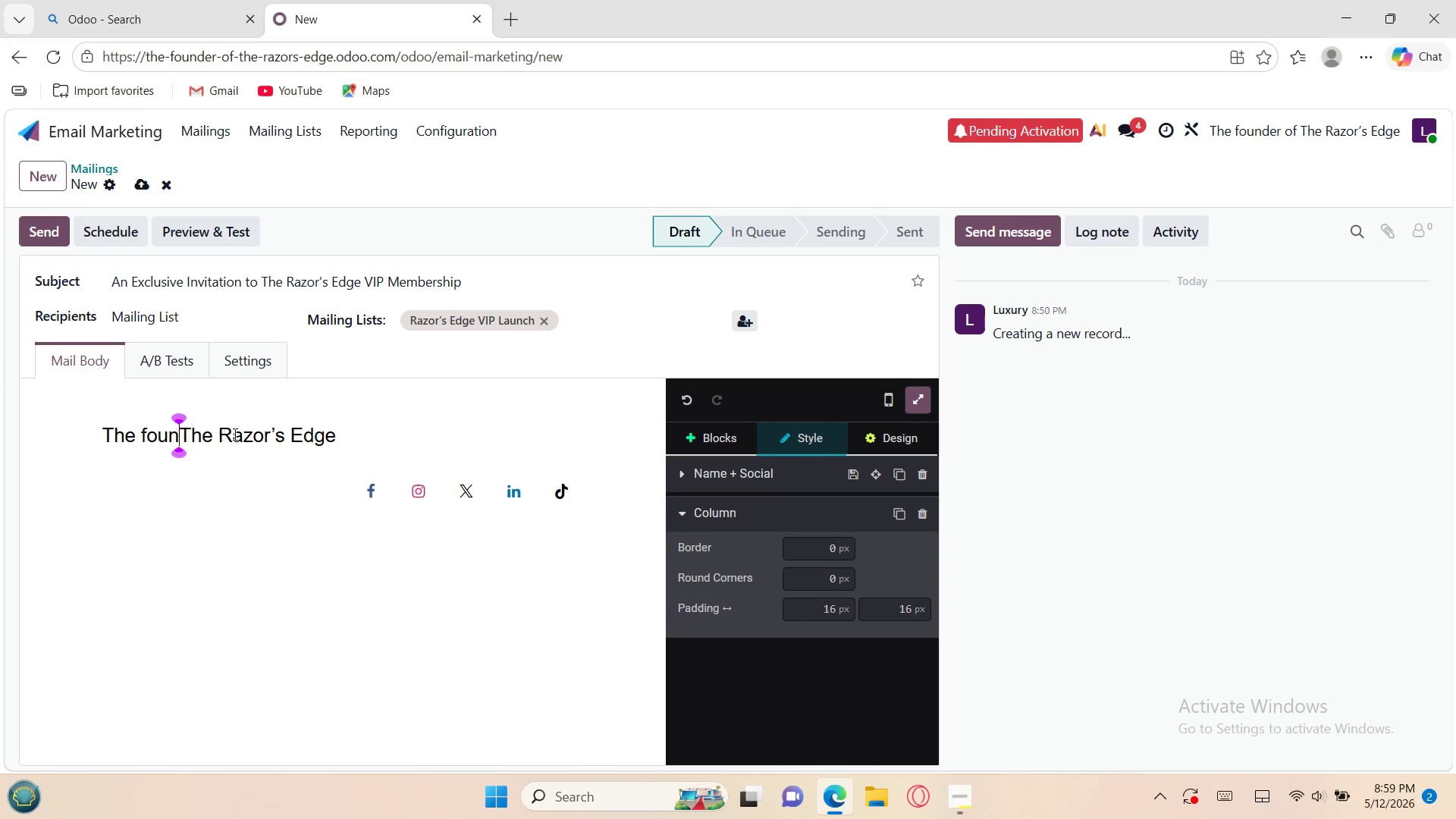 
key(Backspace)
 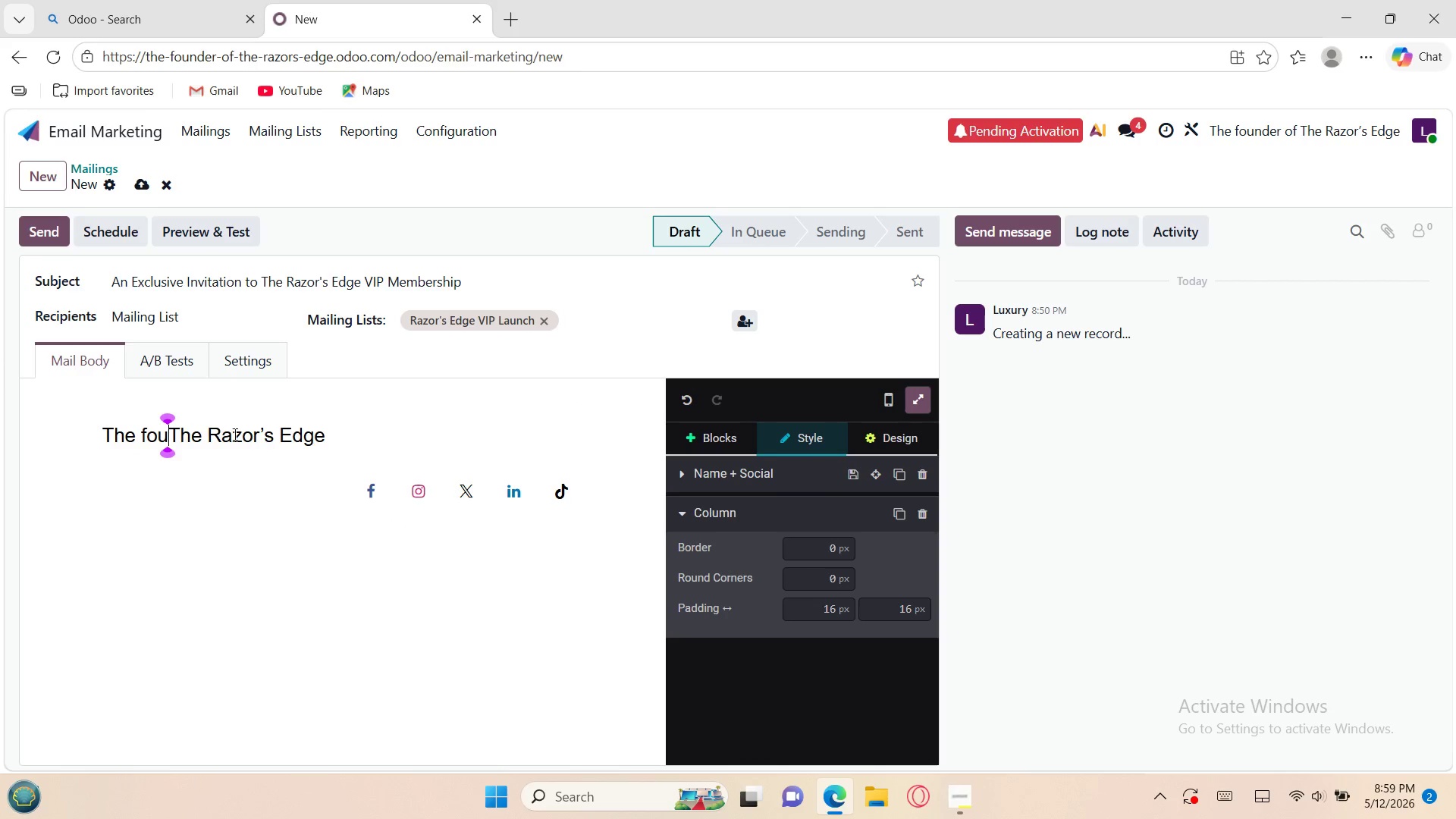 
key(Backspace)
 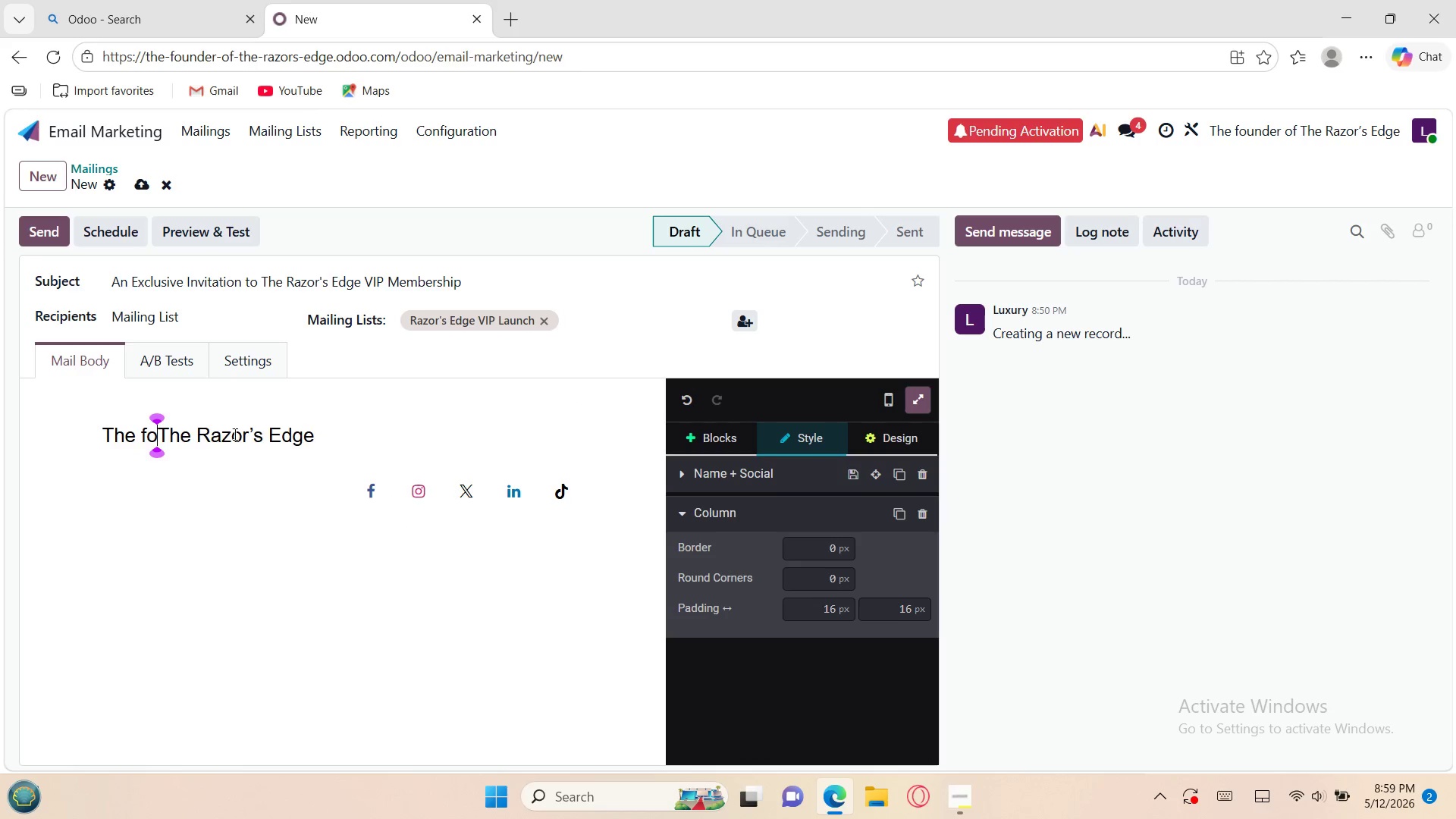 
key(Backspace)
 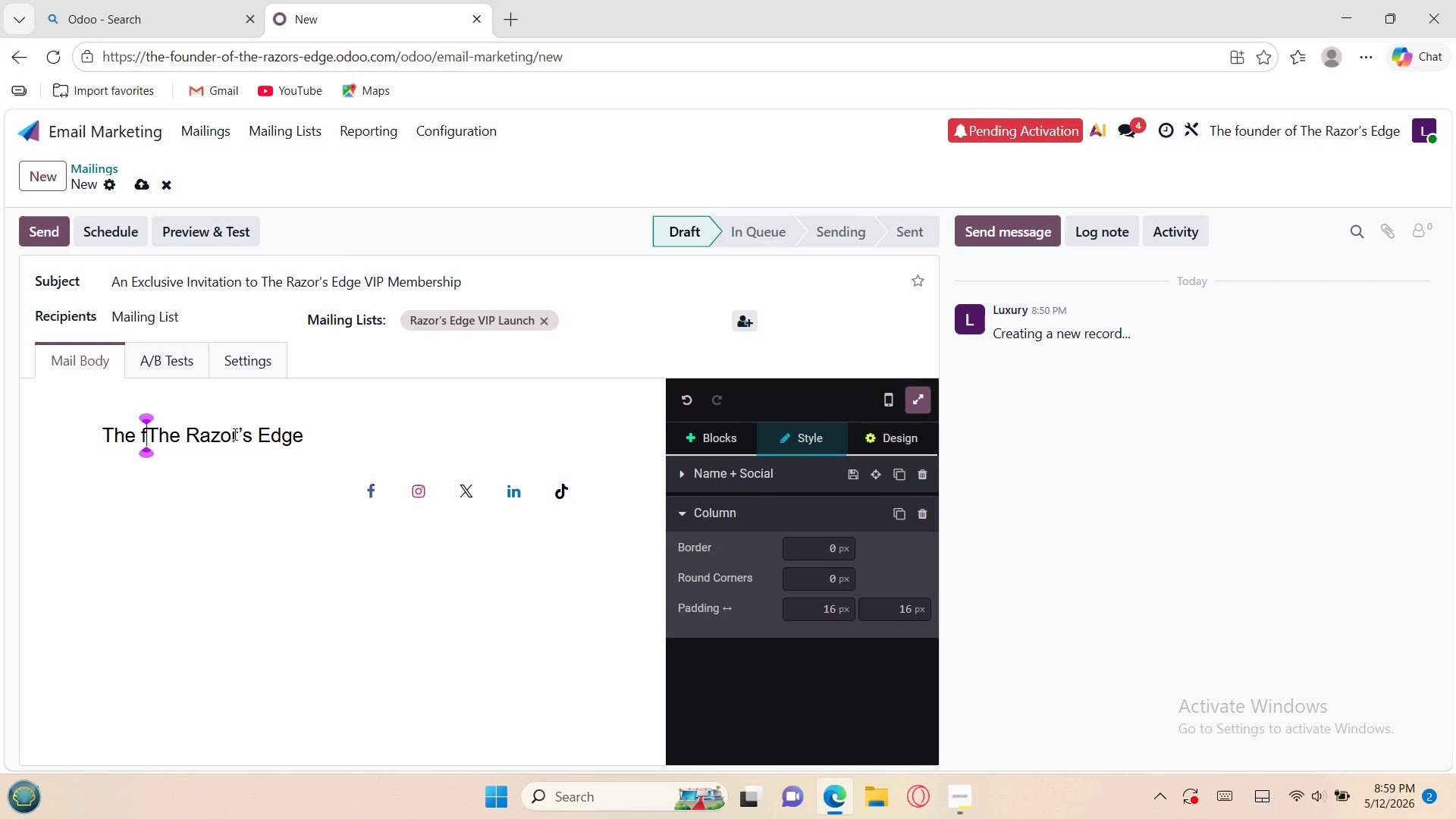 
key(Backspace)
 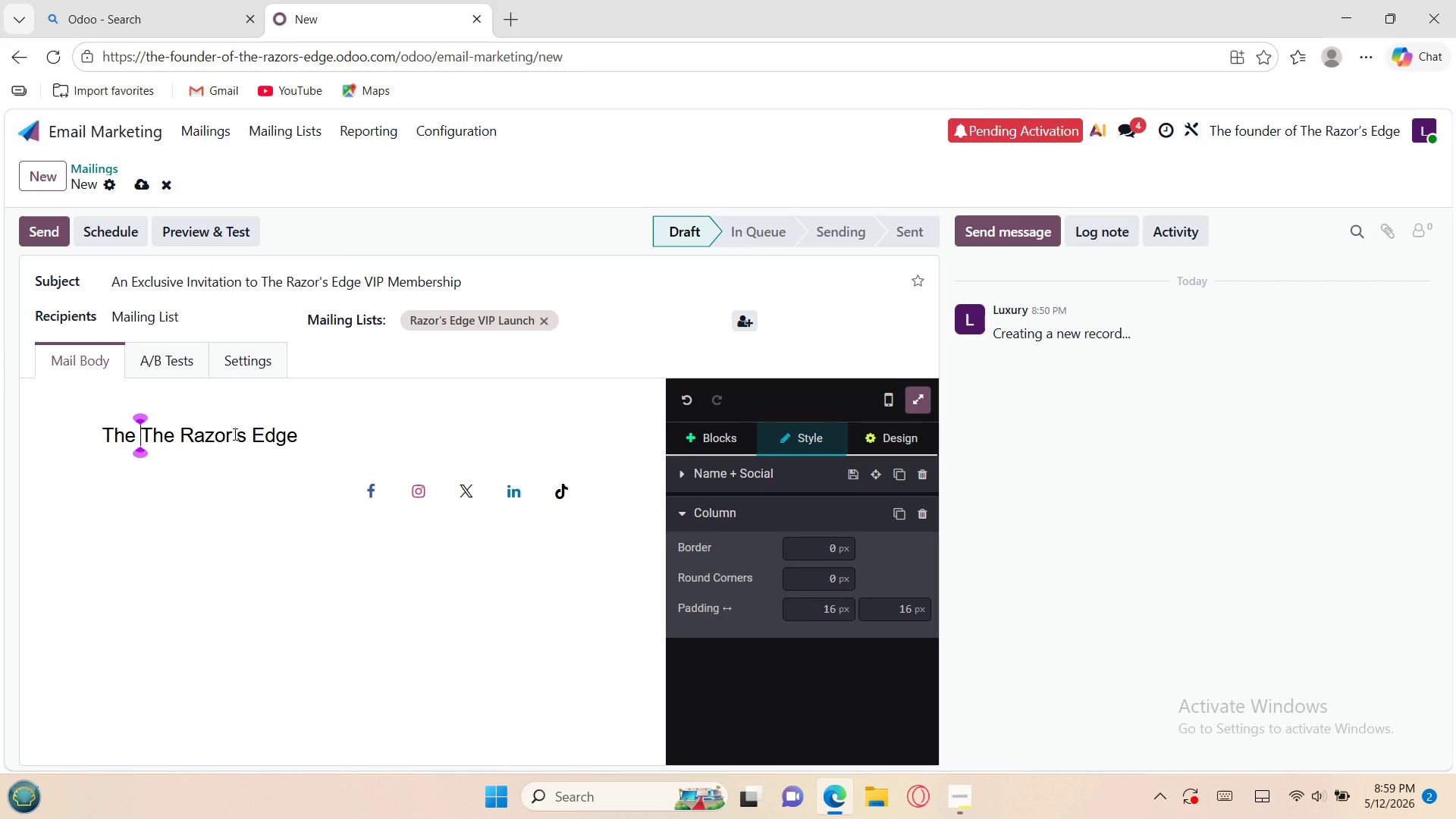 
key(Backspace)
 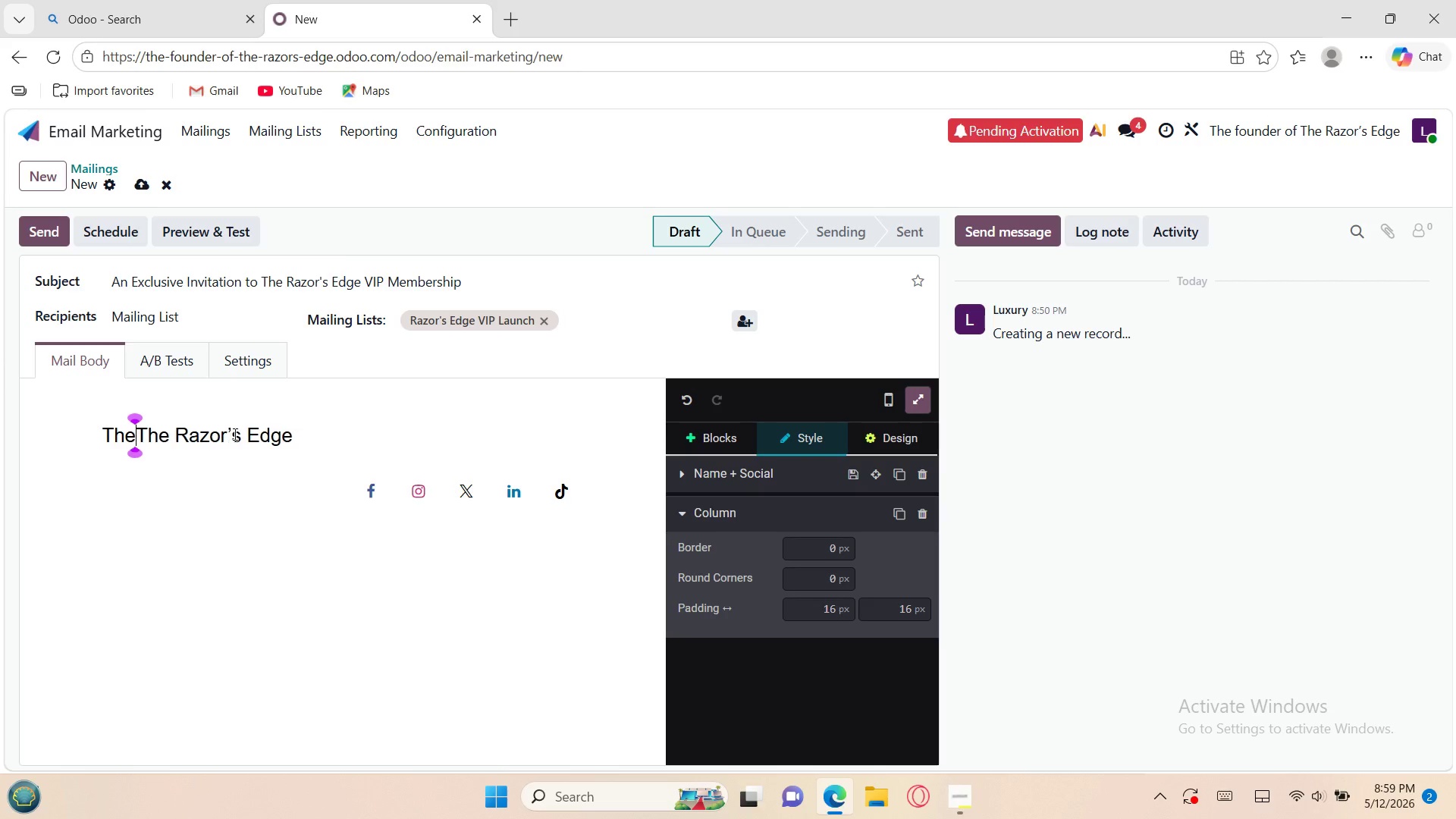 
key(Backspace)
 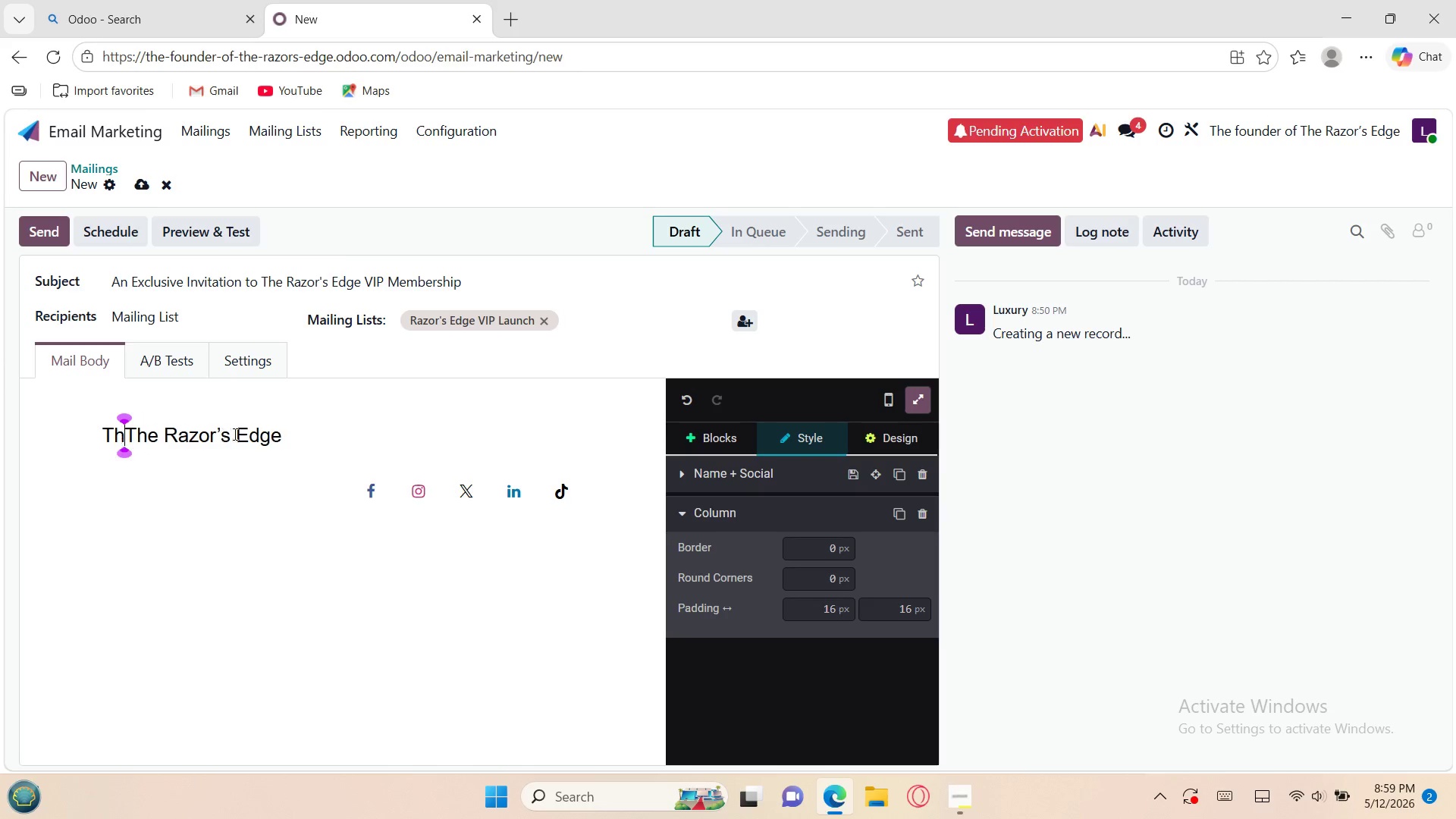 
key(Backspace)
 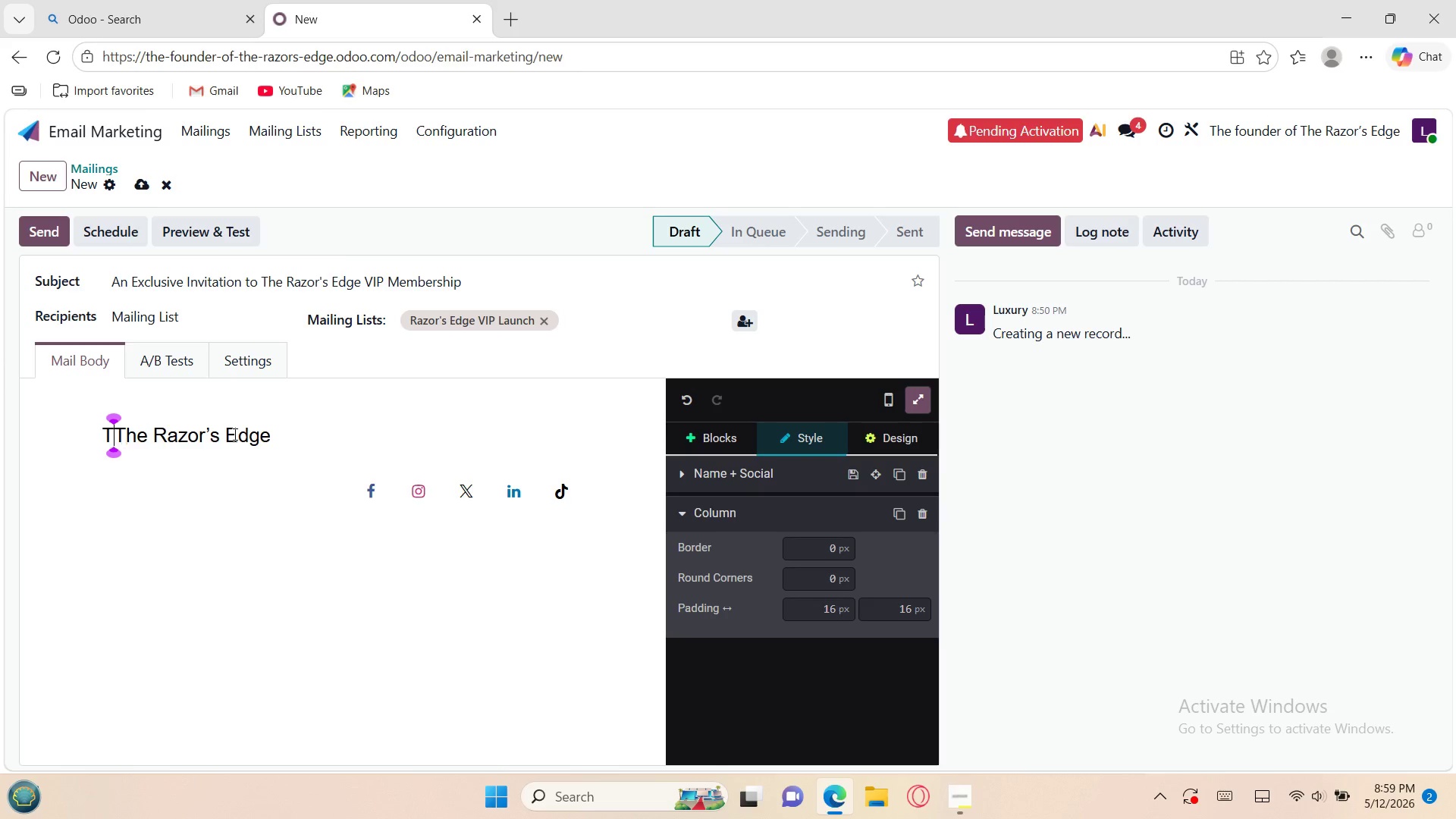 
key(Backspace)
 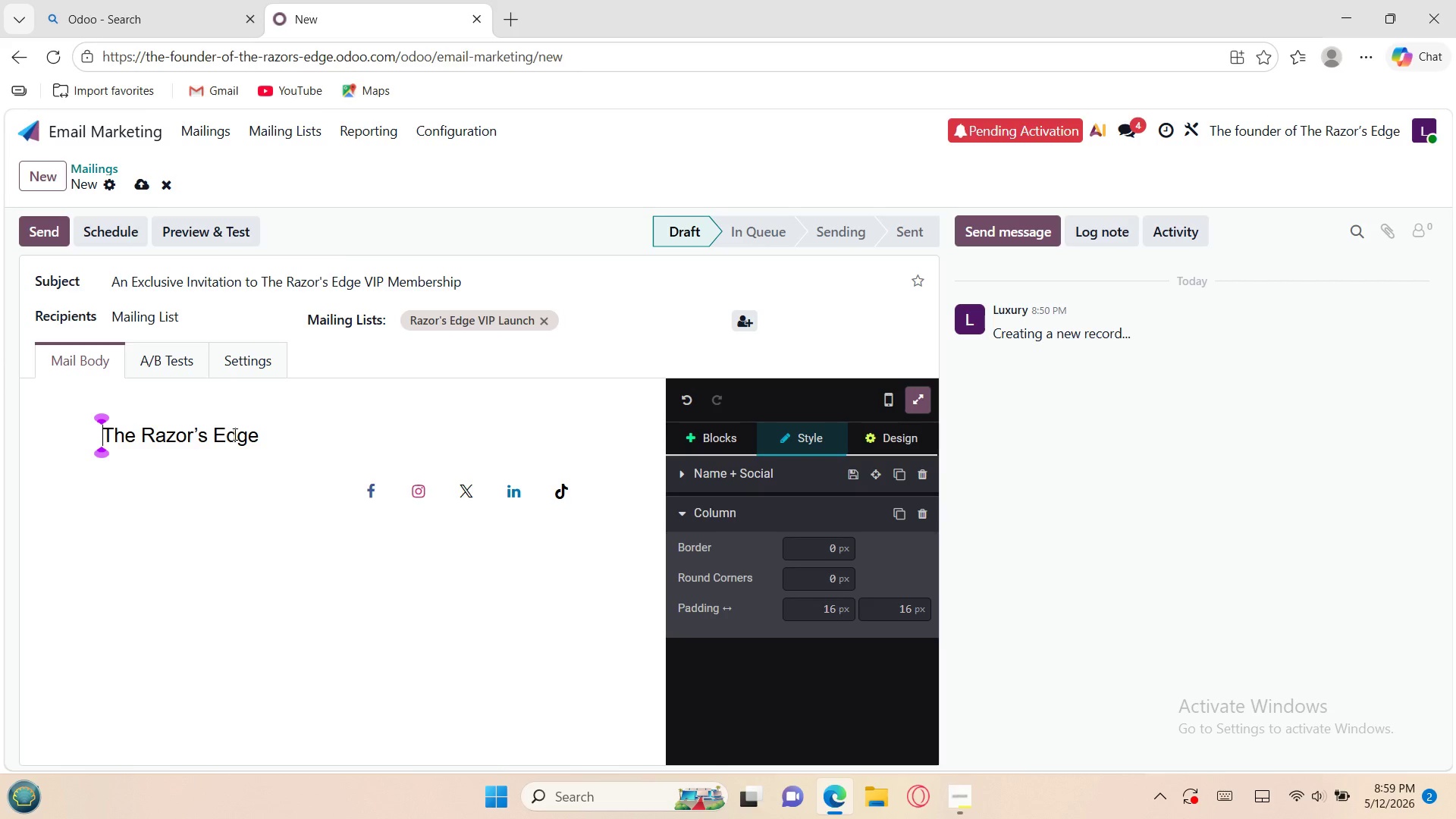 
key(Backspace)
 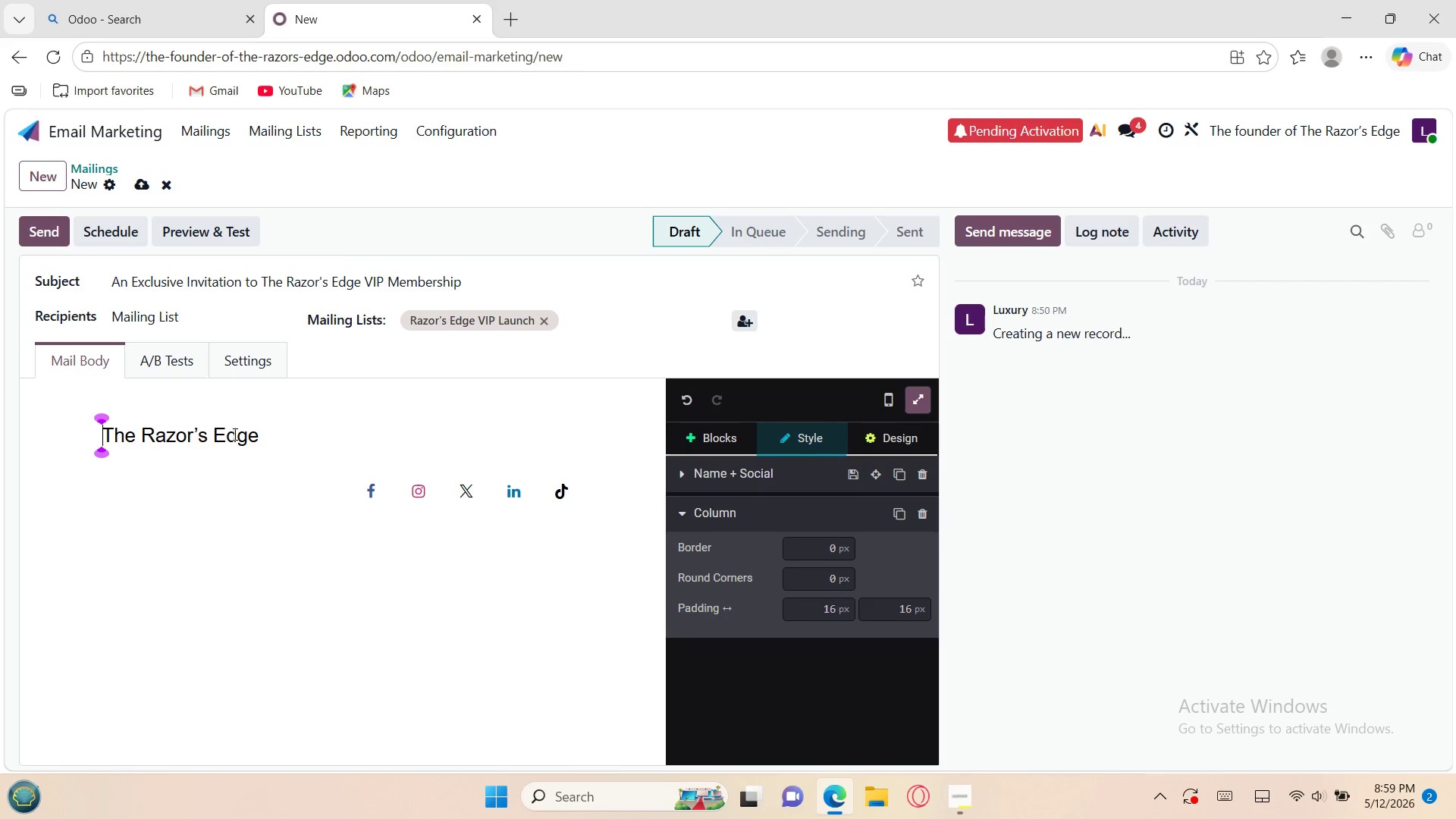 
key(Backspace)
 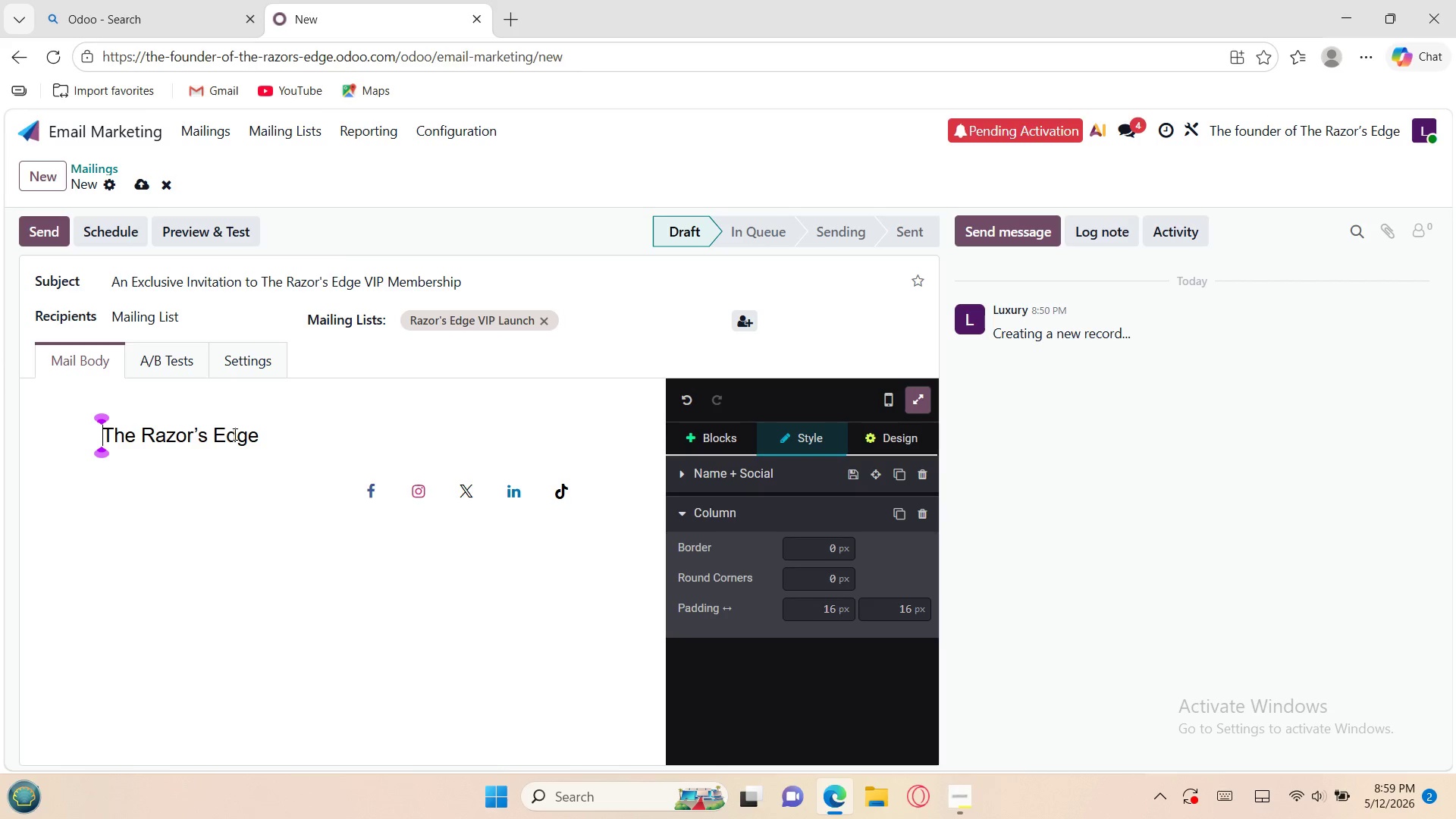 
key(Backspace)
 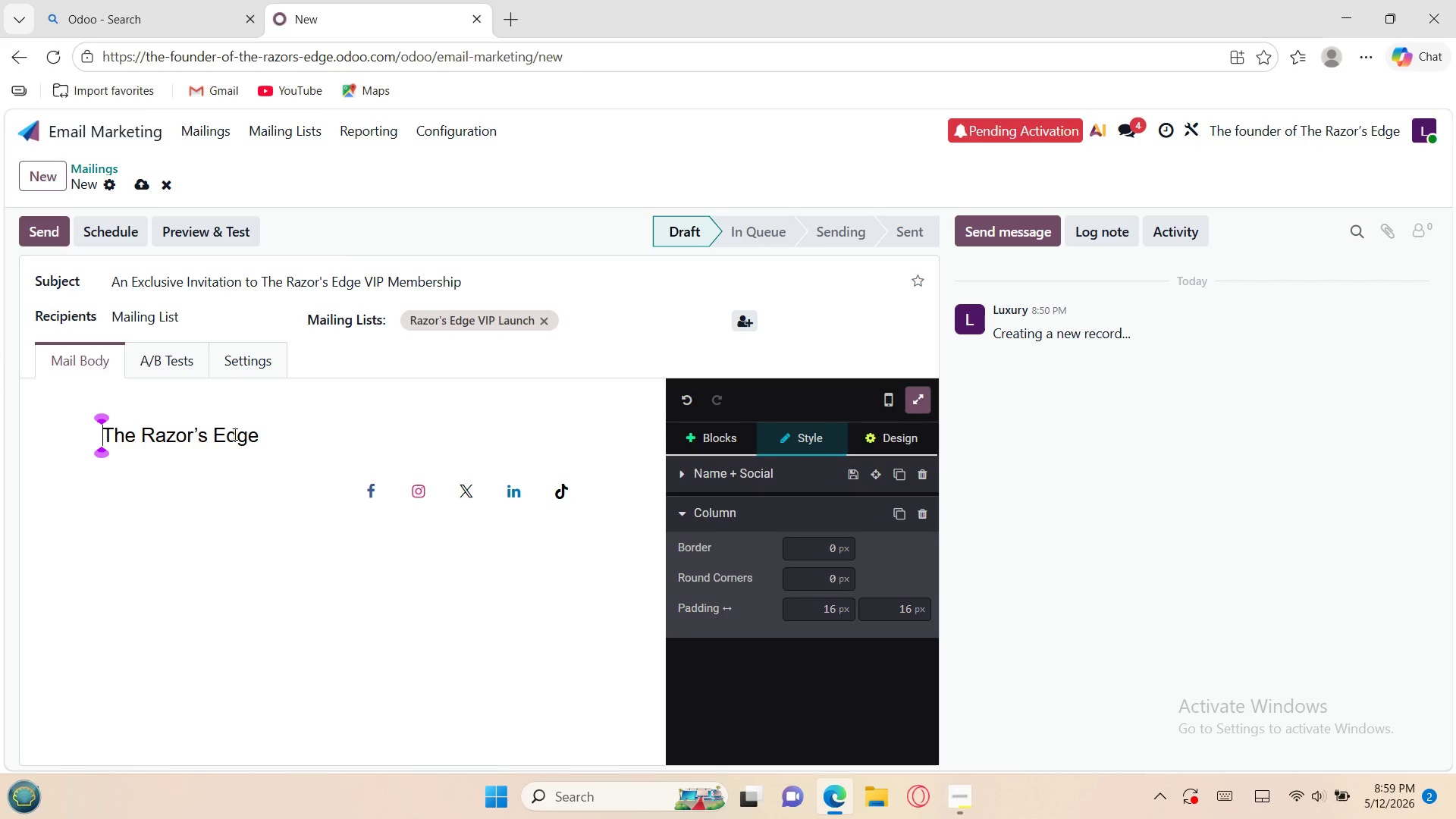 
key(Backspace)
 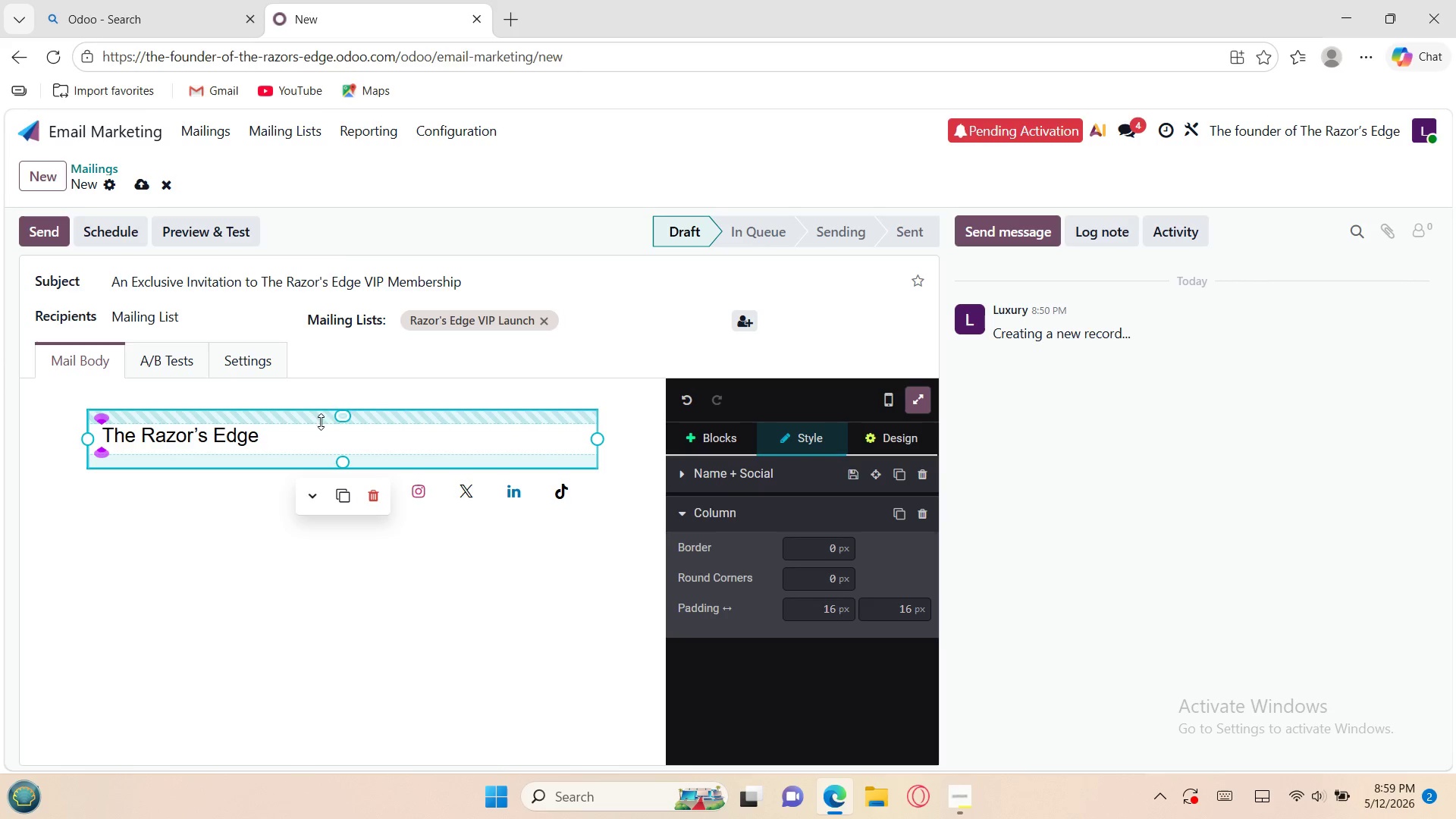 
left_click([331, 388])
 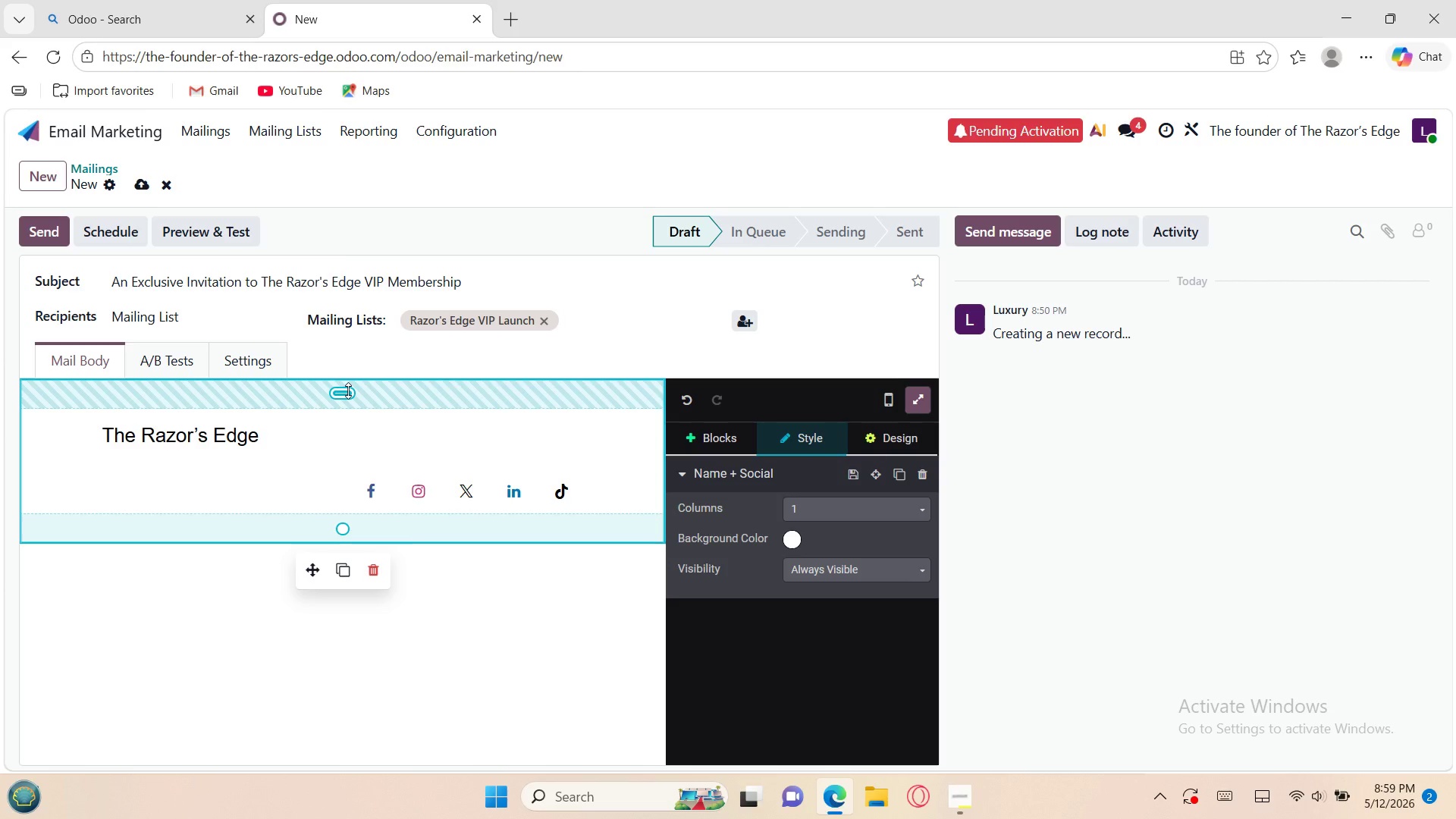 
left_click_drag(start_coordinate=[348, 391], to_coordinate=[376, 334])
 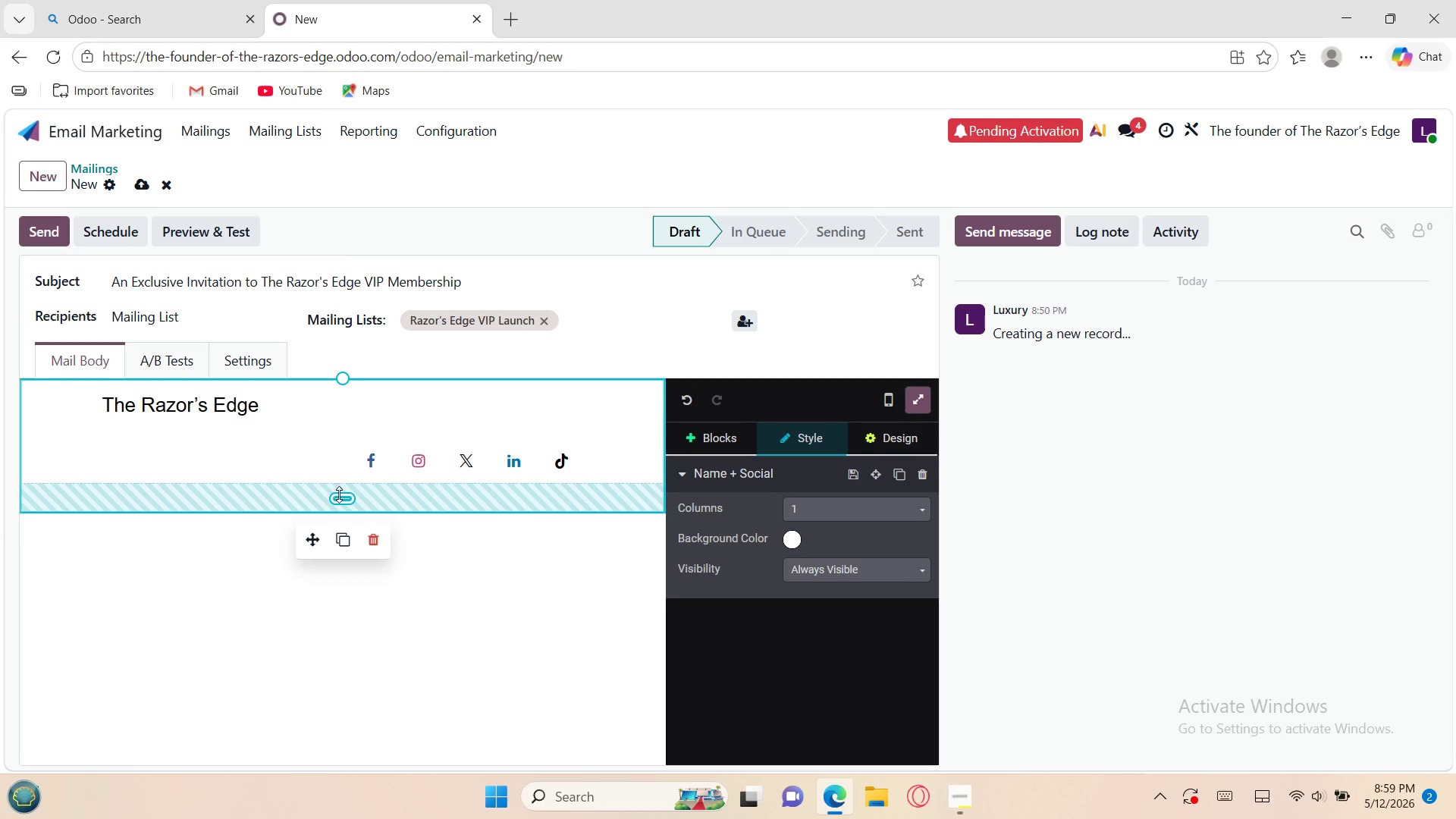 
left_click_drag(start_coordinate=[339, 494], to_coordinate=[354, 460])
 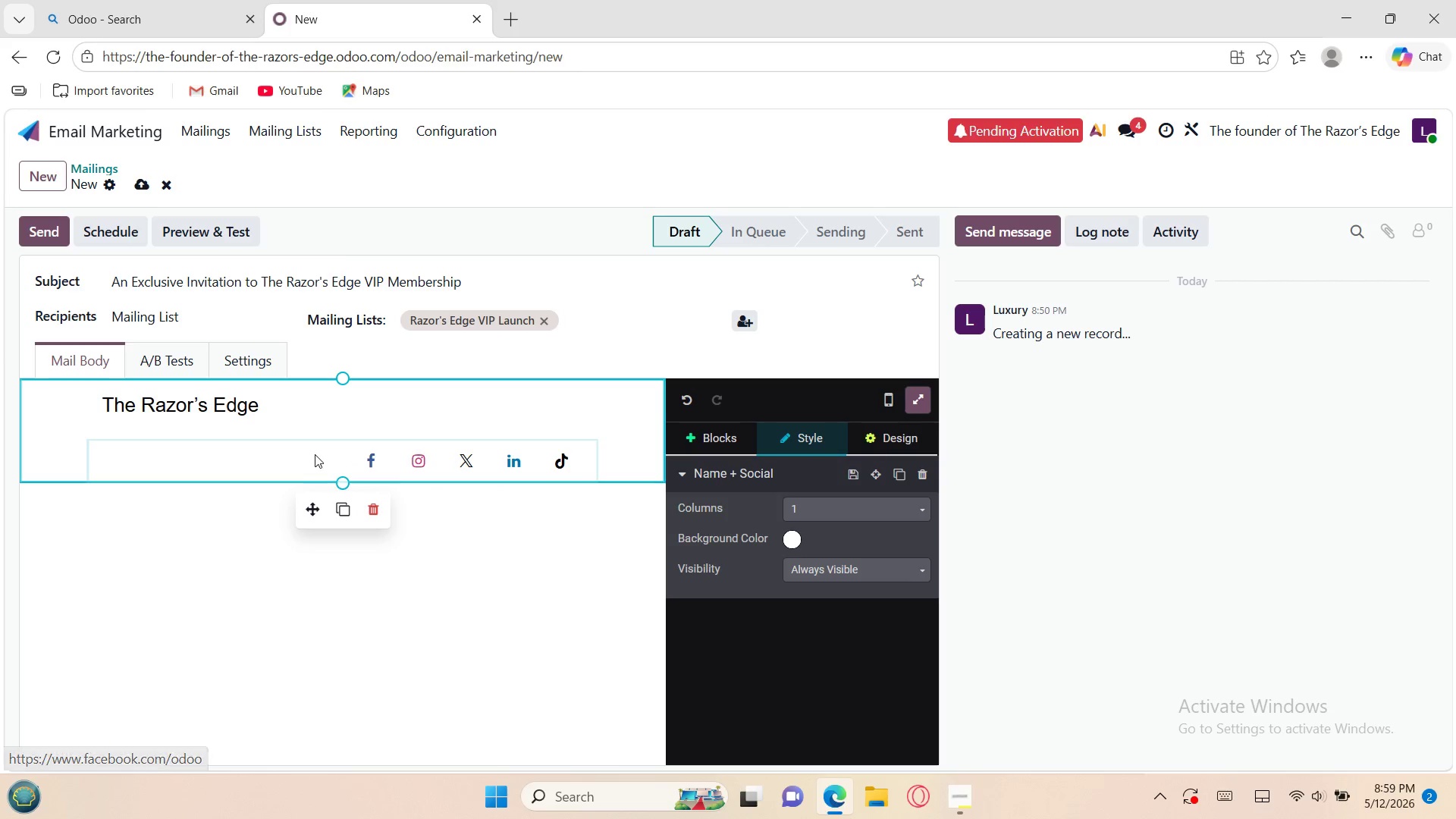 
left_click([312, 453])
 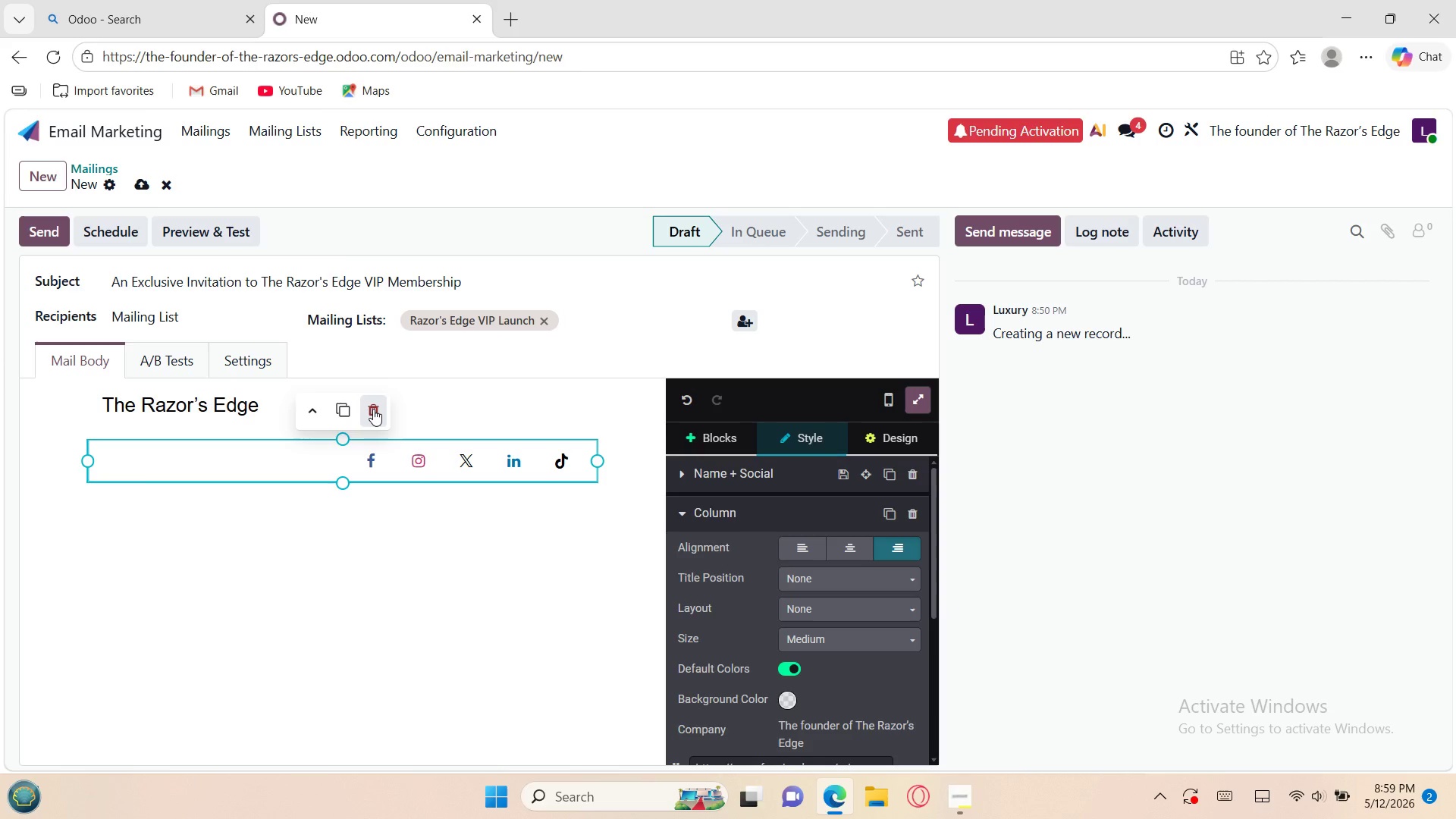 
left_click([375, 408])
 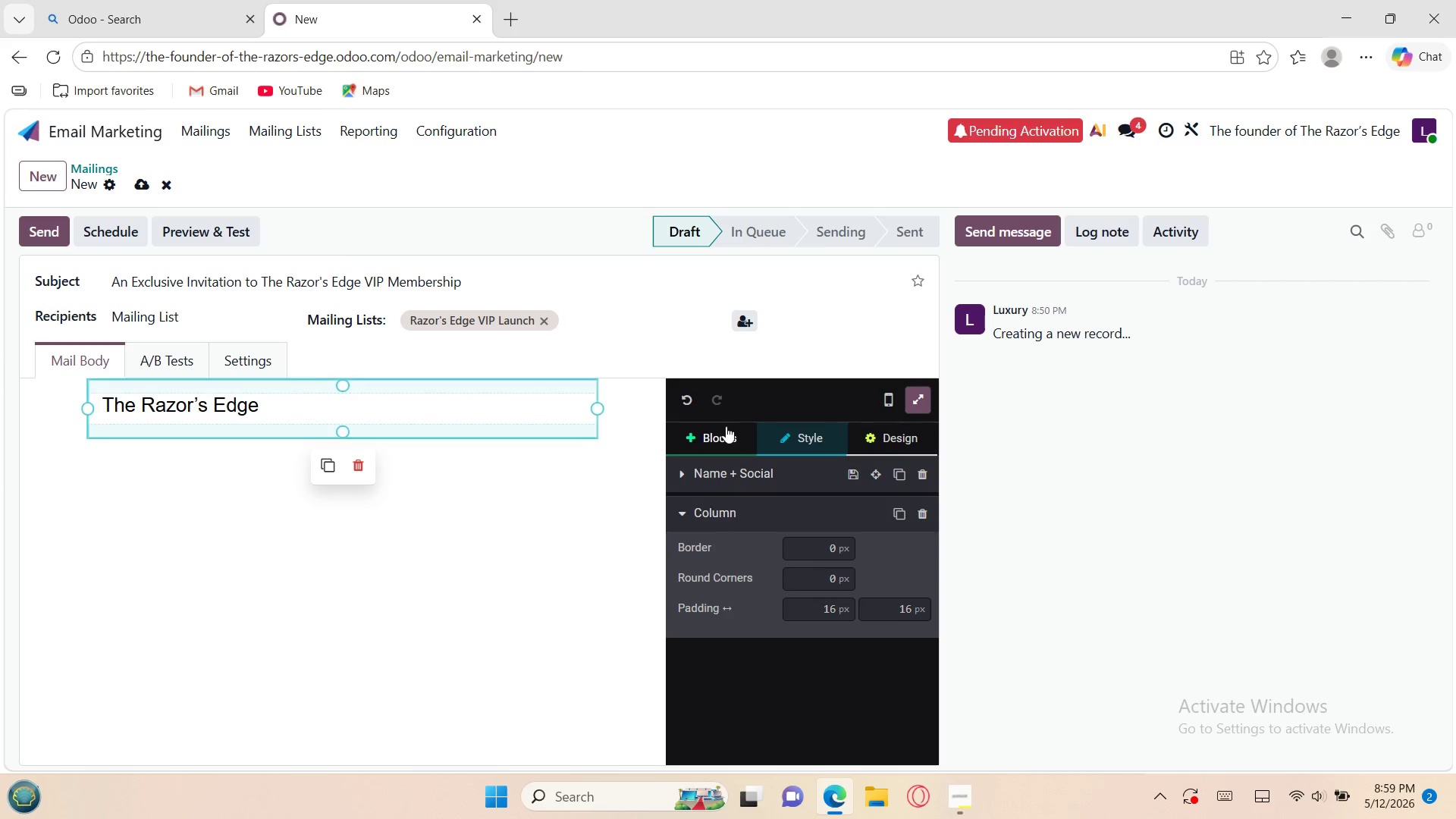 
left_click([699, 441])
 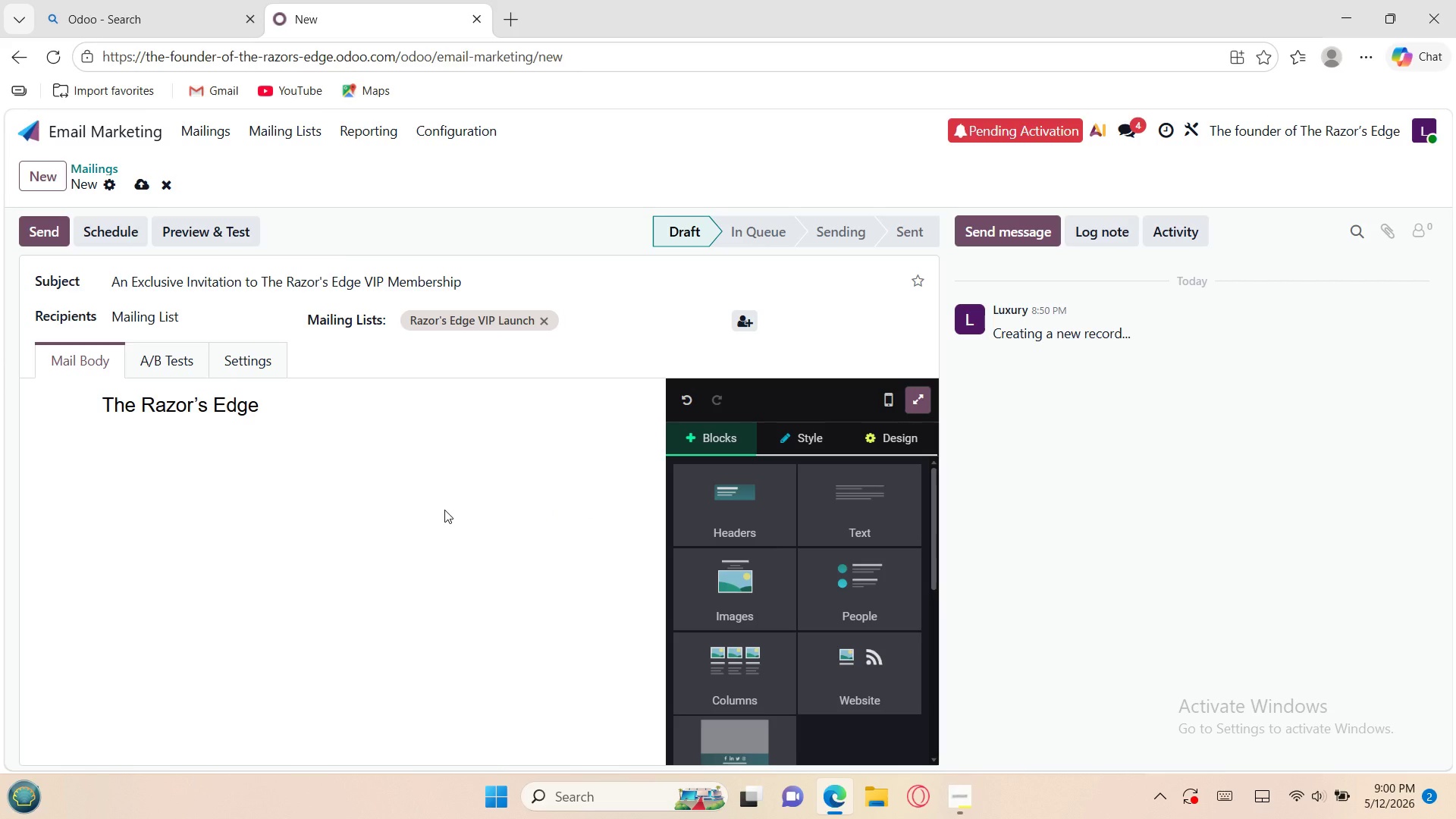 
wait(5.11)
 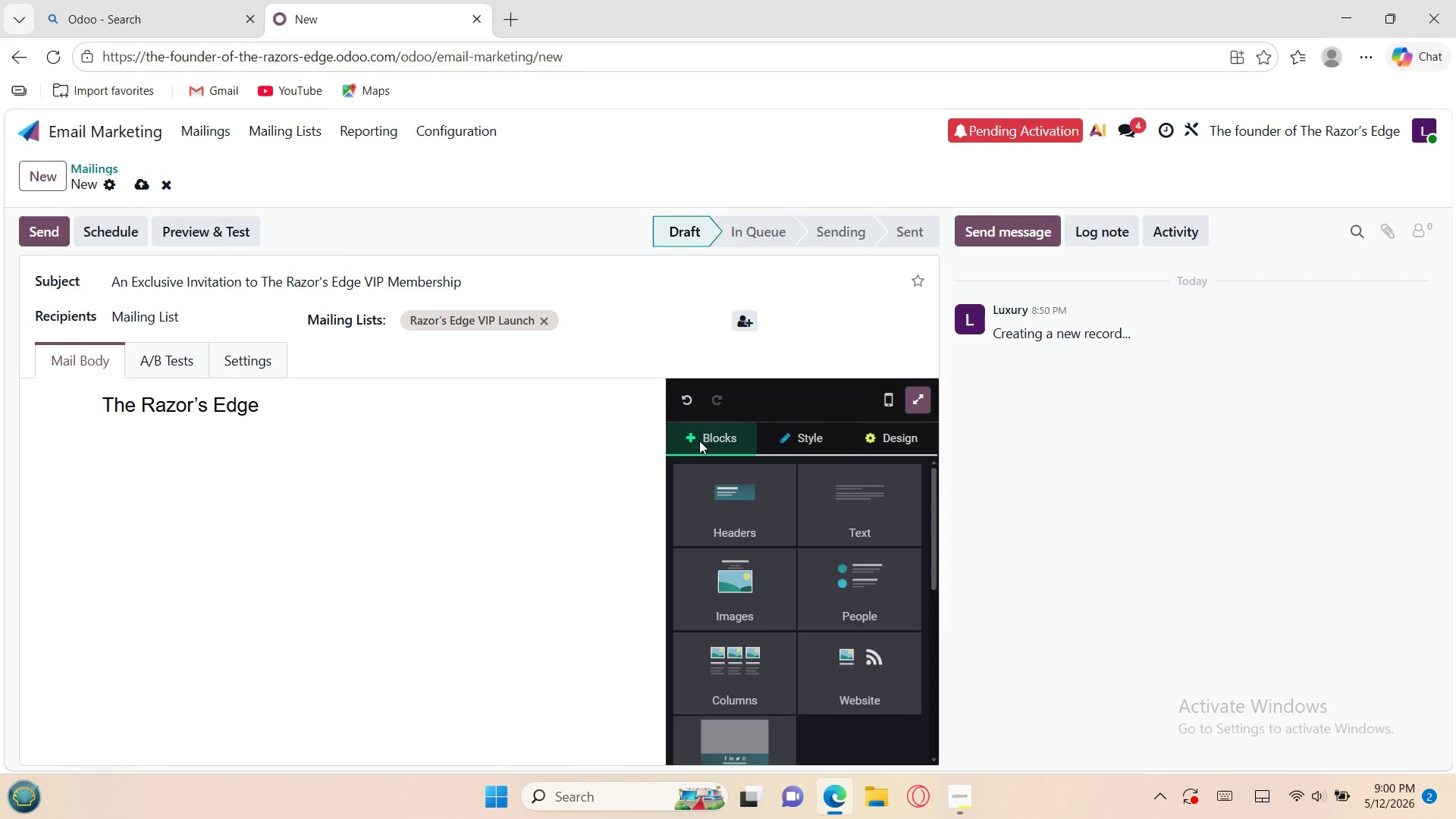 
mouse_move([728, 597])
 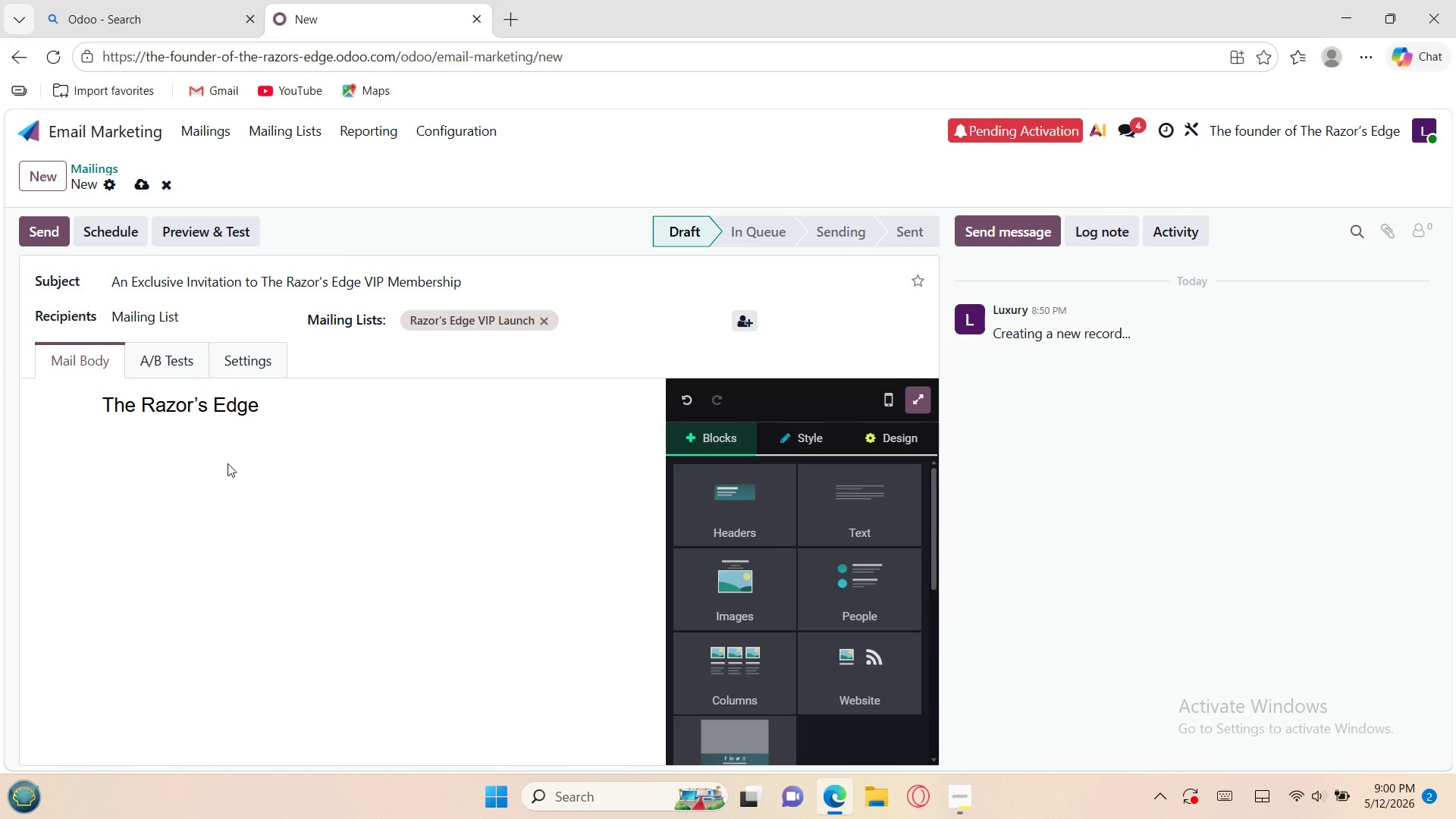 
wait(14.4)
 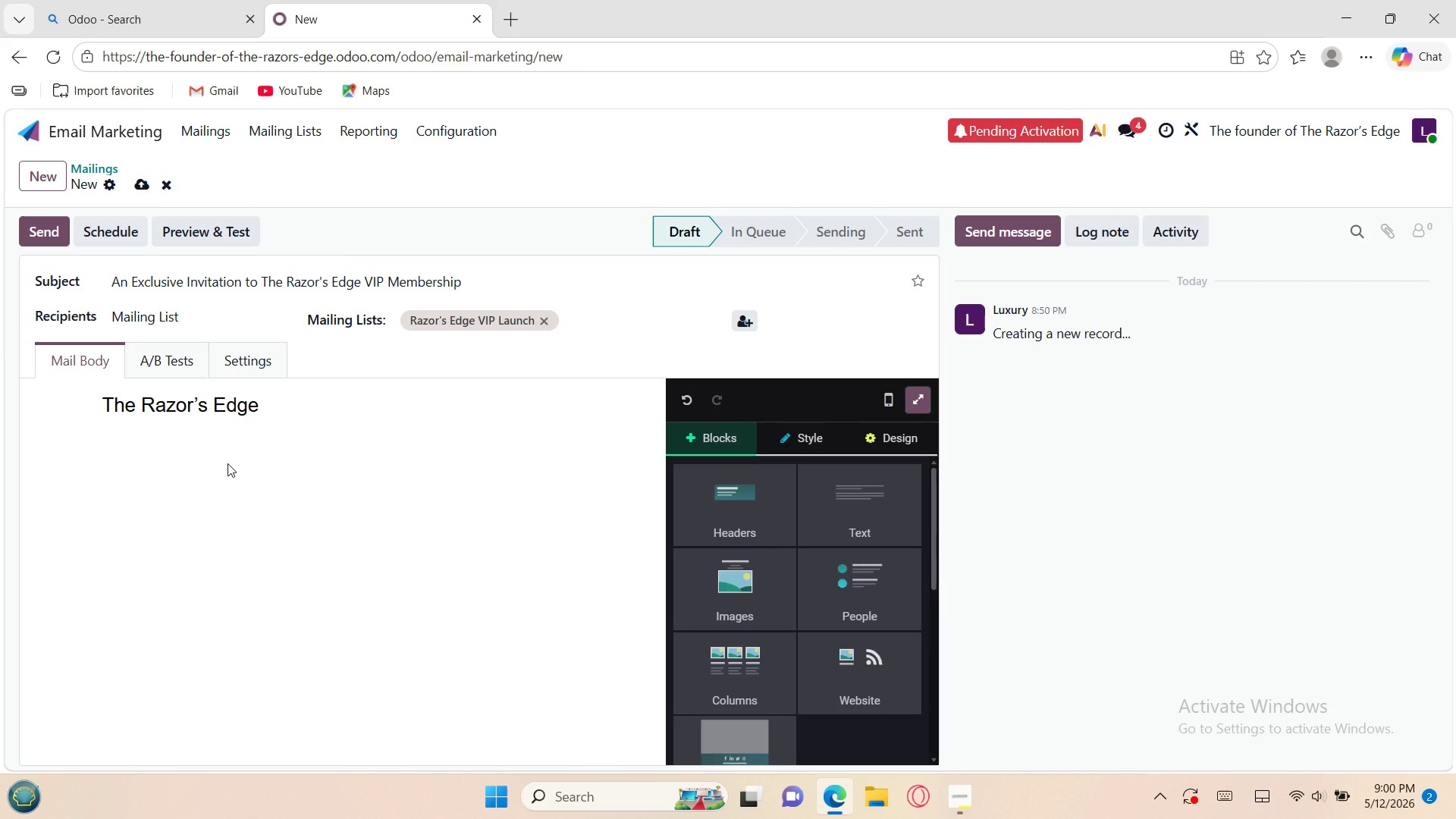 
left_click([729, 595])
 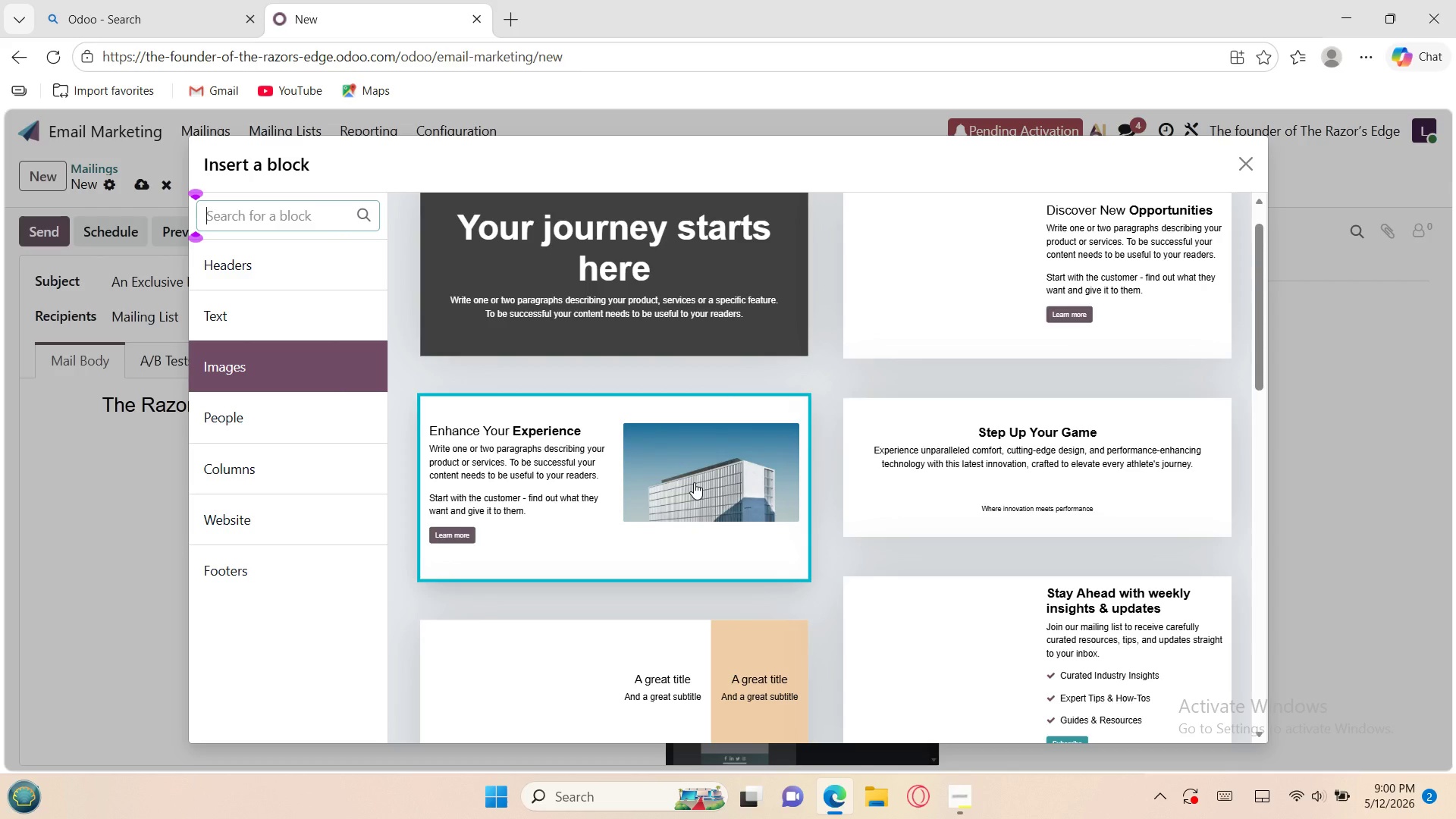 
wait(29.89)
 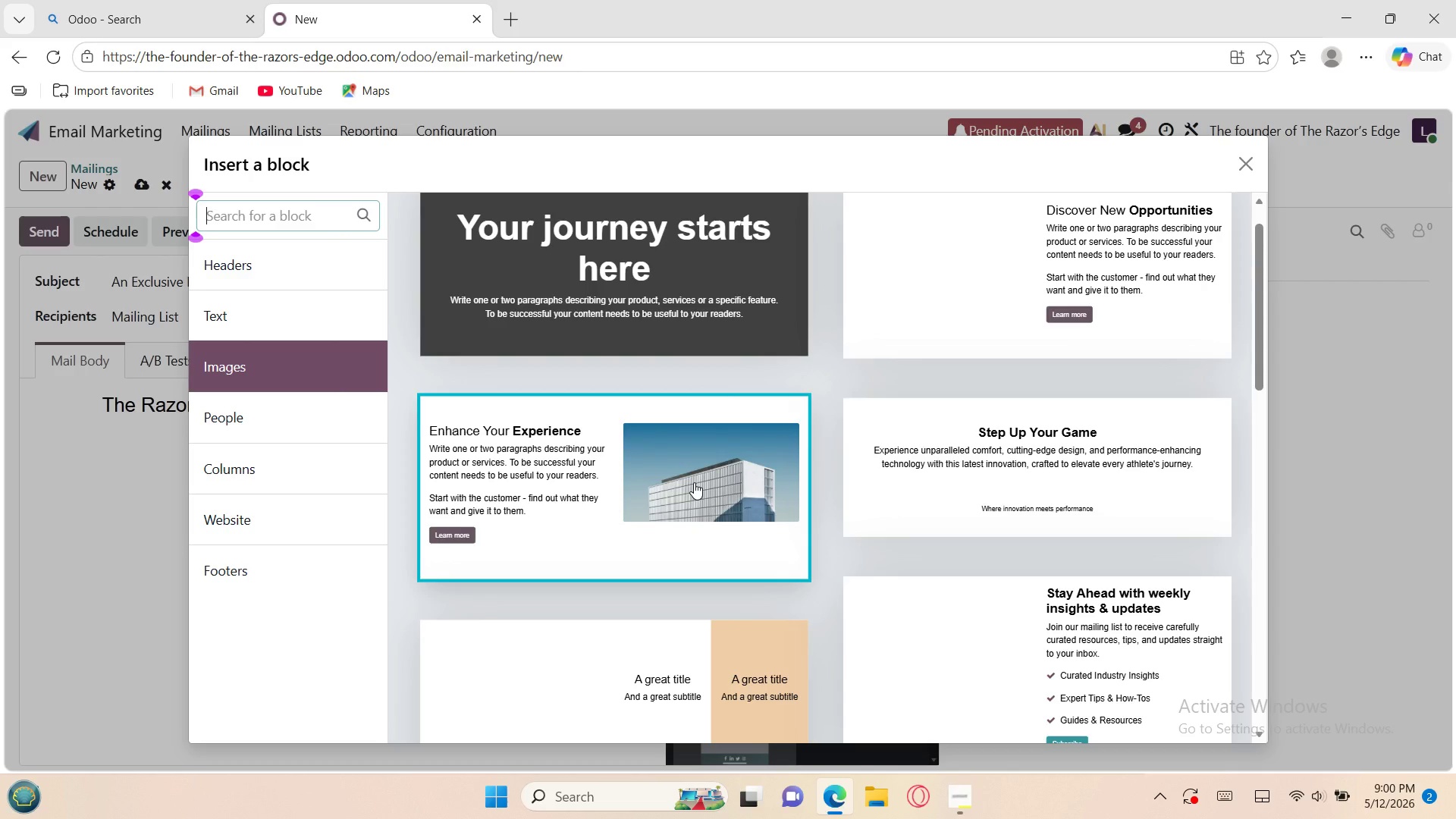 
mouse_move([899, 478])
 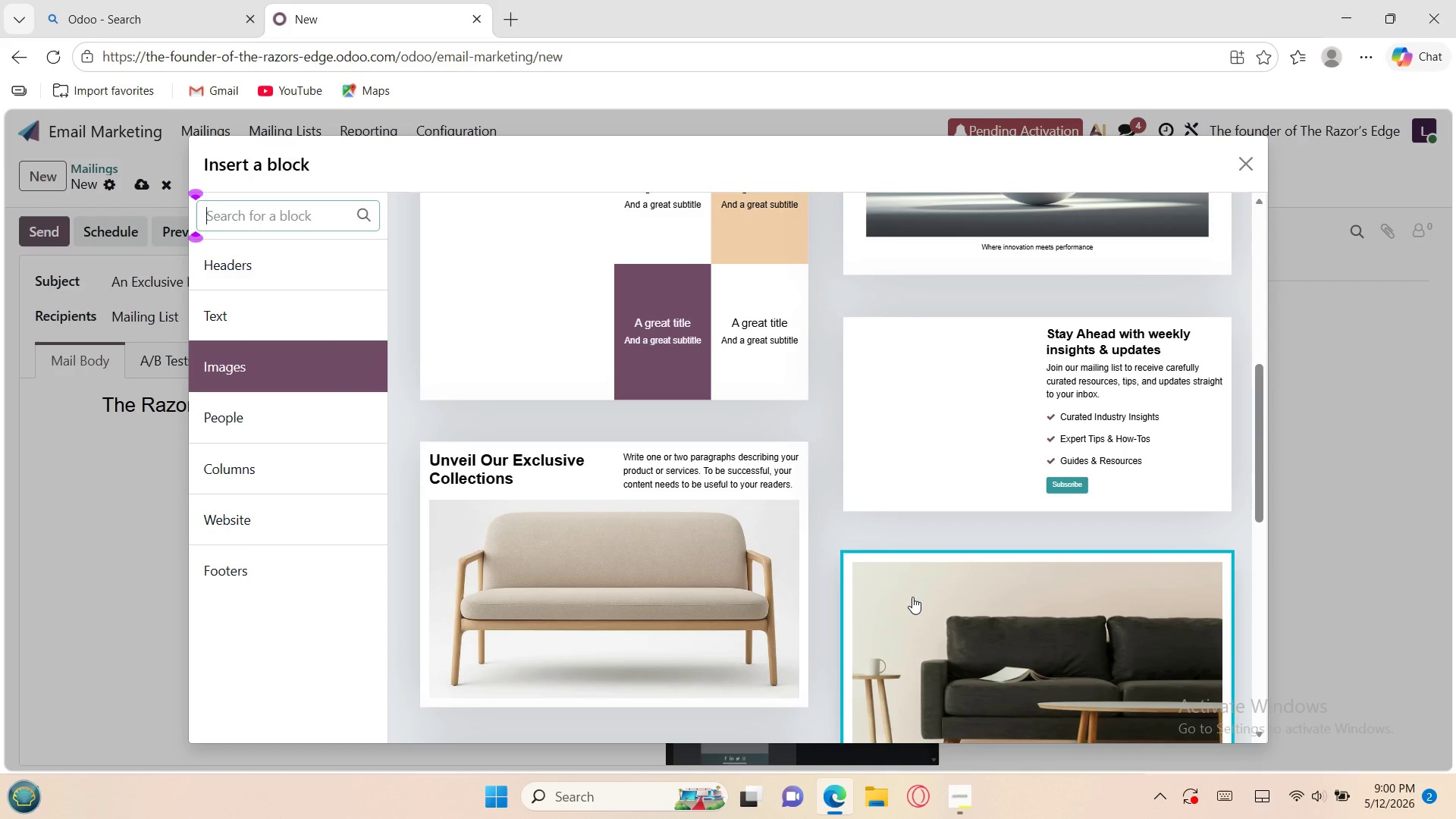 
left_click([912, 597])
 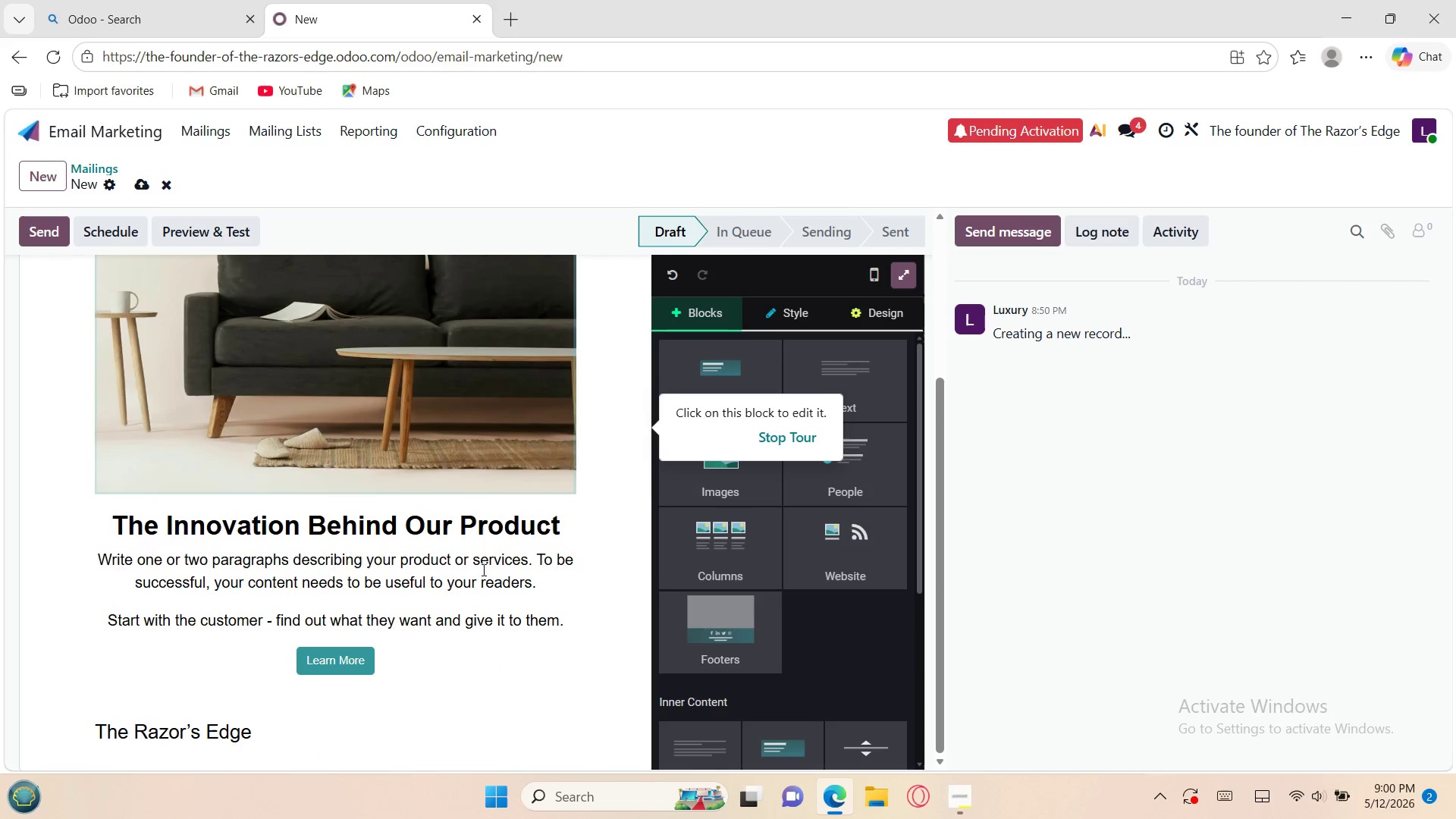 
left_click([594, 582])
 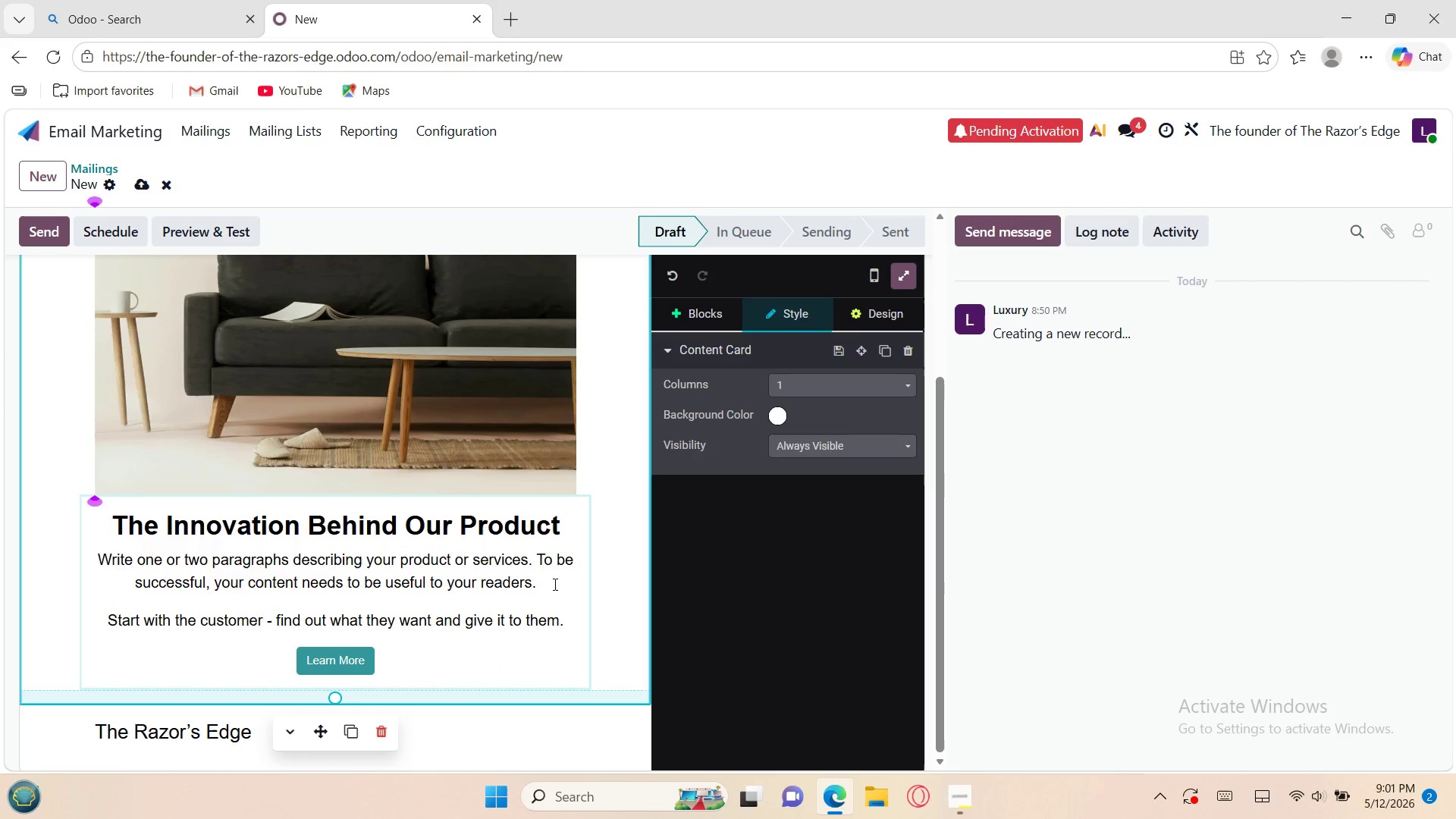 
left_click([554, 584])
 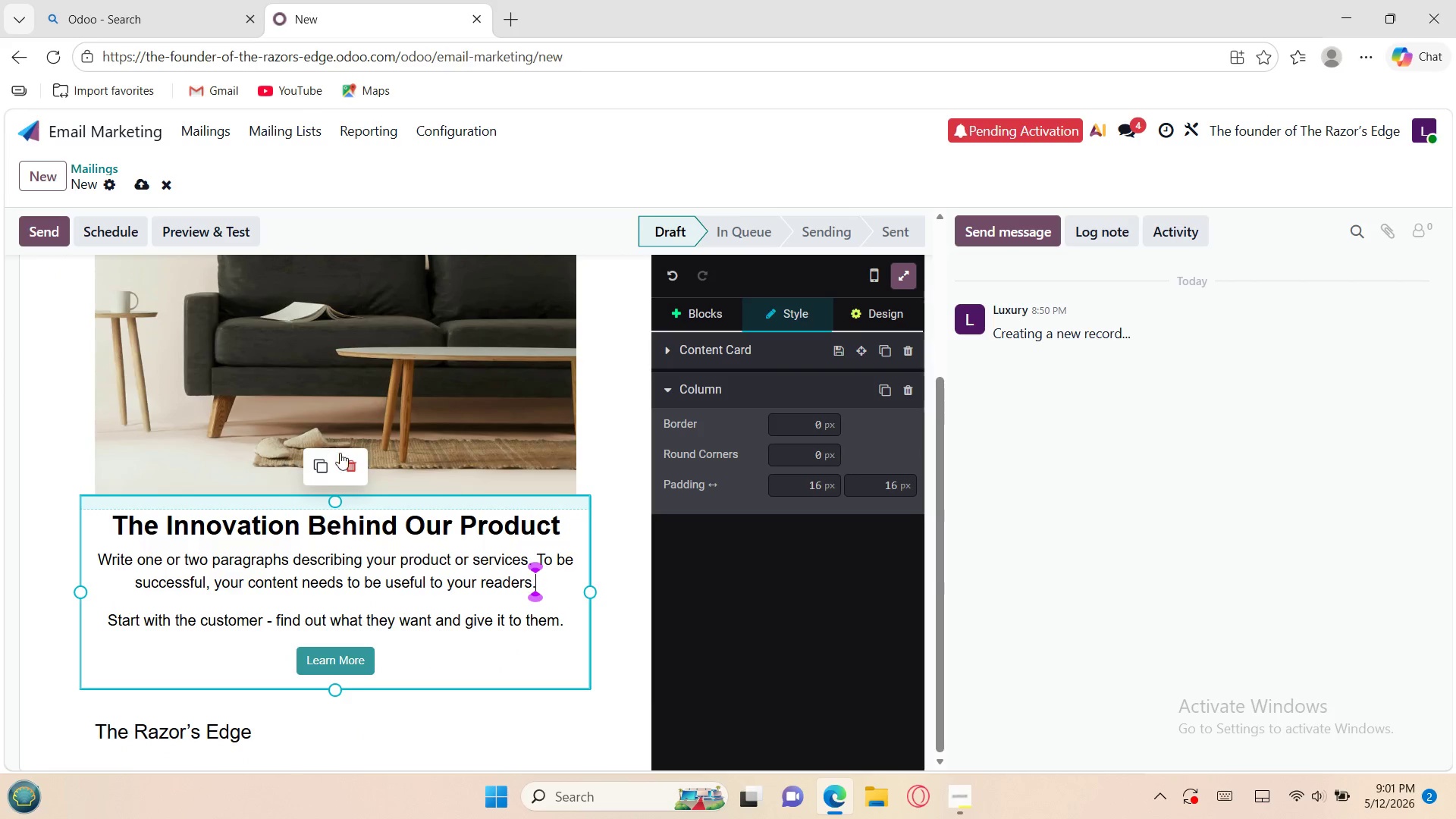 
left_click([358, 466])
 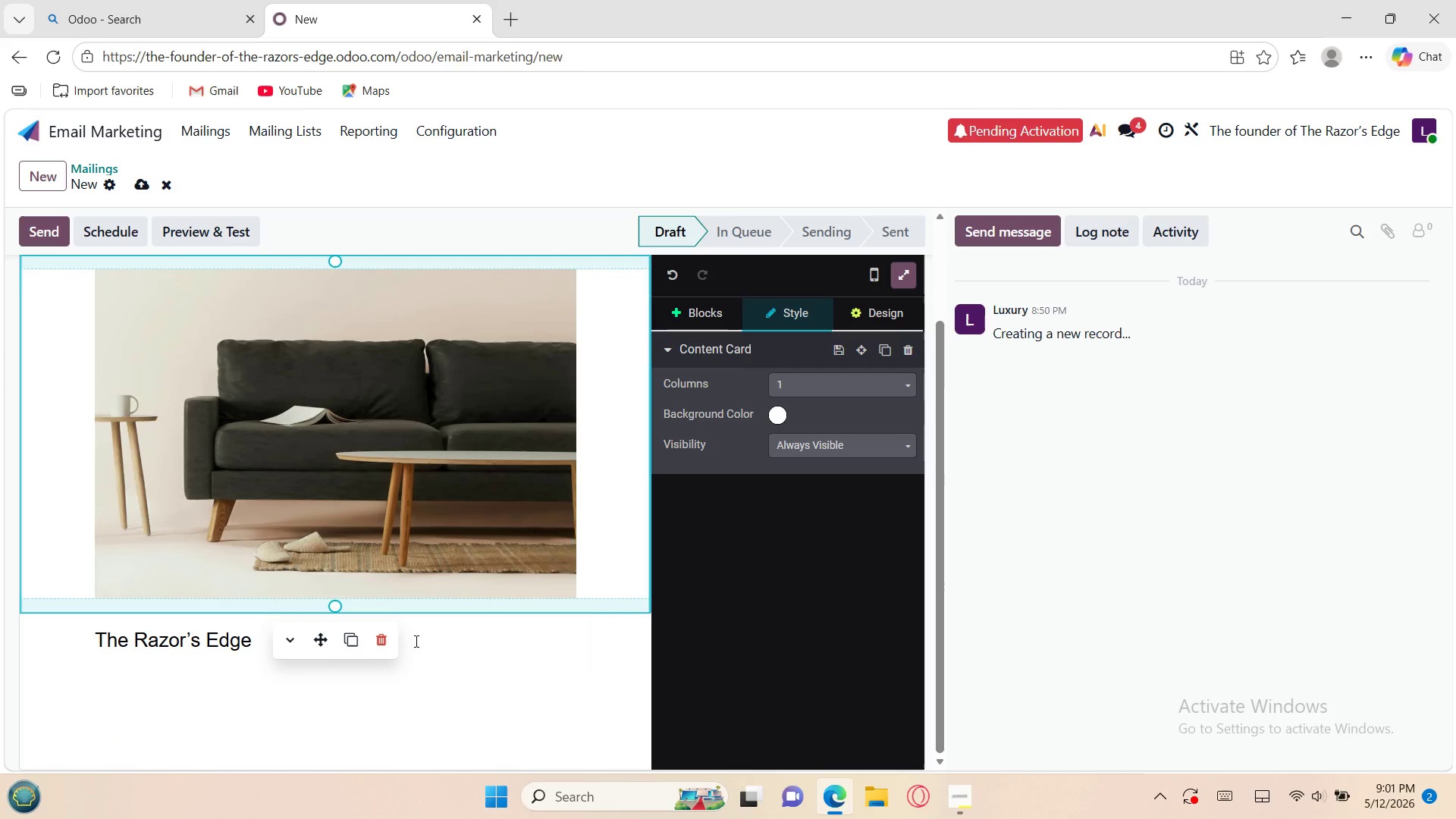 
left_click([460, 644])
 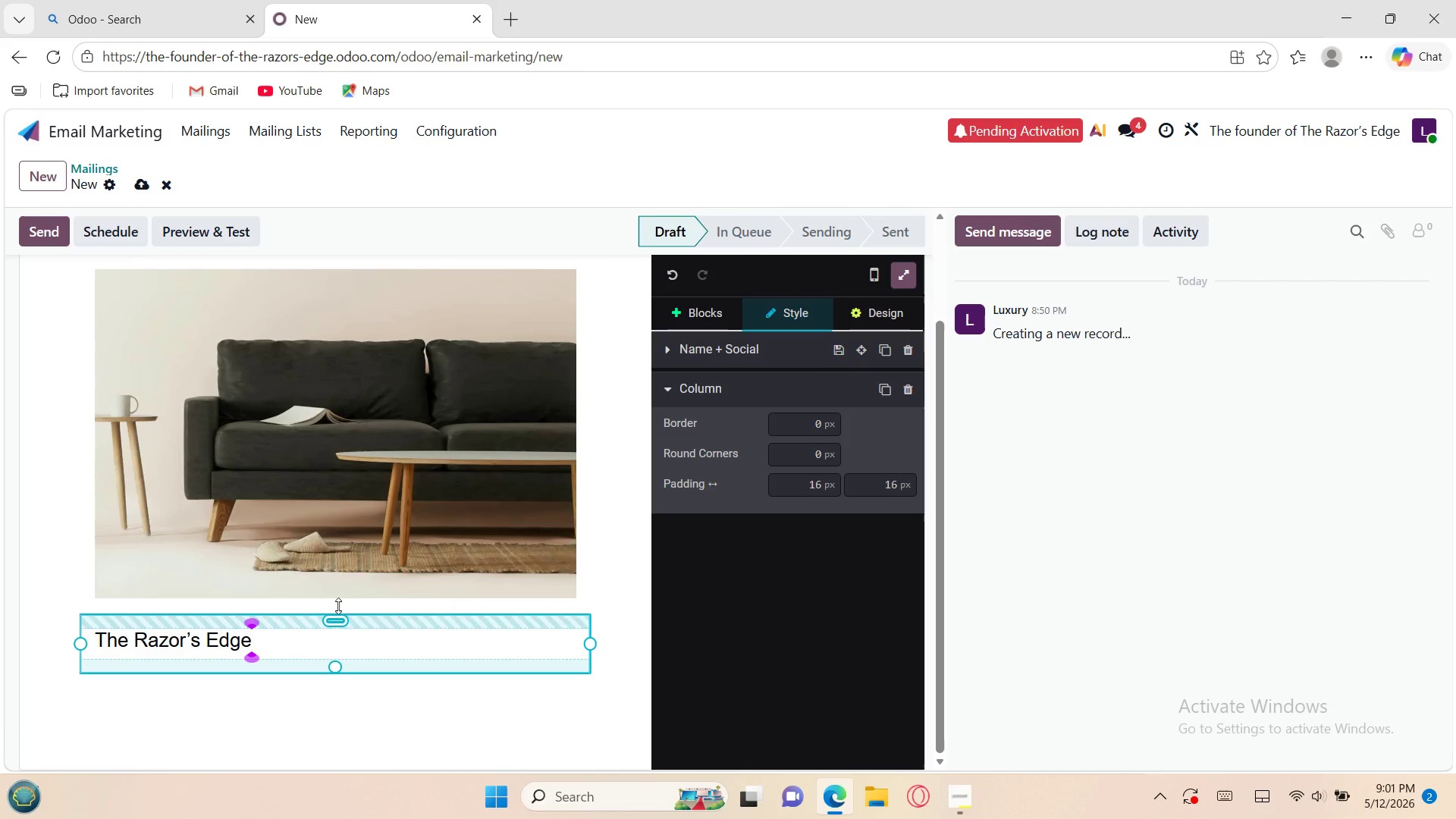 
left_click([338, 602])
 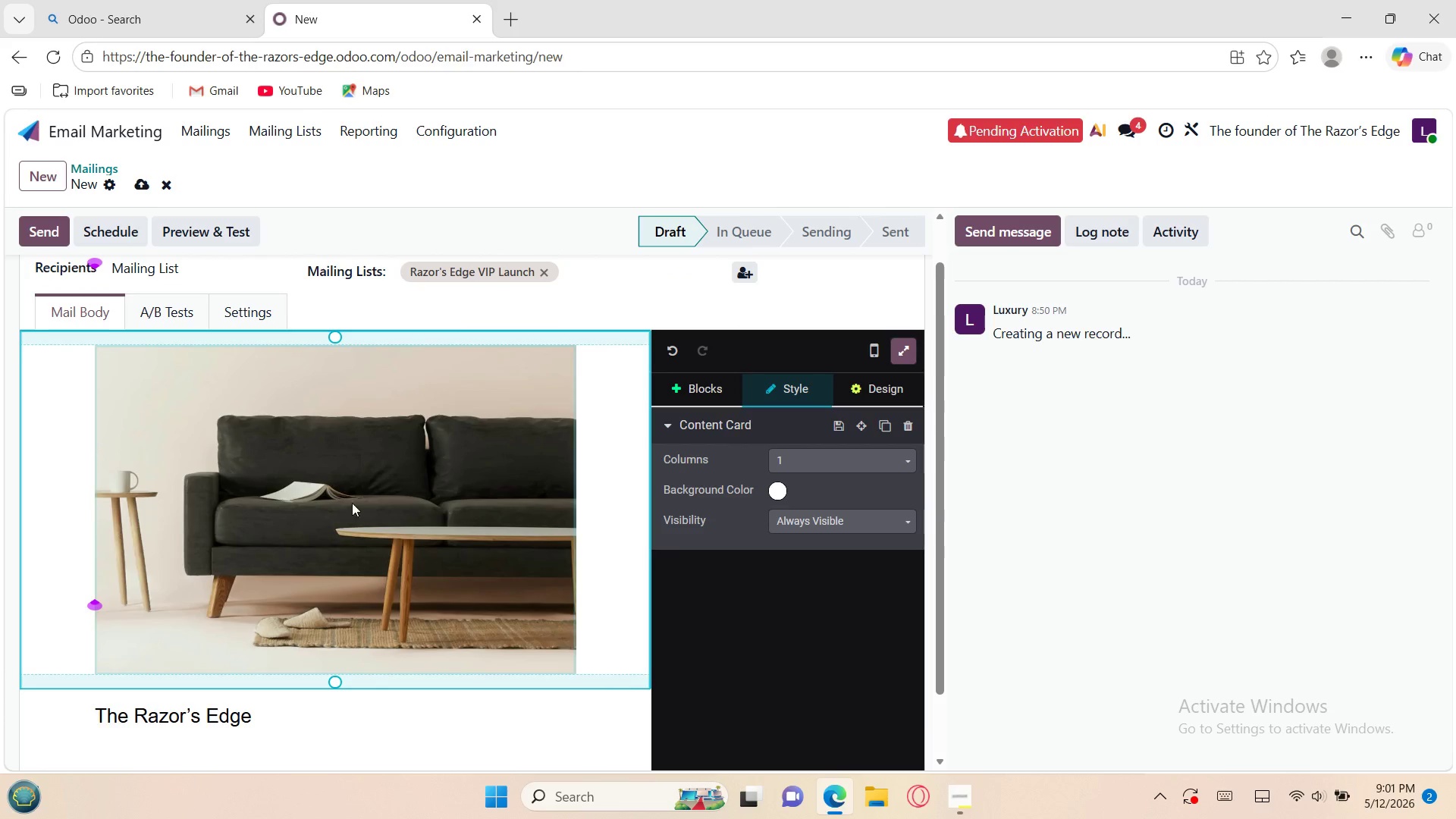 
left_click([22, 442])
 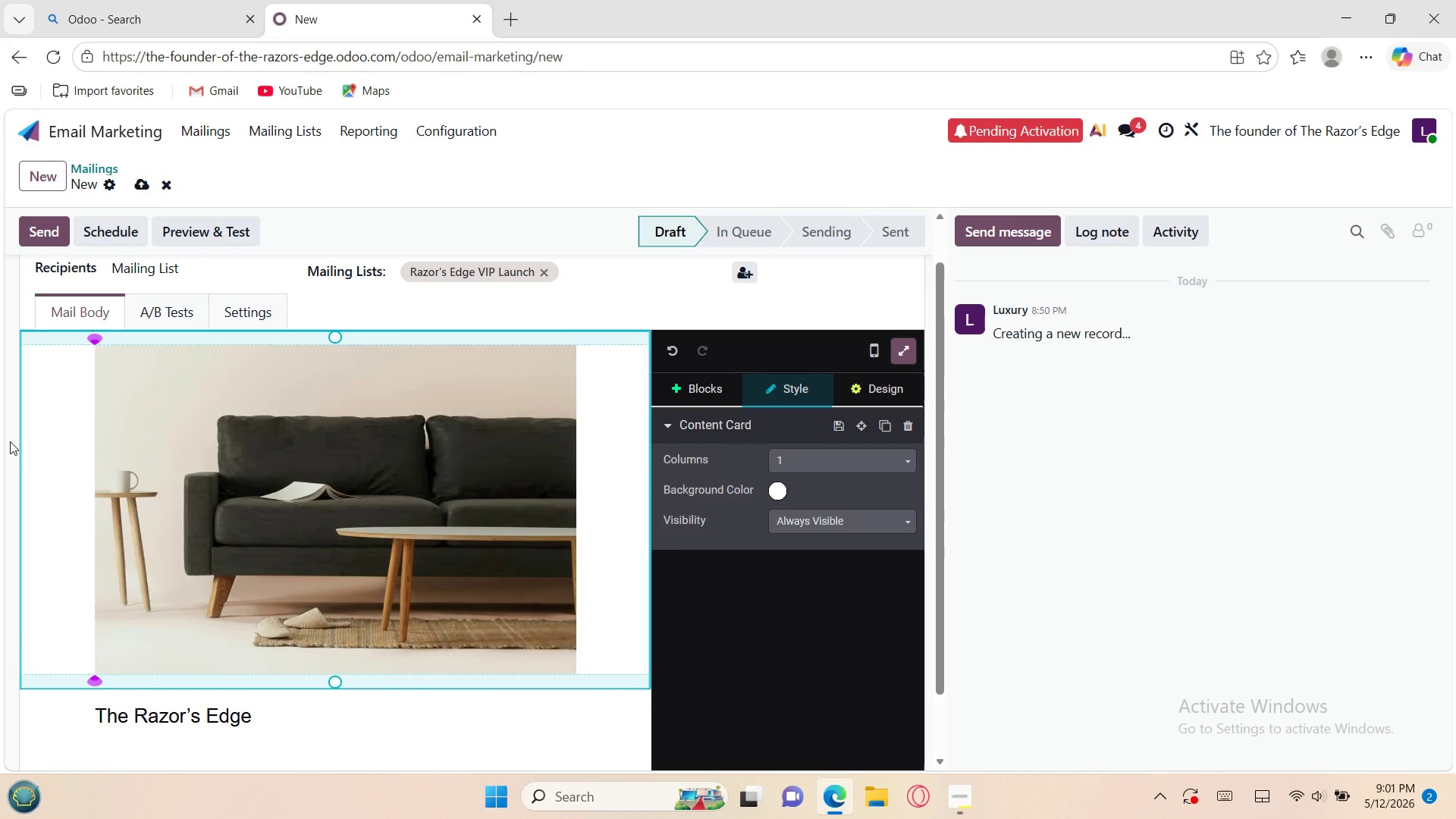 
left_click([10, 441])
 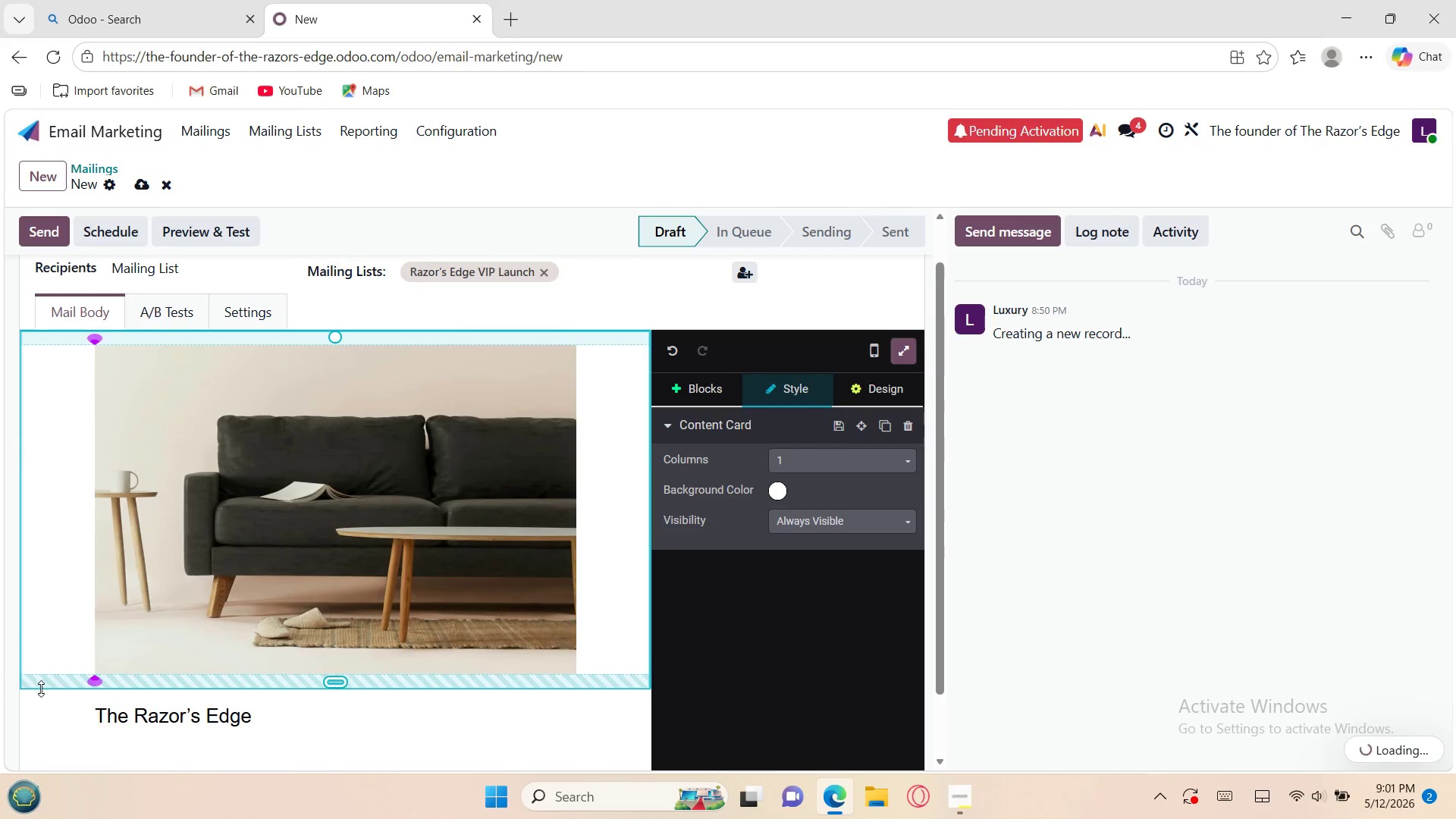 
left_click([41, 714])
 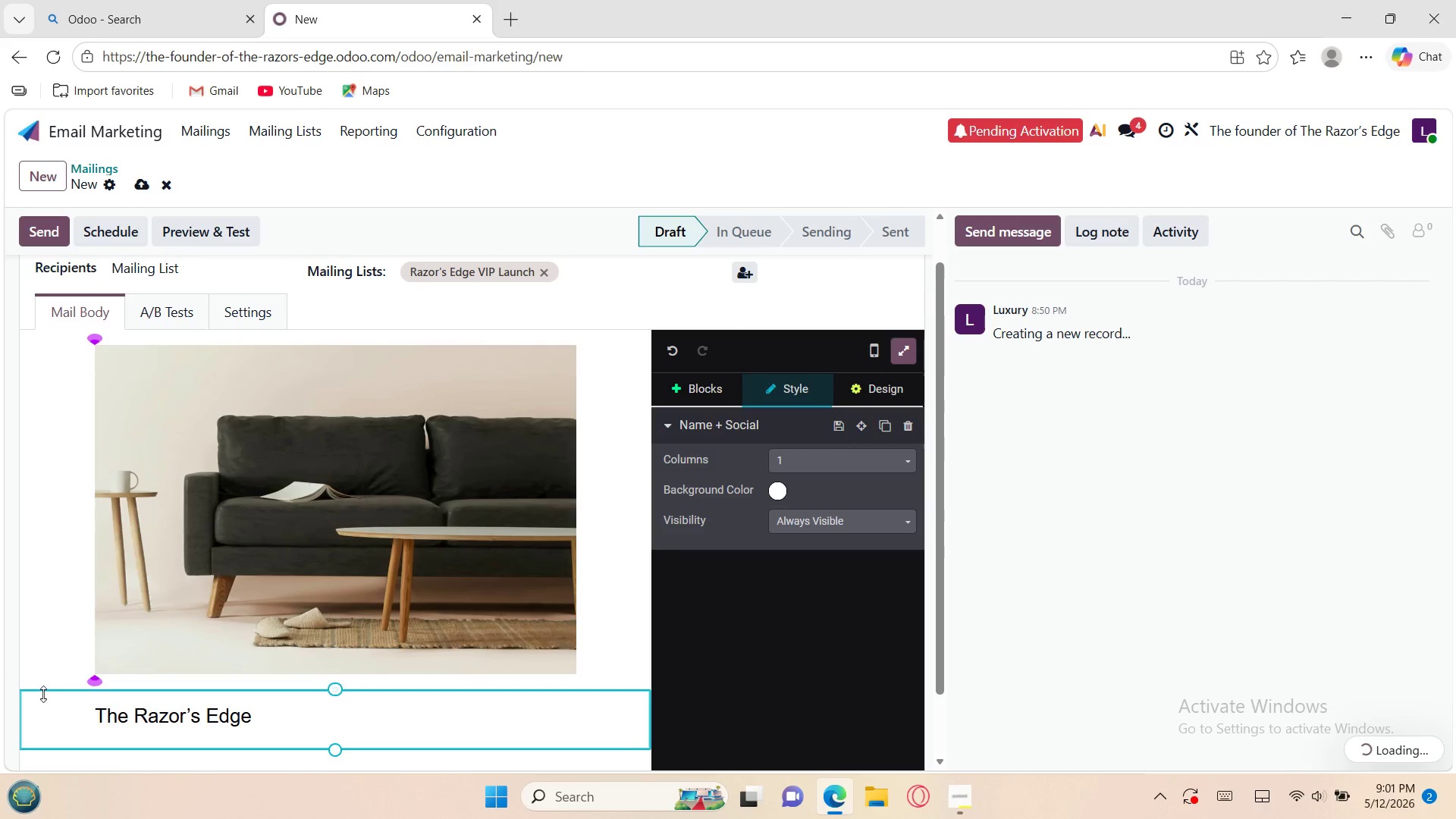 
left_click([43, 691])
 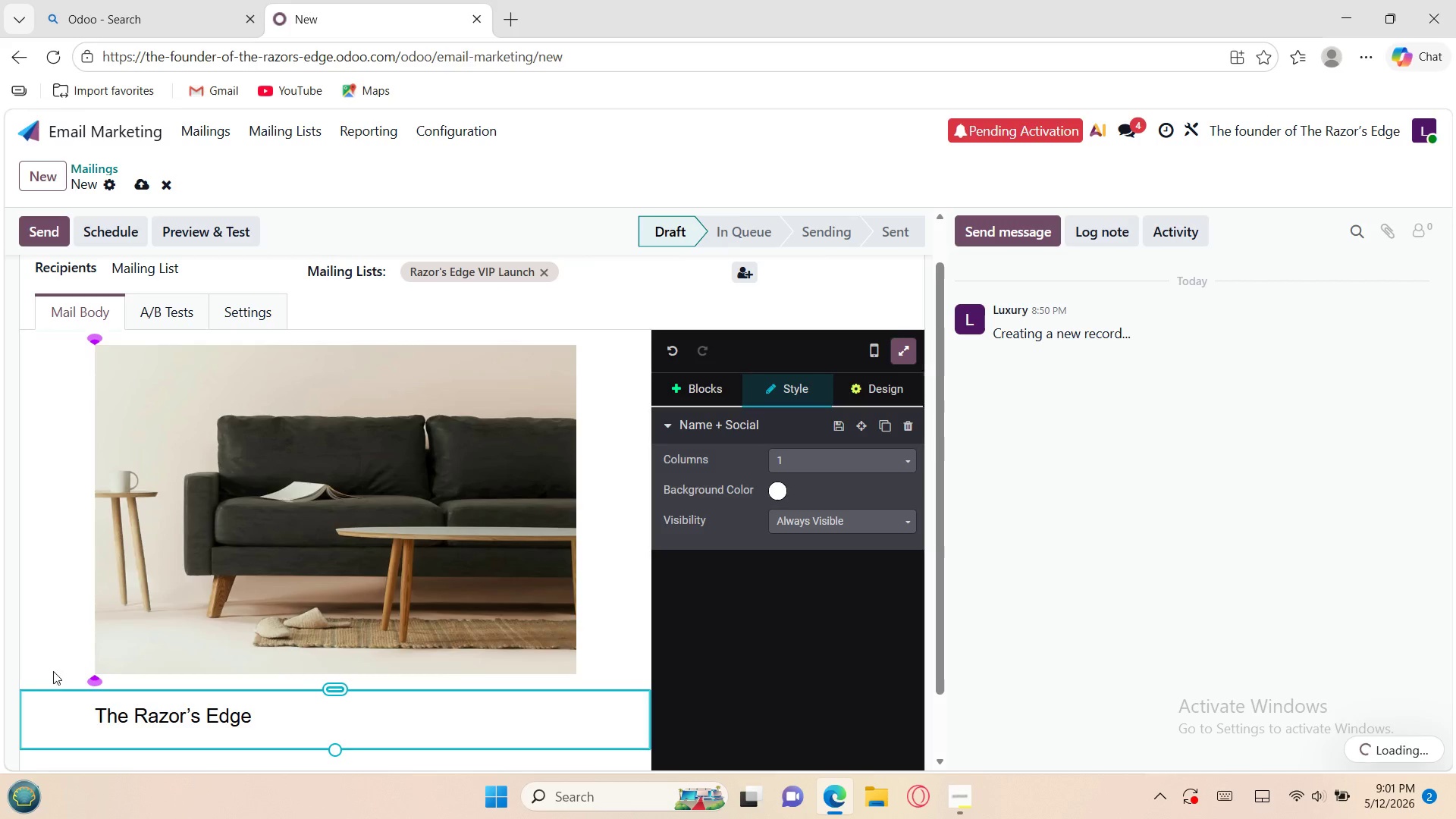 
left_click([56, 667])
 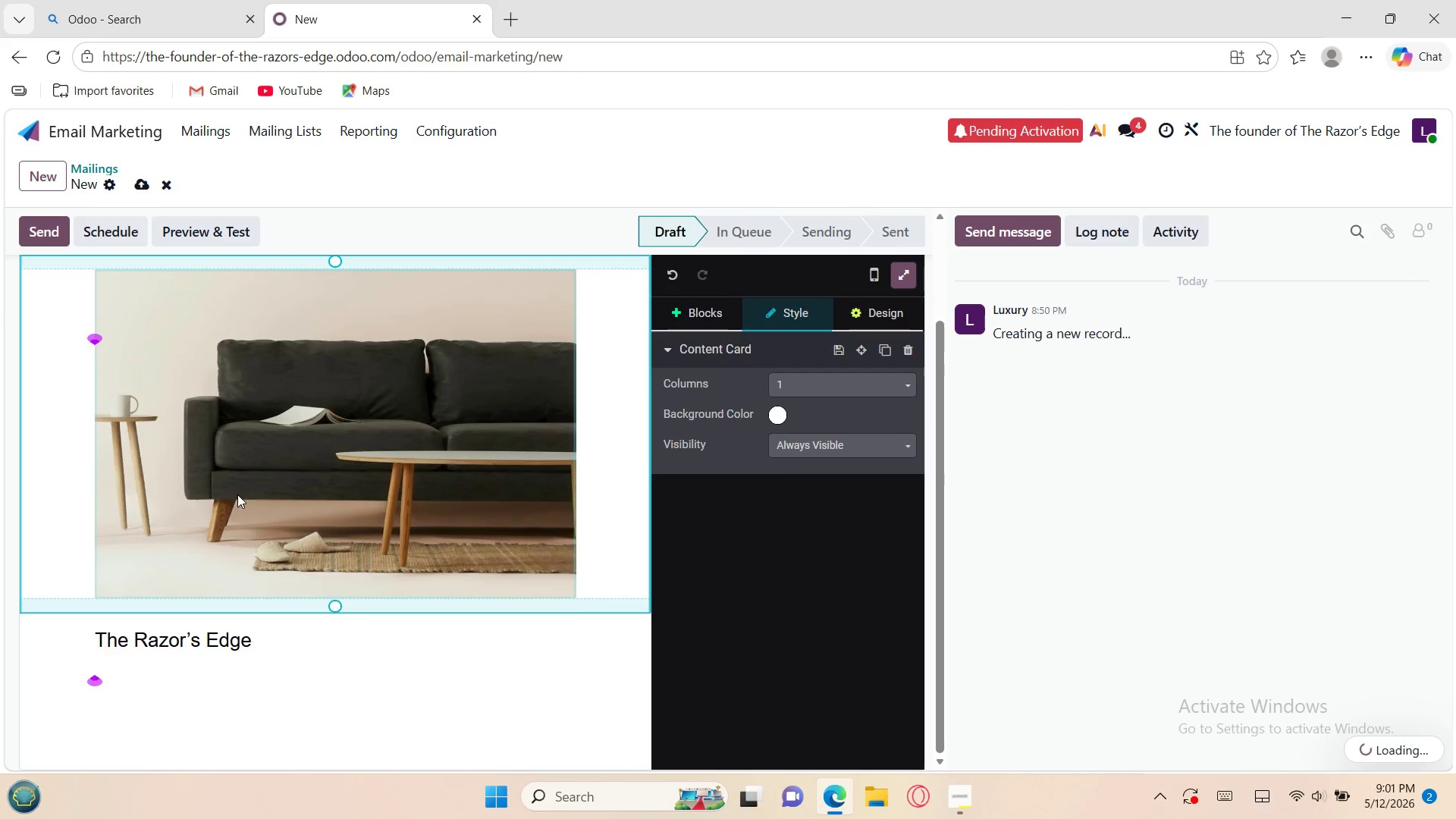 
wait(5.72)
 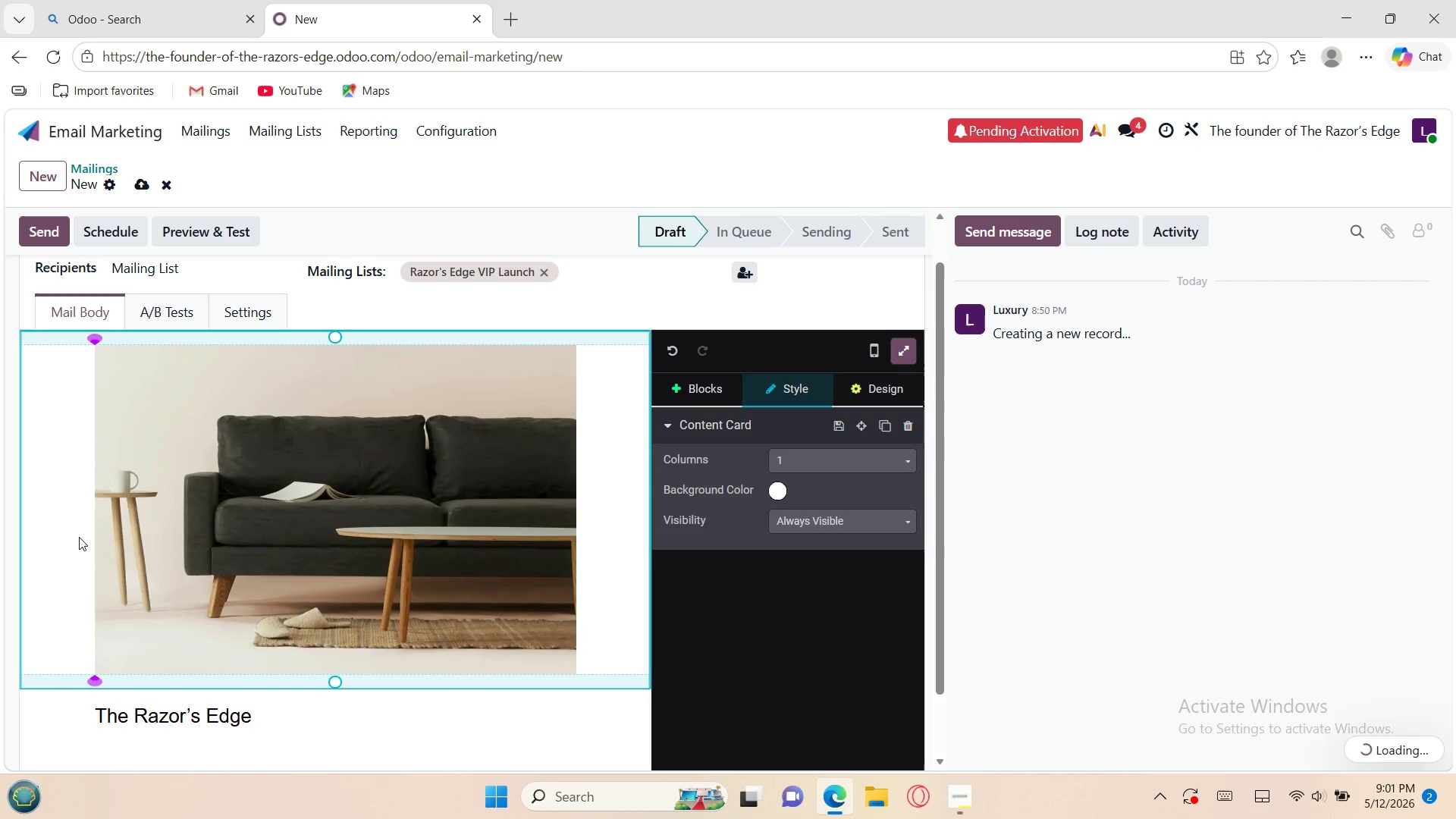 
left_click([222, 697])
 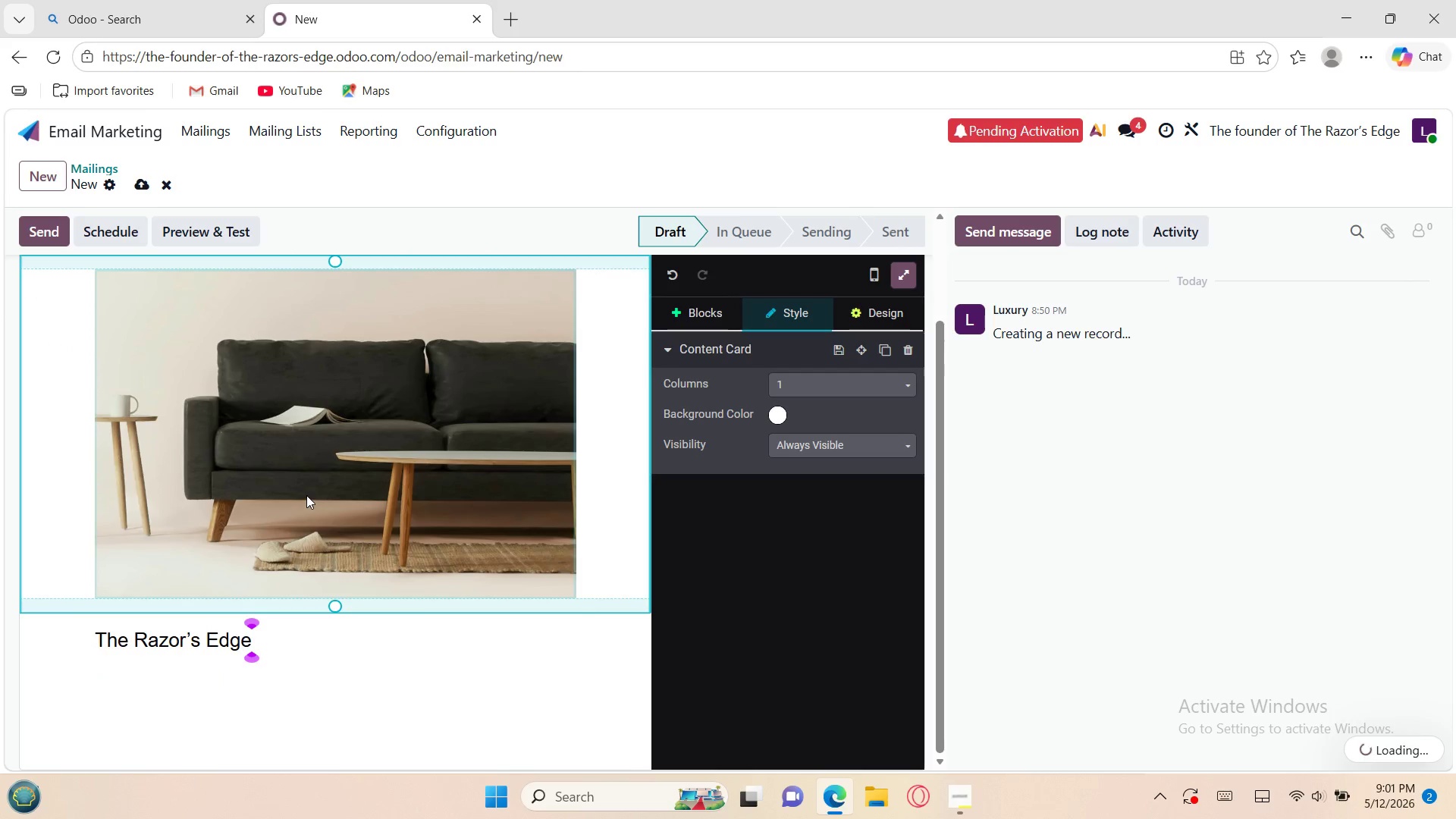 
double_click([306, 495])
 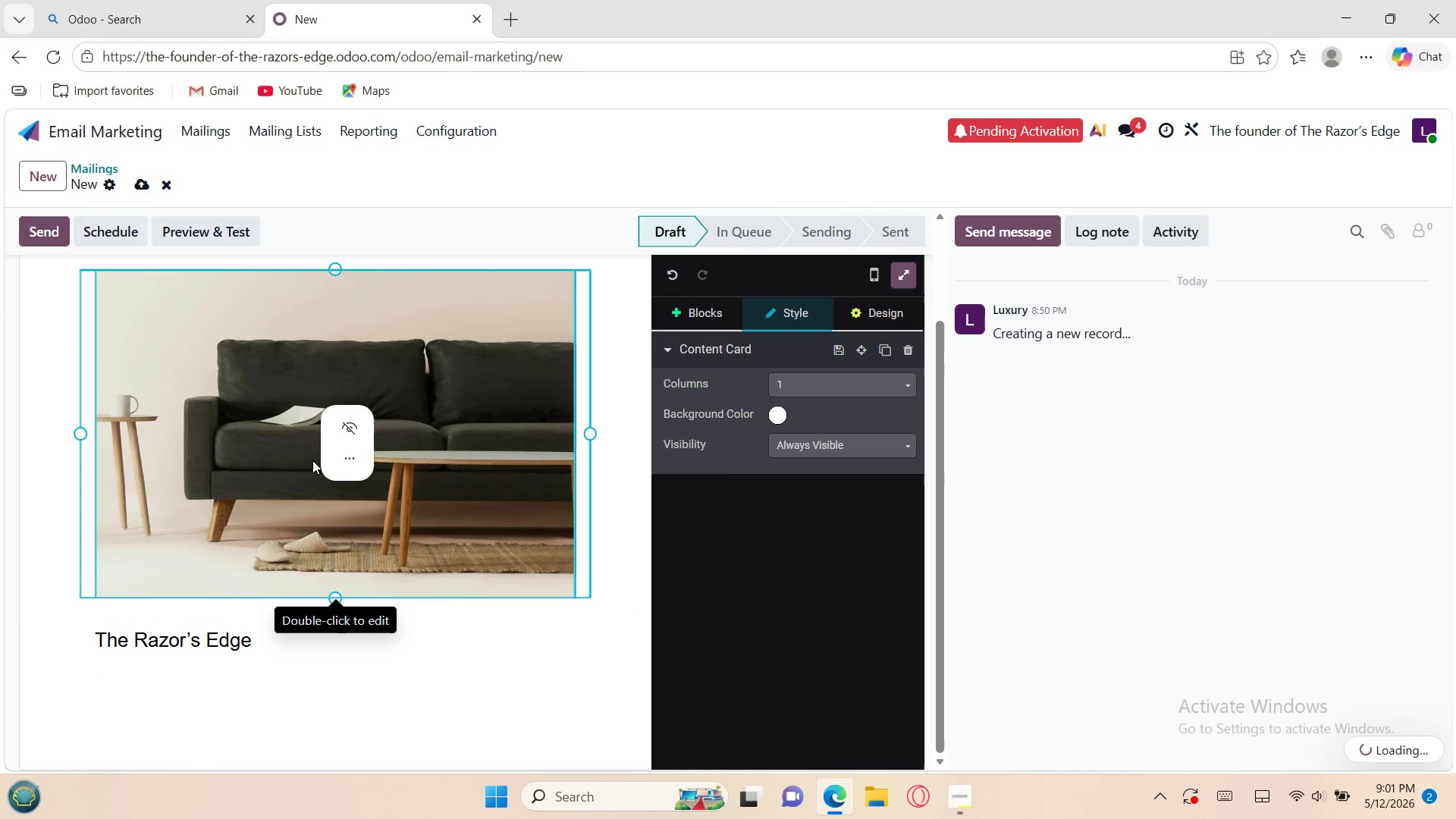 
double_click([295, 457])
 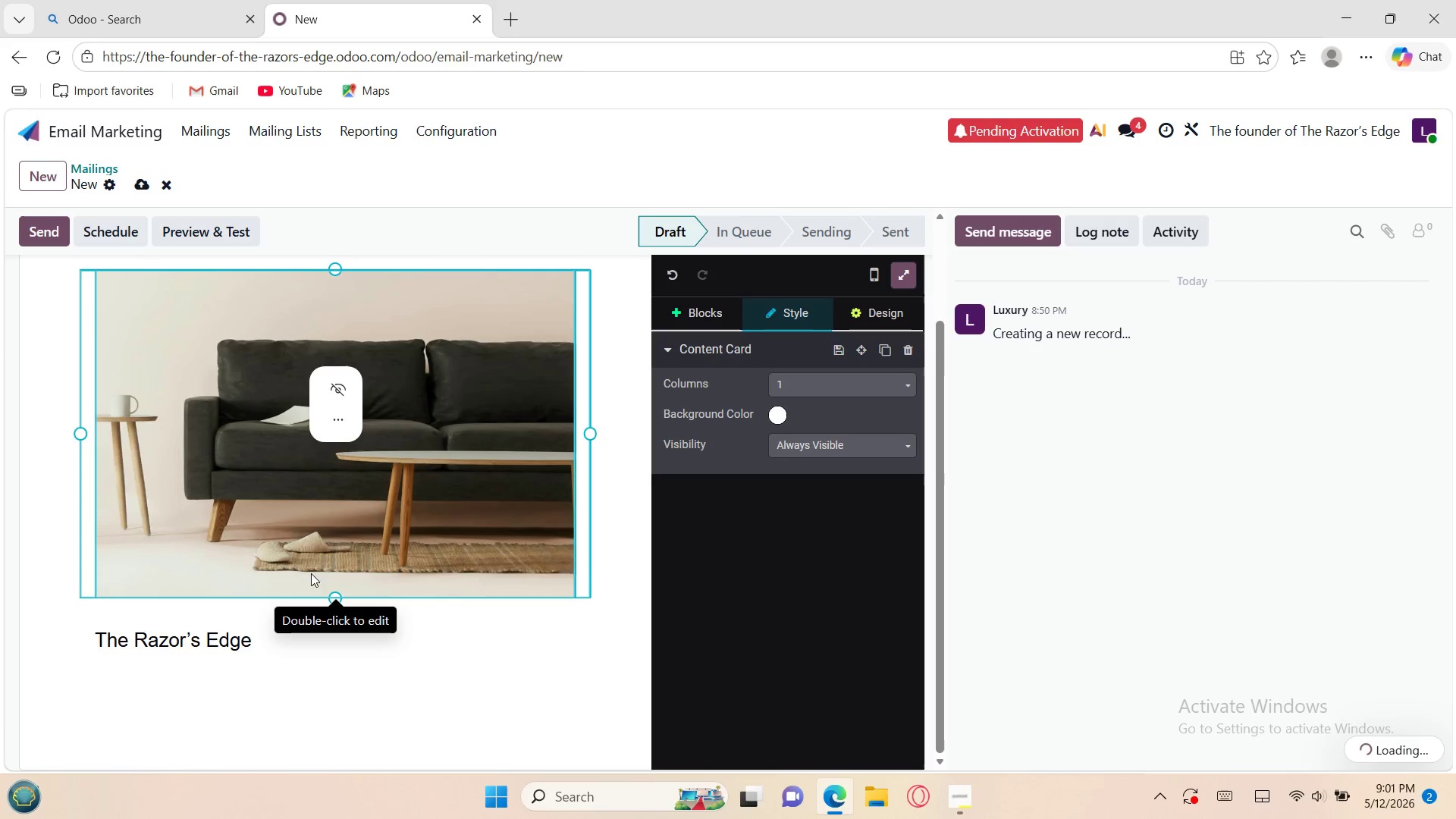 
left_click([264, 629])
 